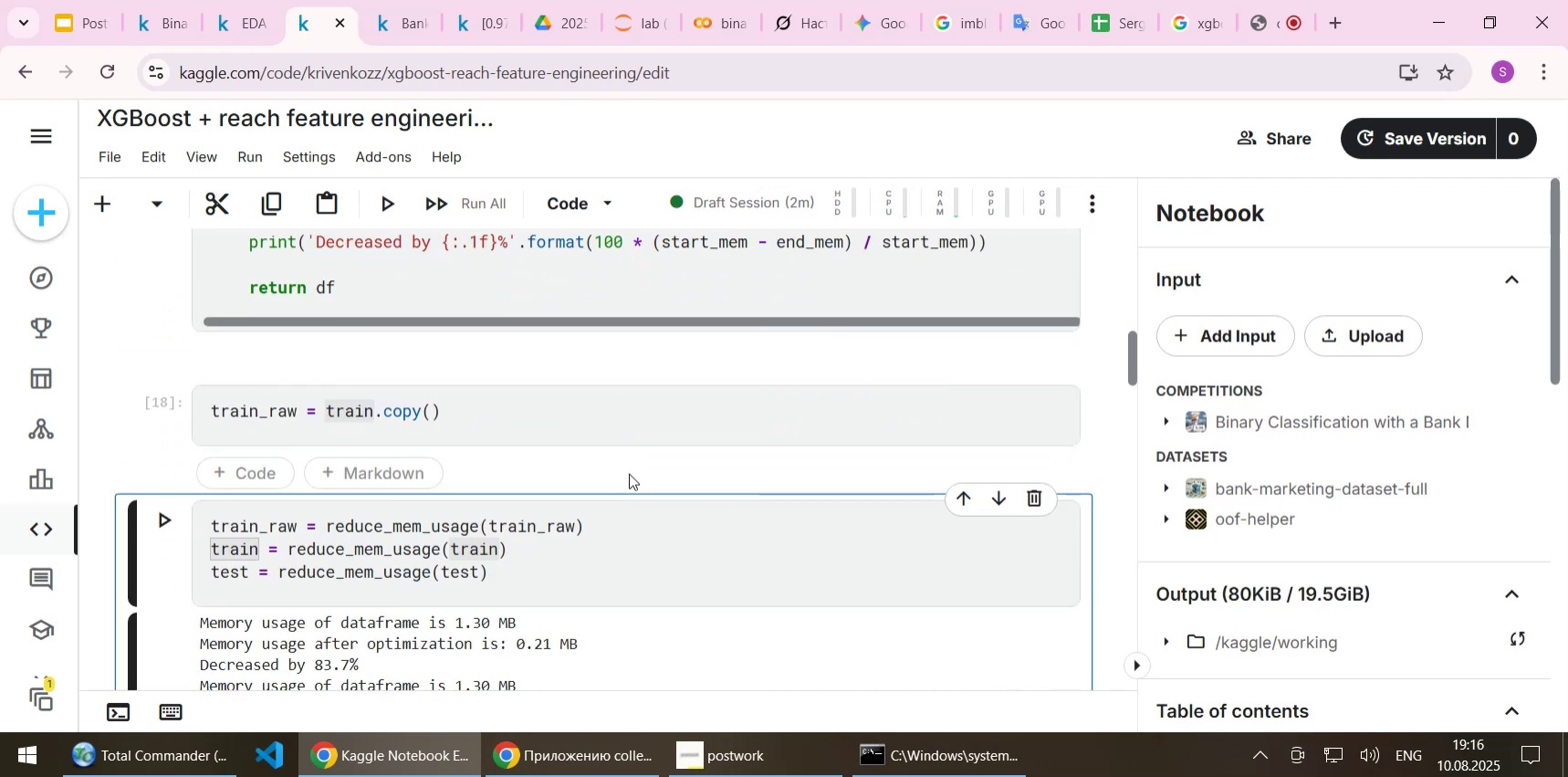 
key(Shift+Enter)
 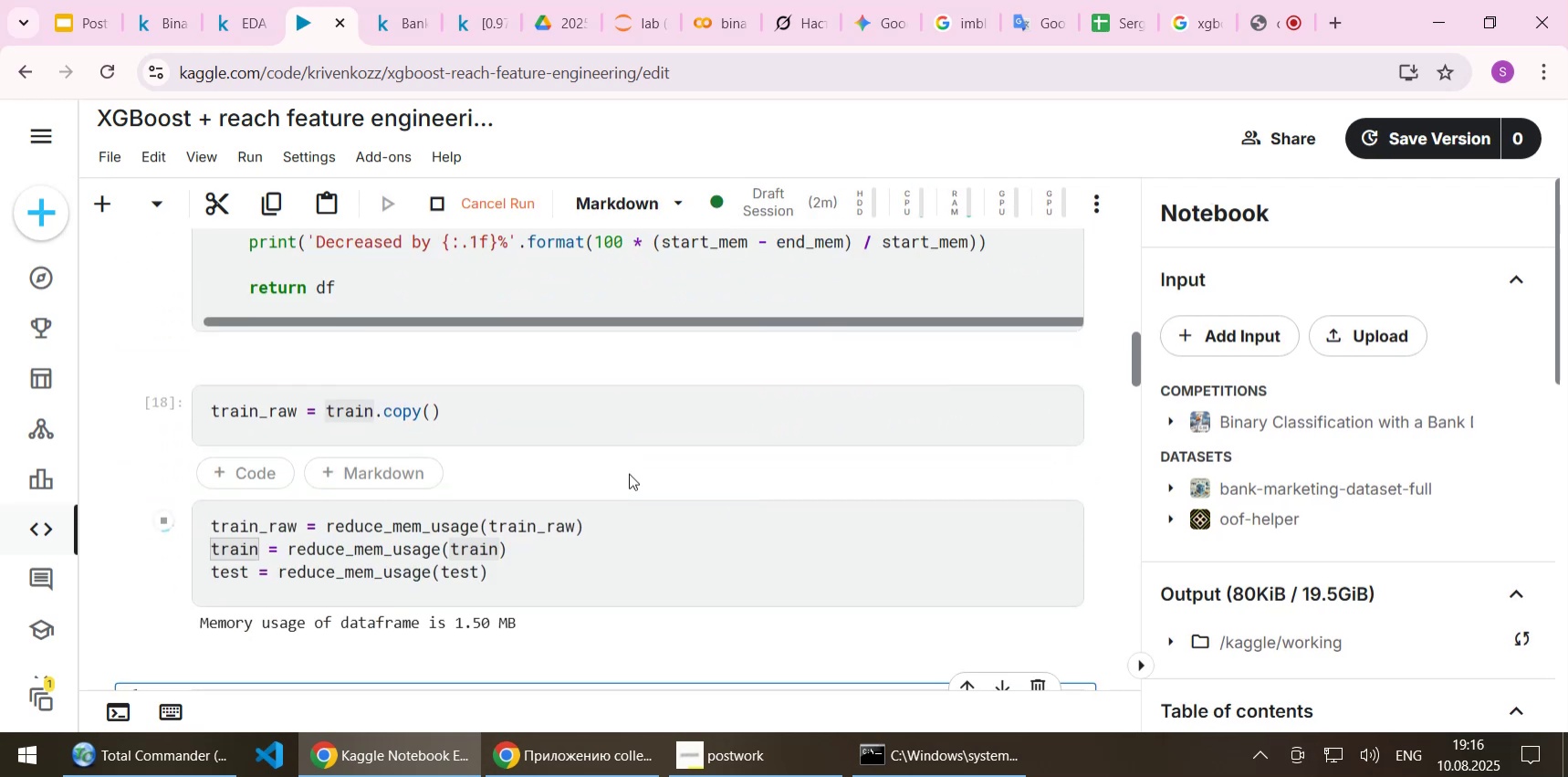 
scroll: coordinate [592, 519], scroll_direction: down, amount: 4.0
 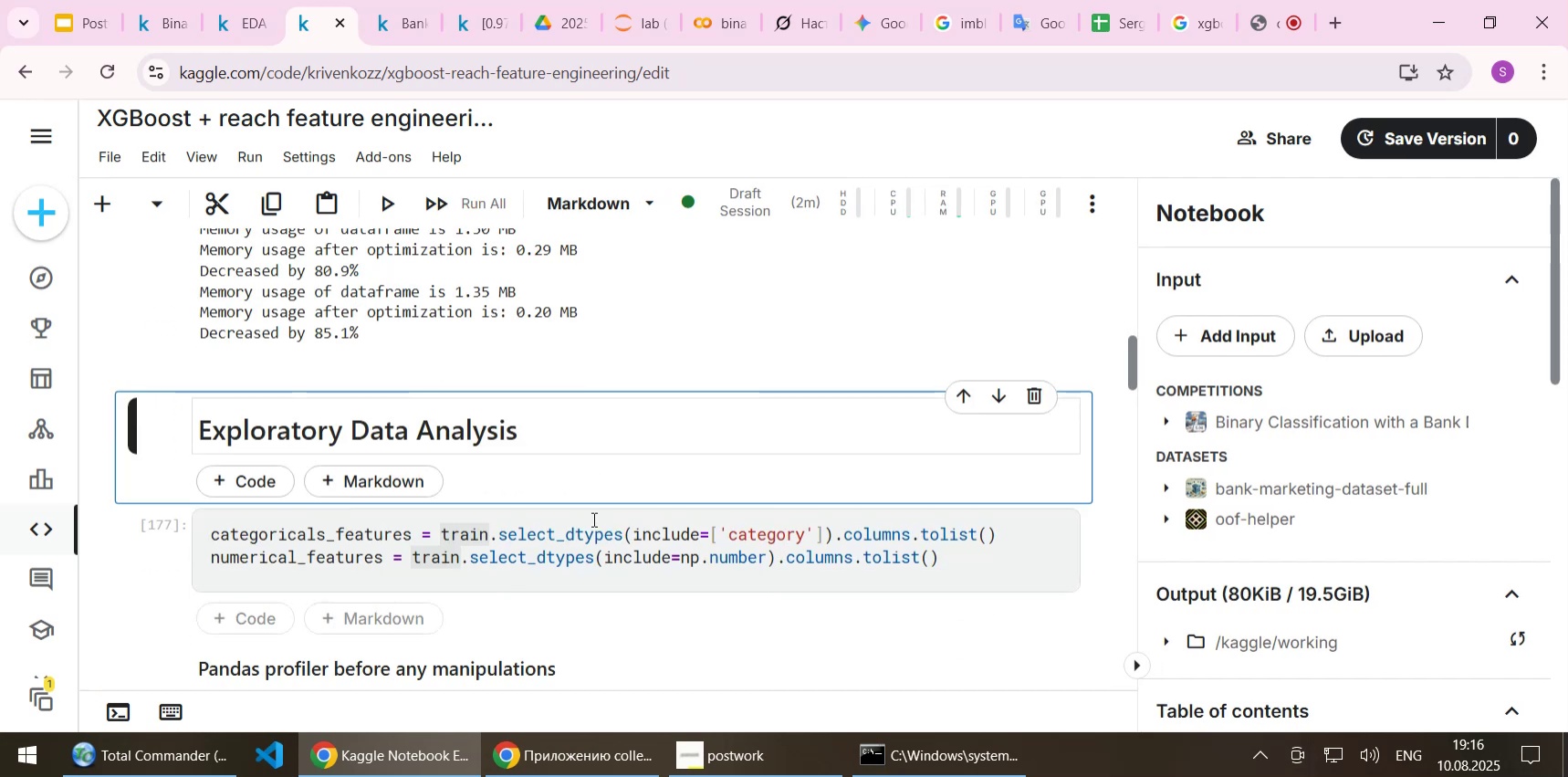 
key(Shift+Enter)
 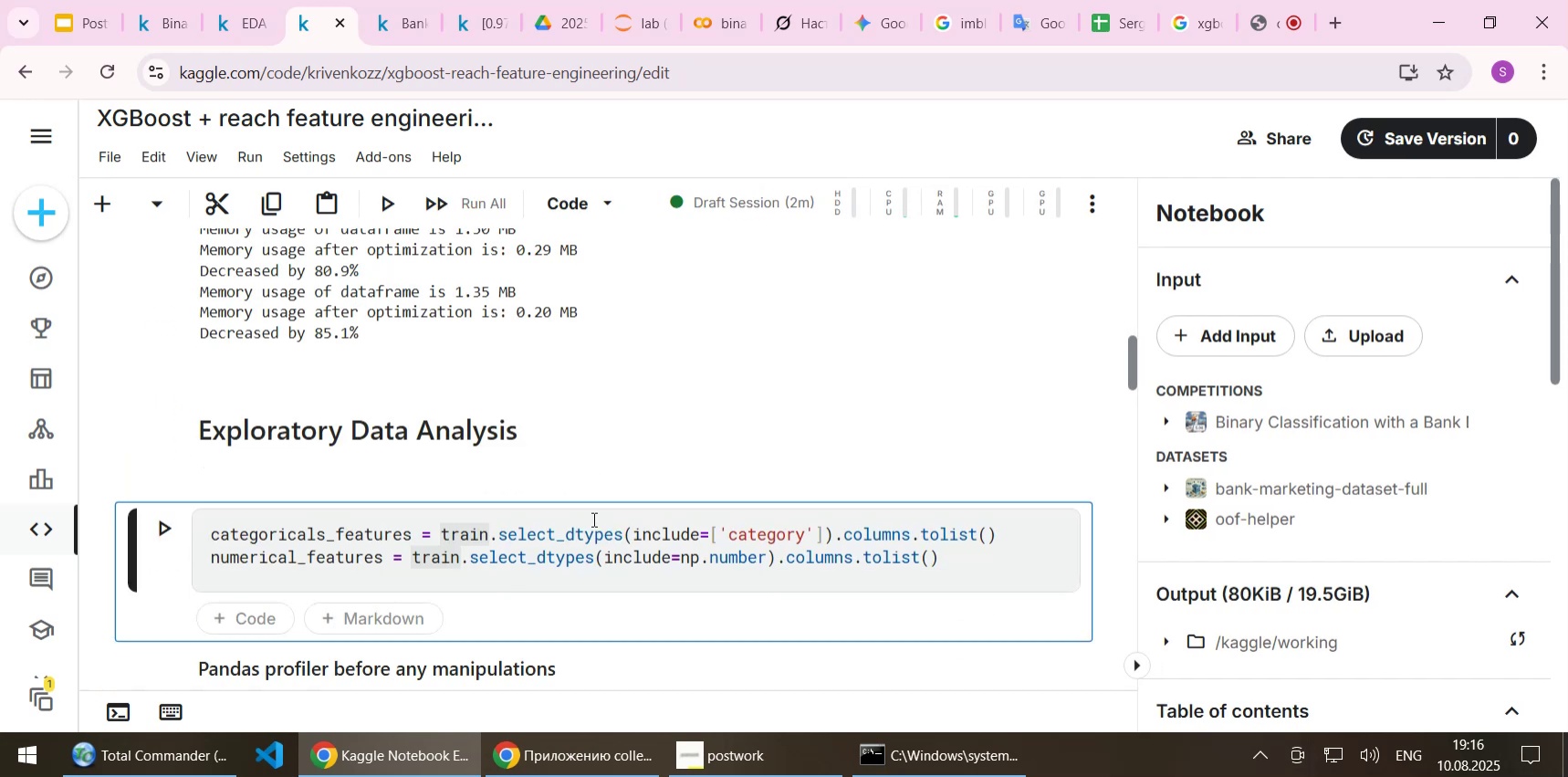 
key(Shift+Enter)
 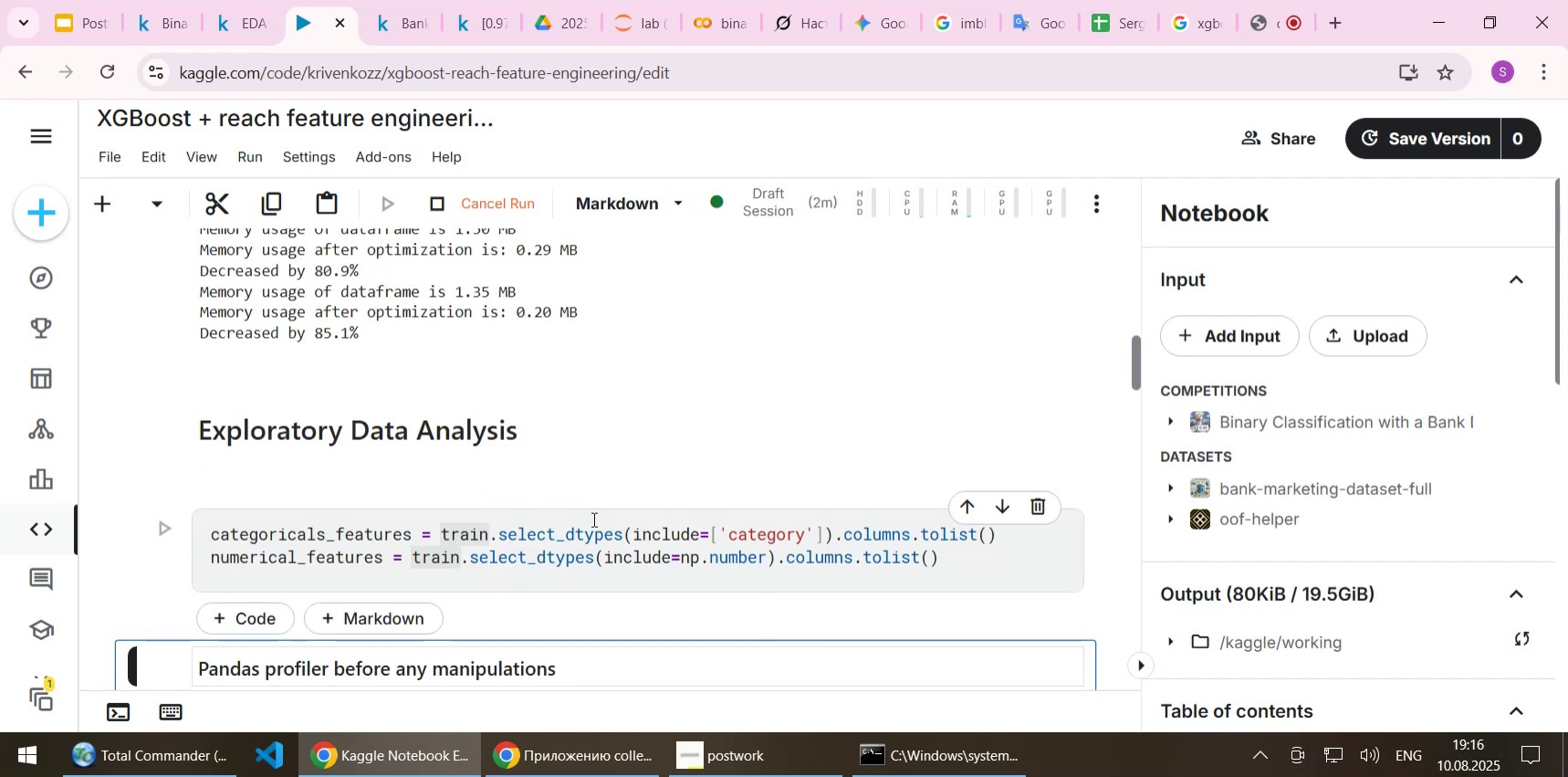 
scroll: coordinate [592, 524], scroll_direction: down, amount: 3.0
 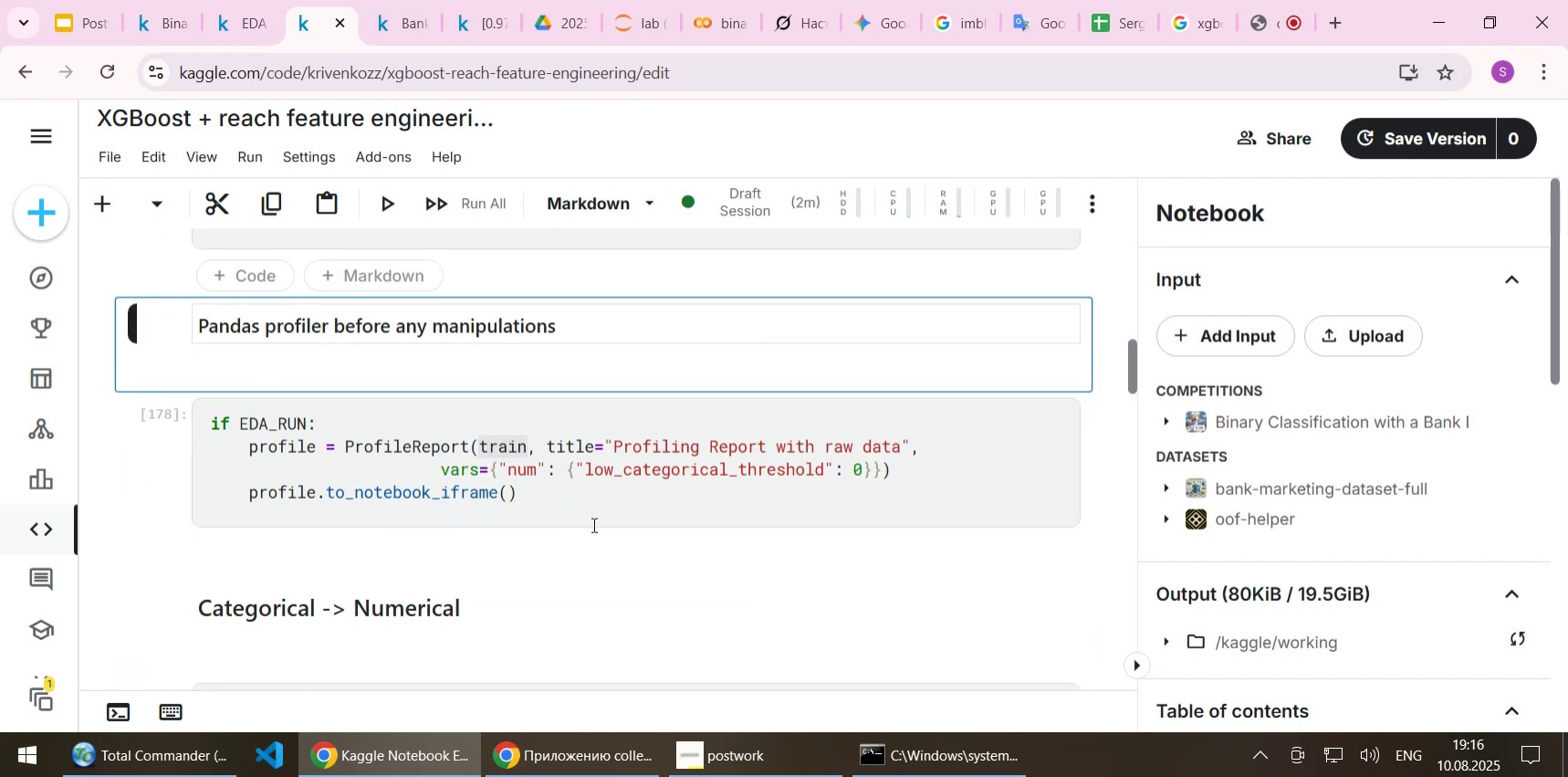 
key(Shift+Enter)
 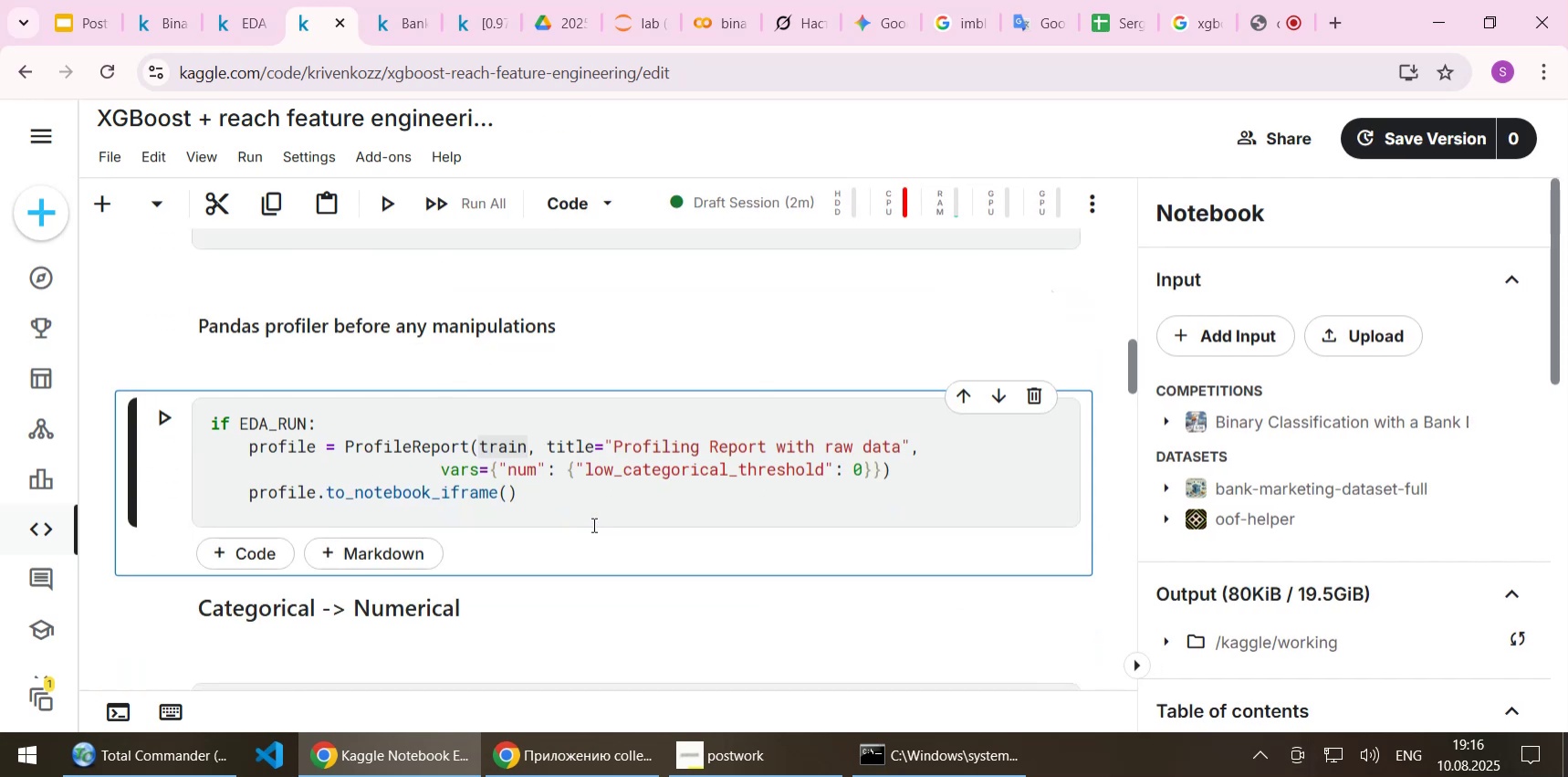 
key(Shift+Enter)
 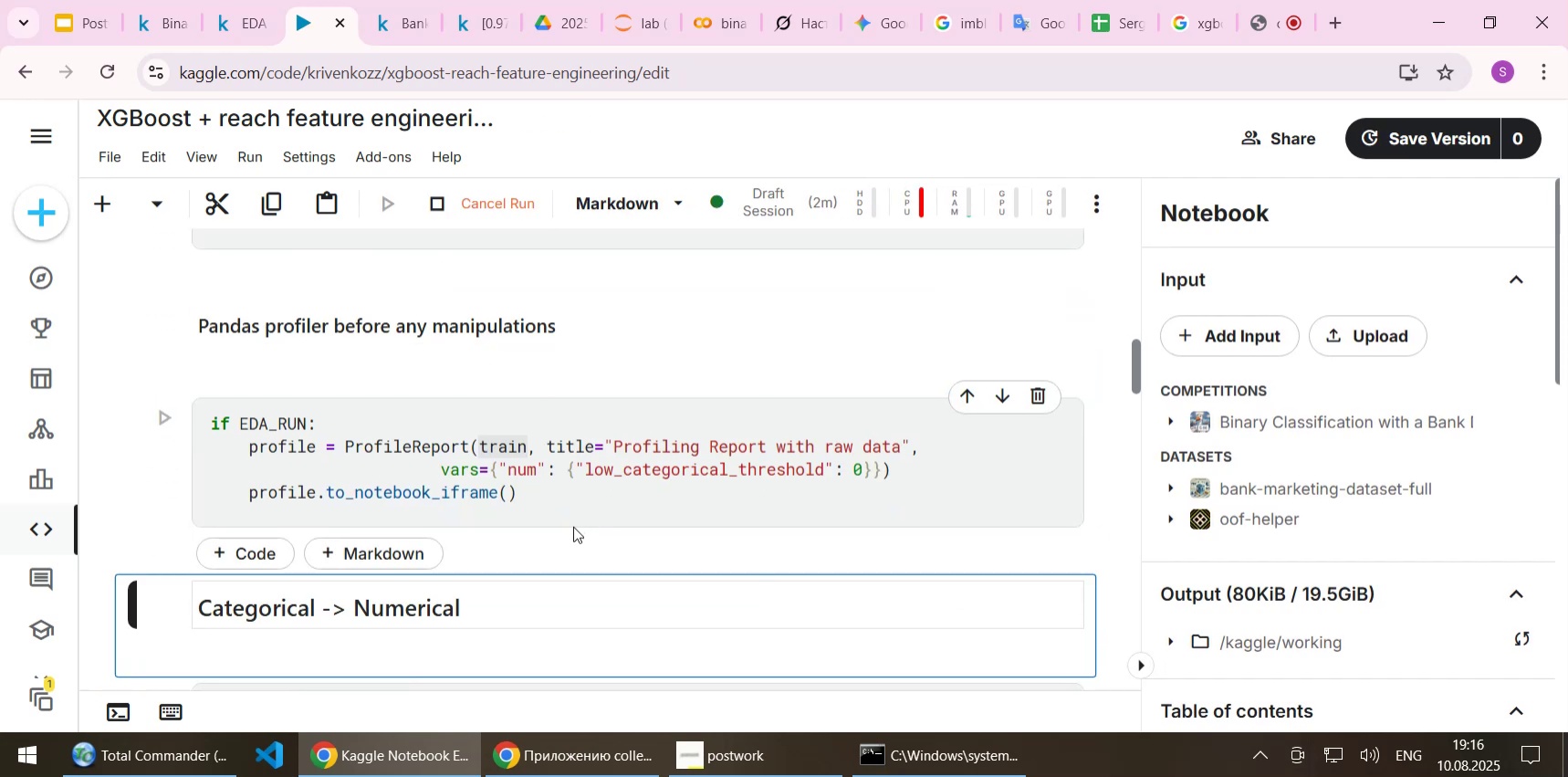 
scroll: coordinate [654, 513], scroll_direction: down, amount: 2.0
 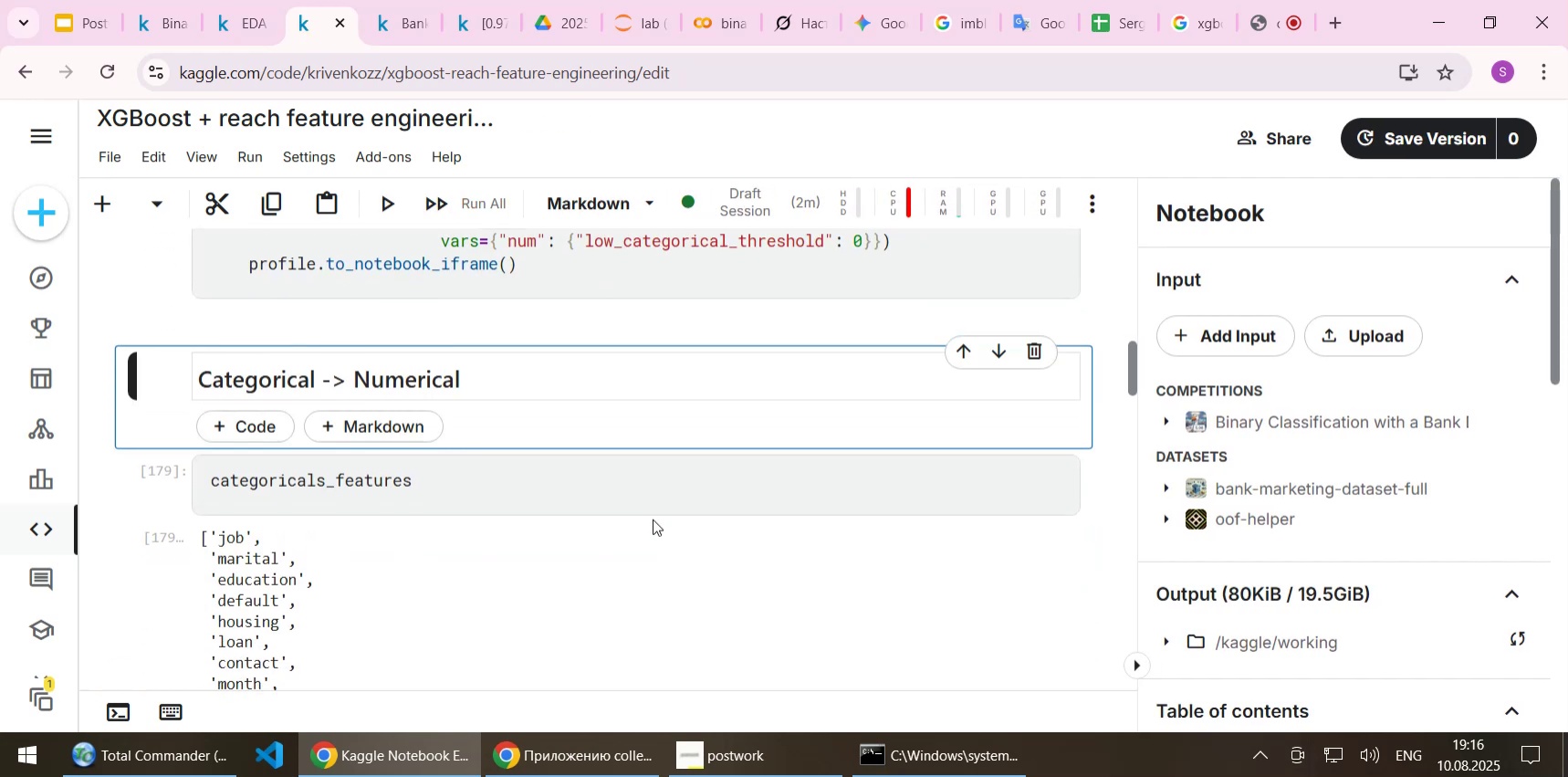 
key(Shift+Enter)
 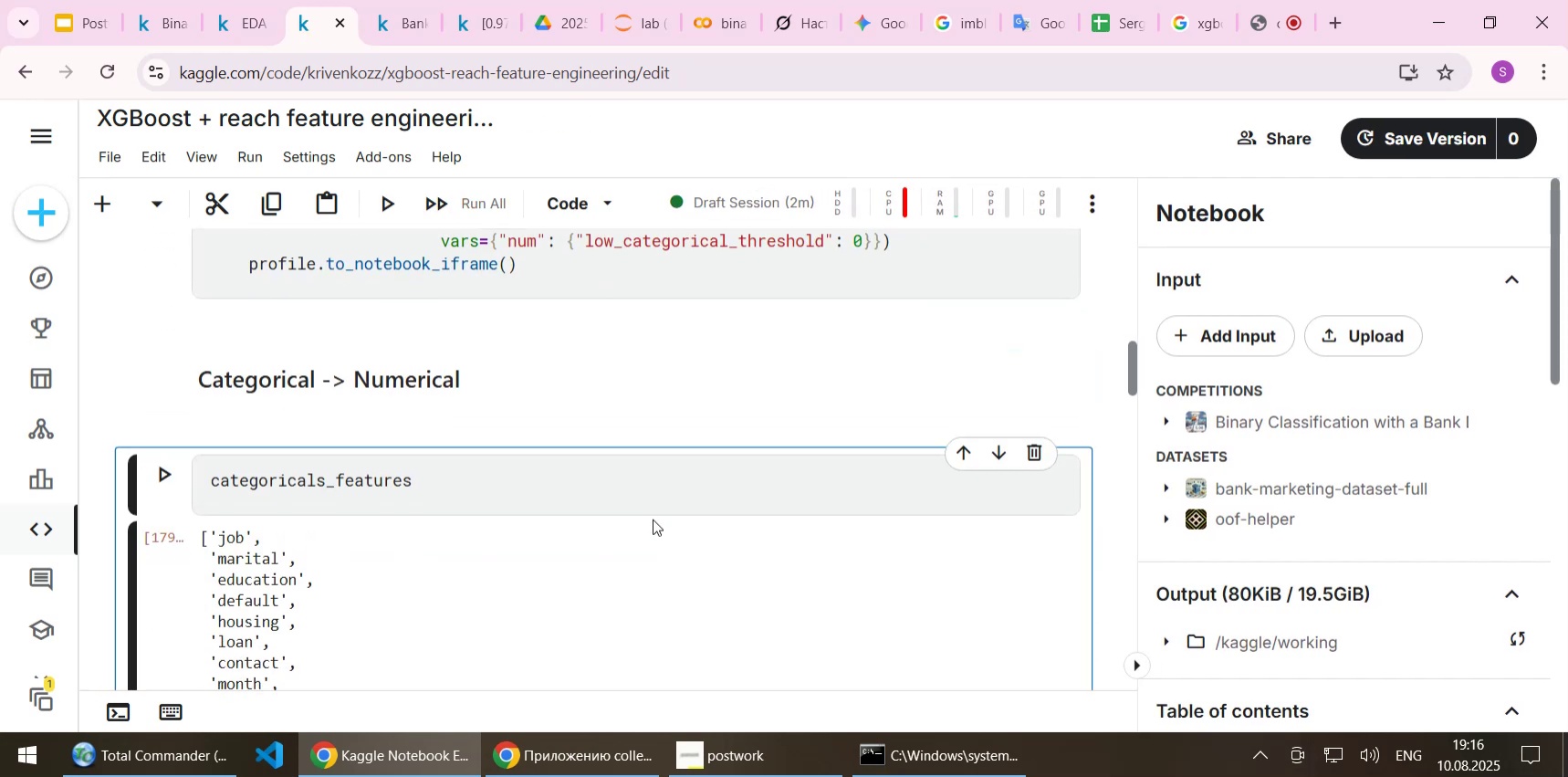 
key(Shift+Enter)
 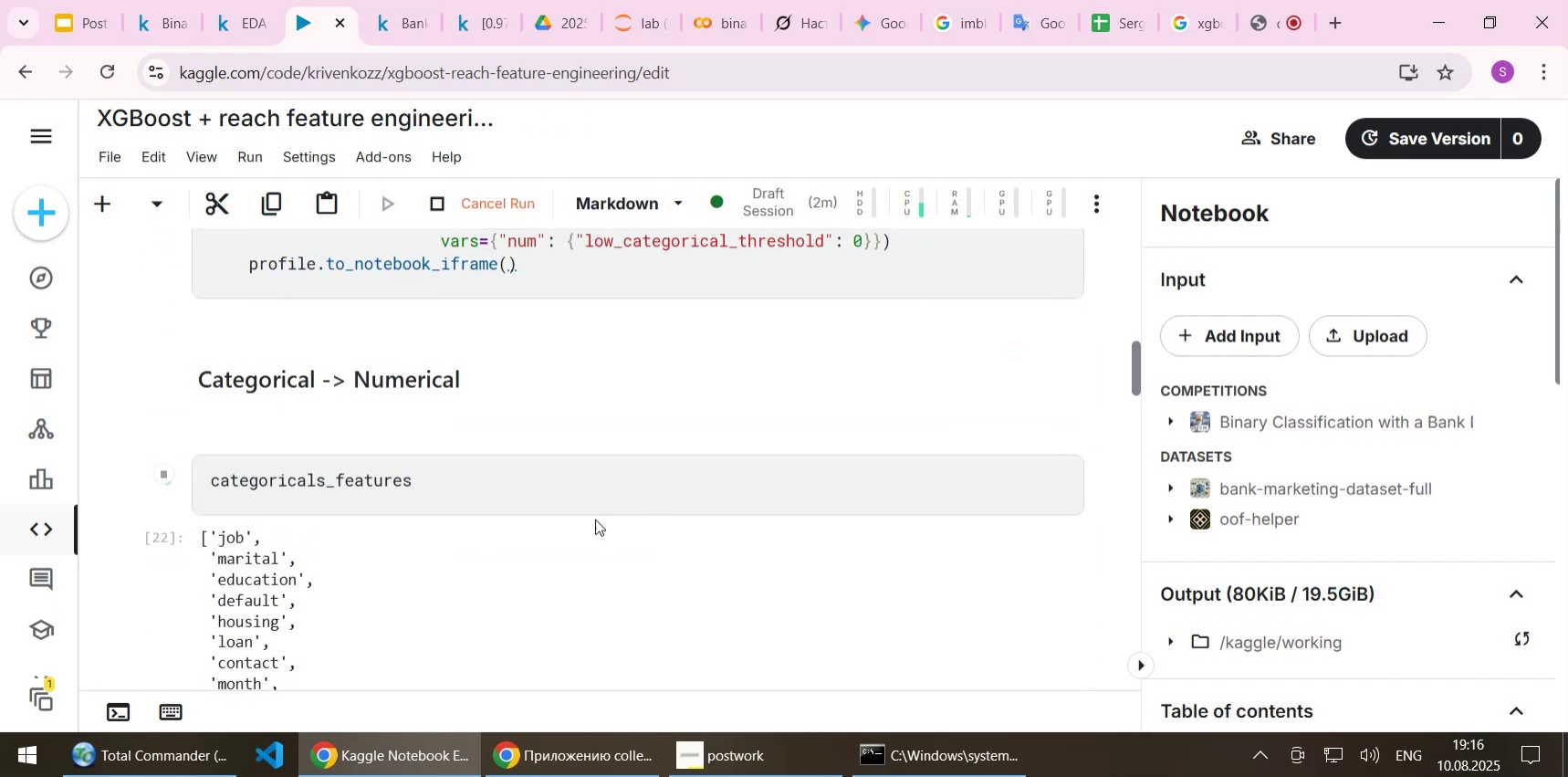 
scroll: coordinate [586, 476], scroll_direction: down, amount: 4.0
 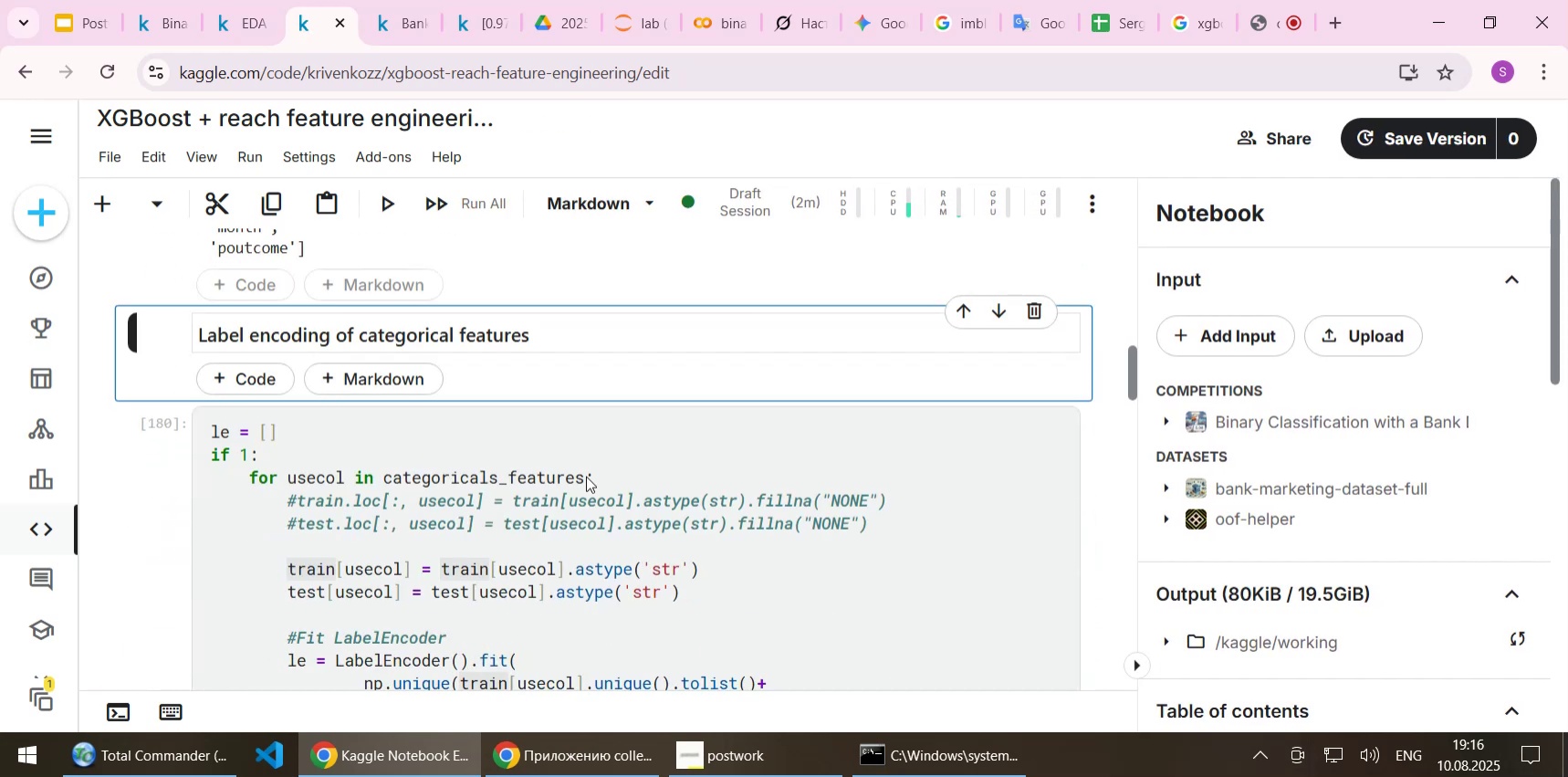 
key(Shift+Enter)
 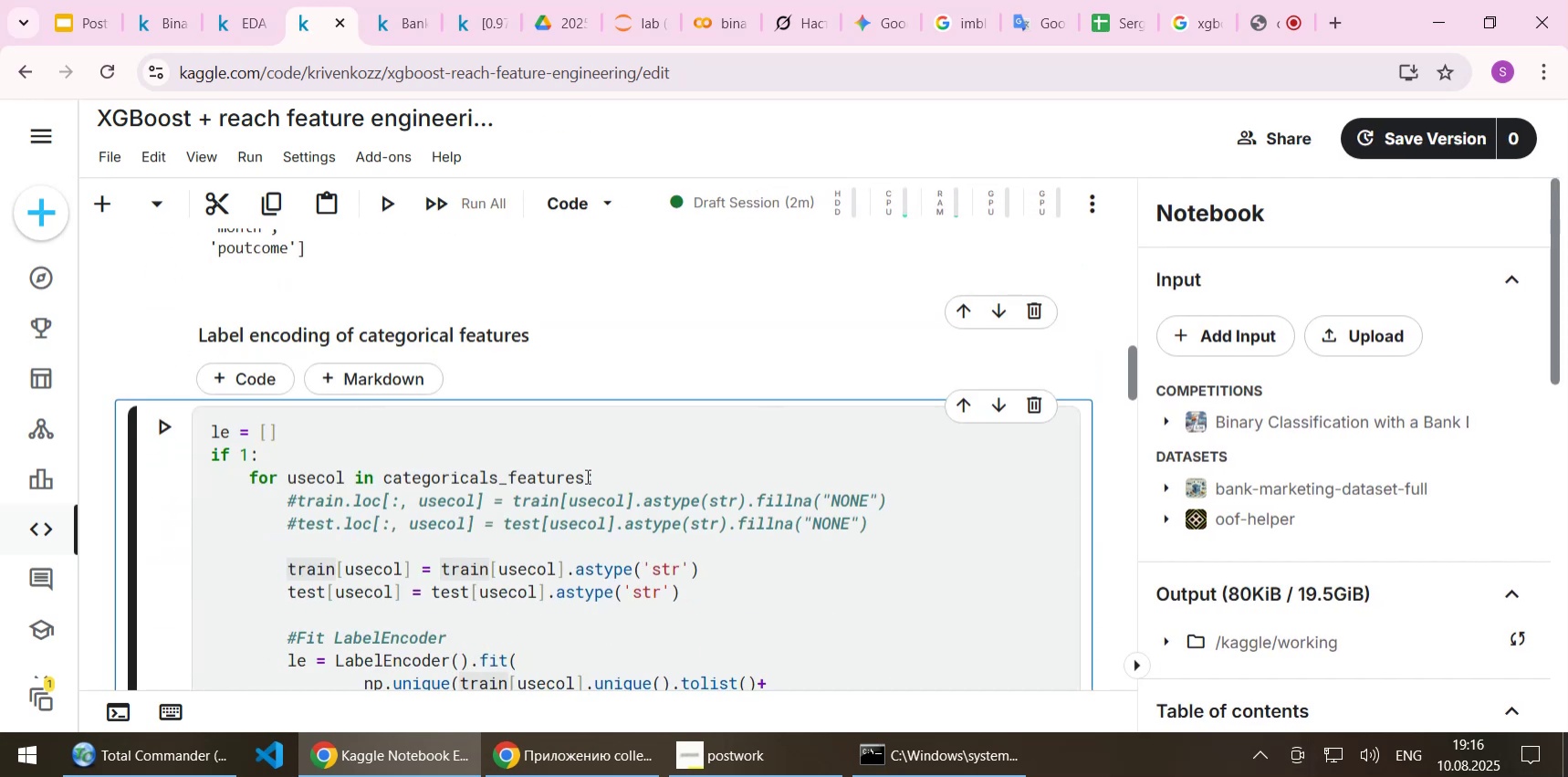 
key(Shift+Enter)
 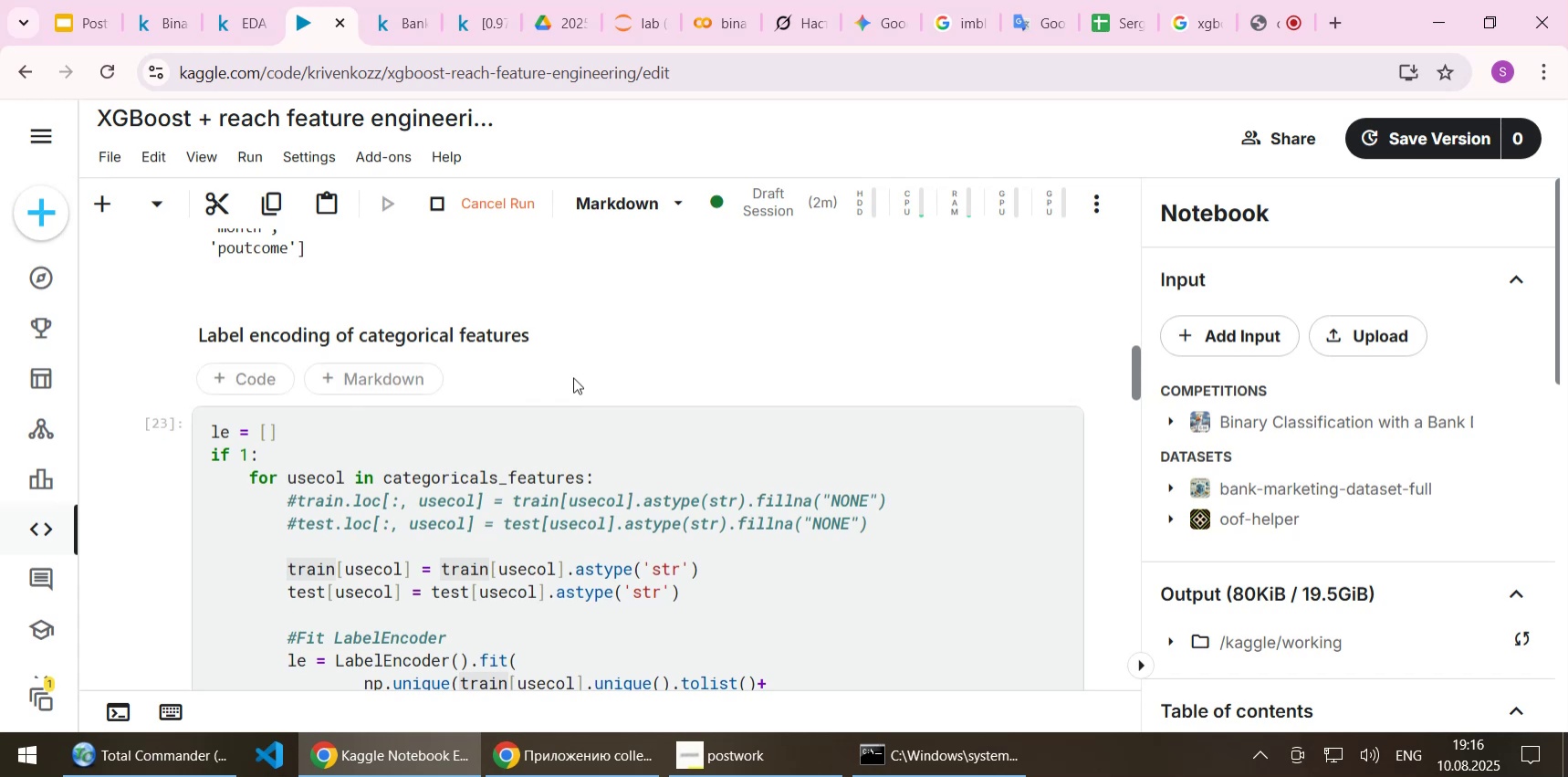 
scroll: coordinate [605, 339], scroll_direction: down, amount: 6.0
 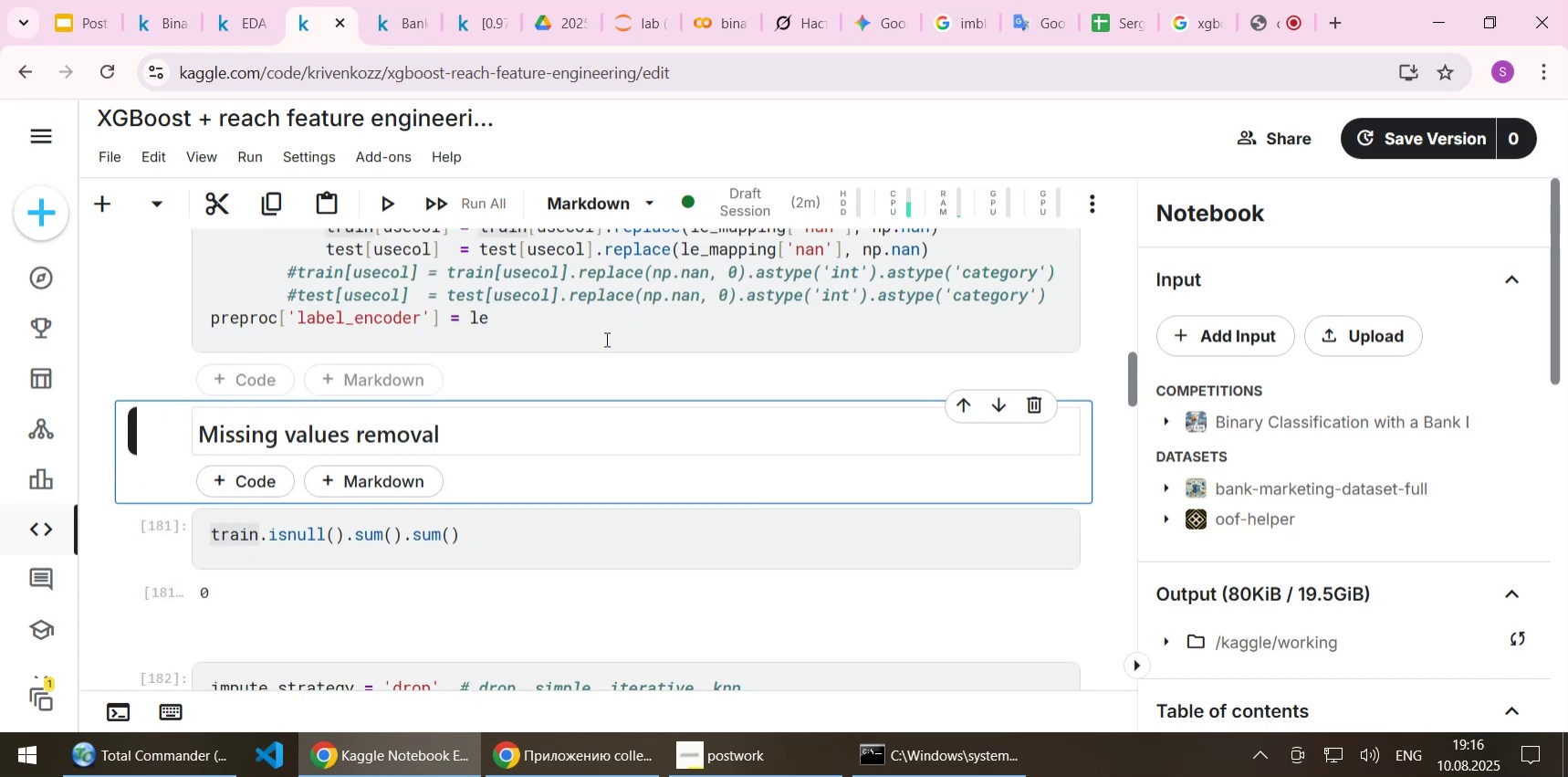 
key(Shift+Enter)
 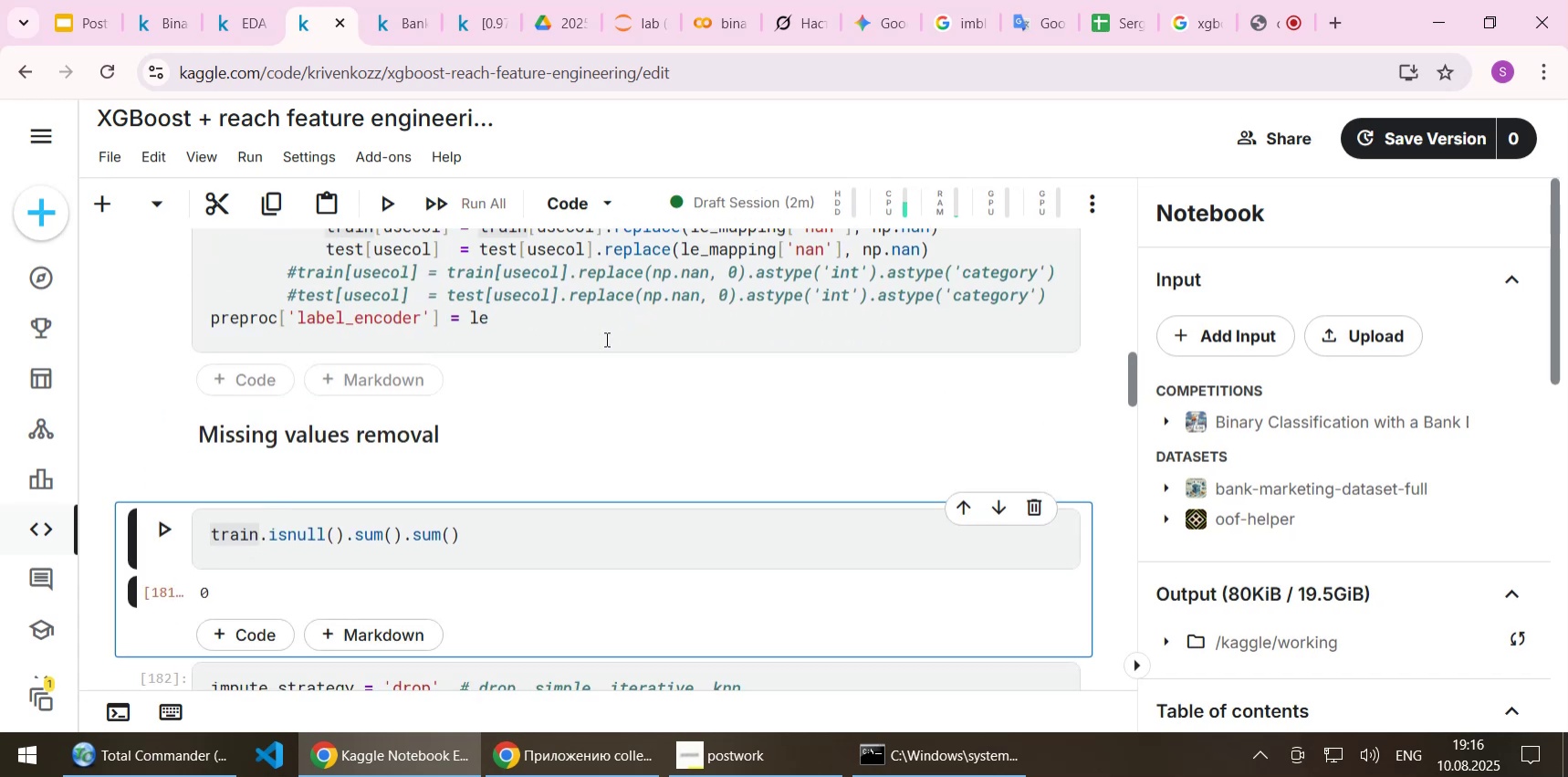 
key(Shift+Enter)
 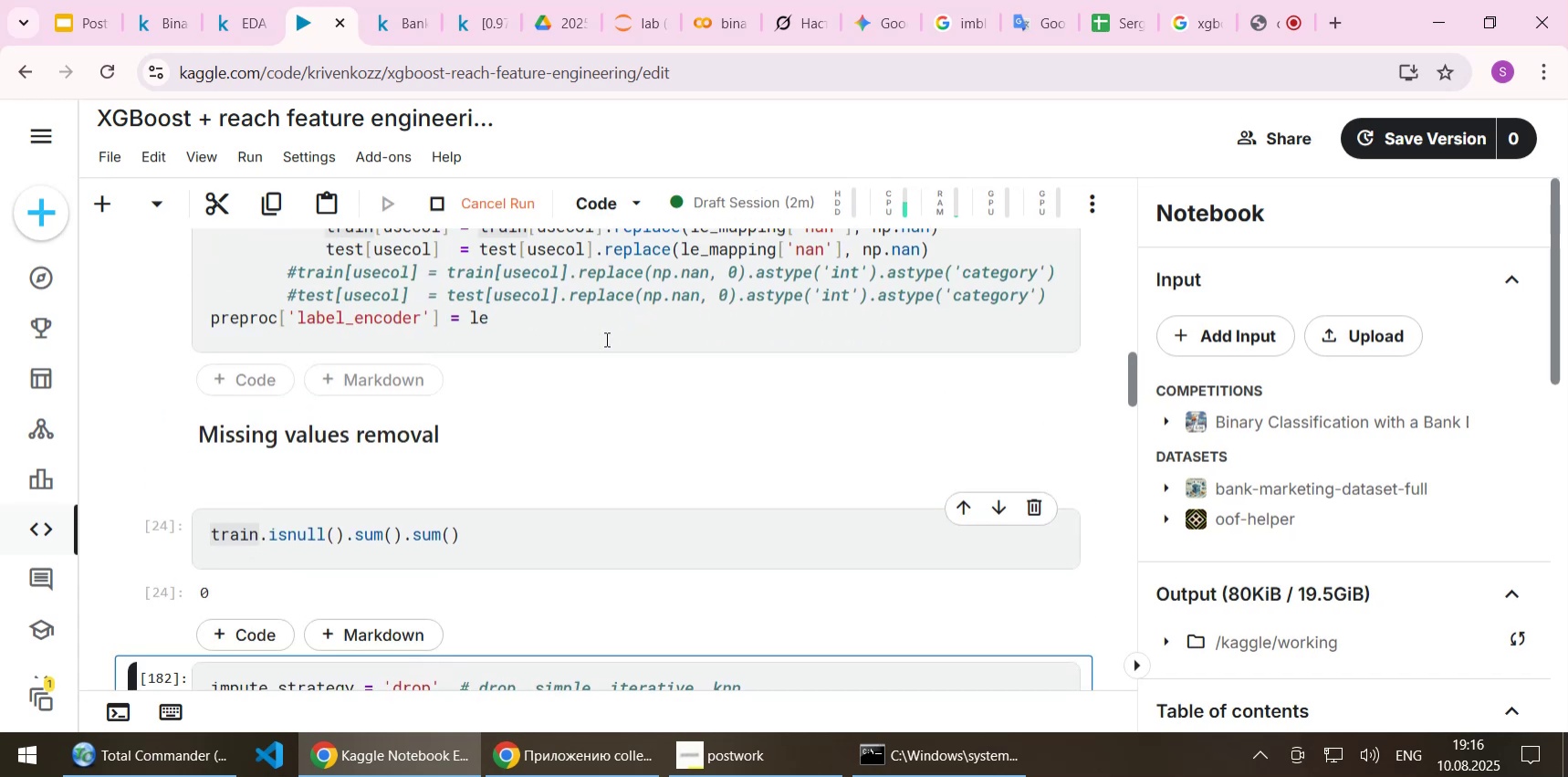 
scroll: coordinate [581, 380], scroll_direction: down, amount: 4.0
 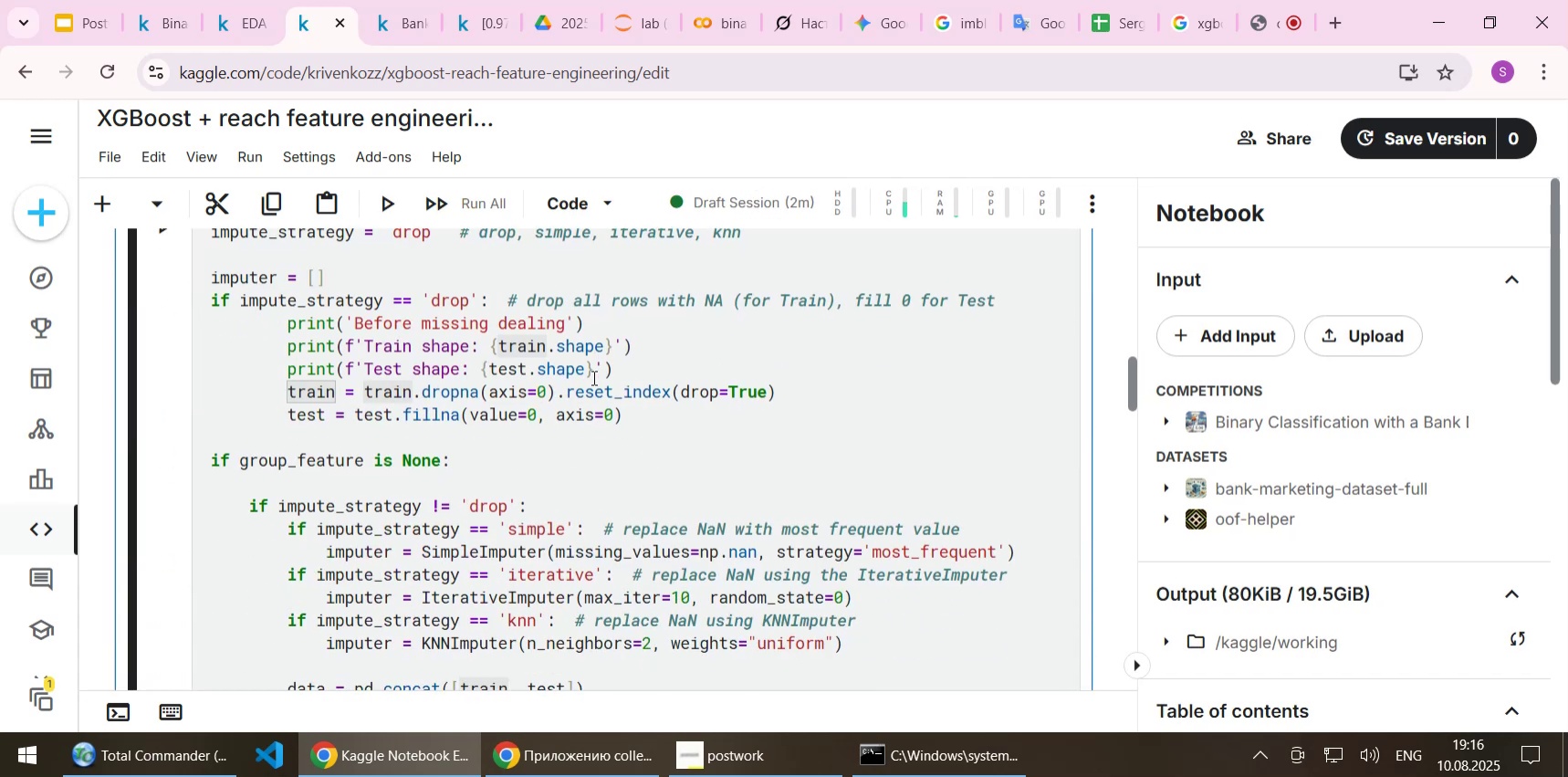 
key(Shift+Enter)
 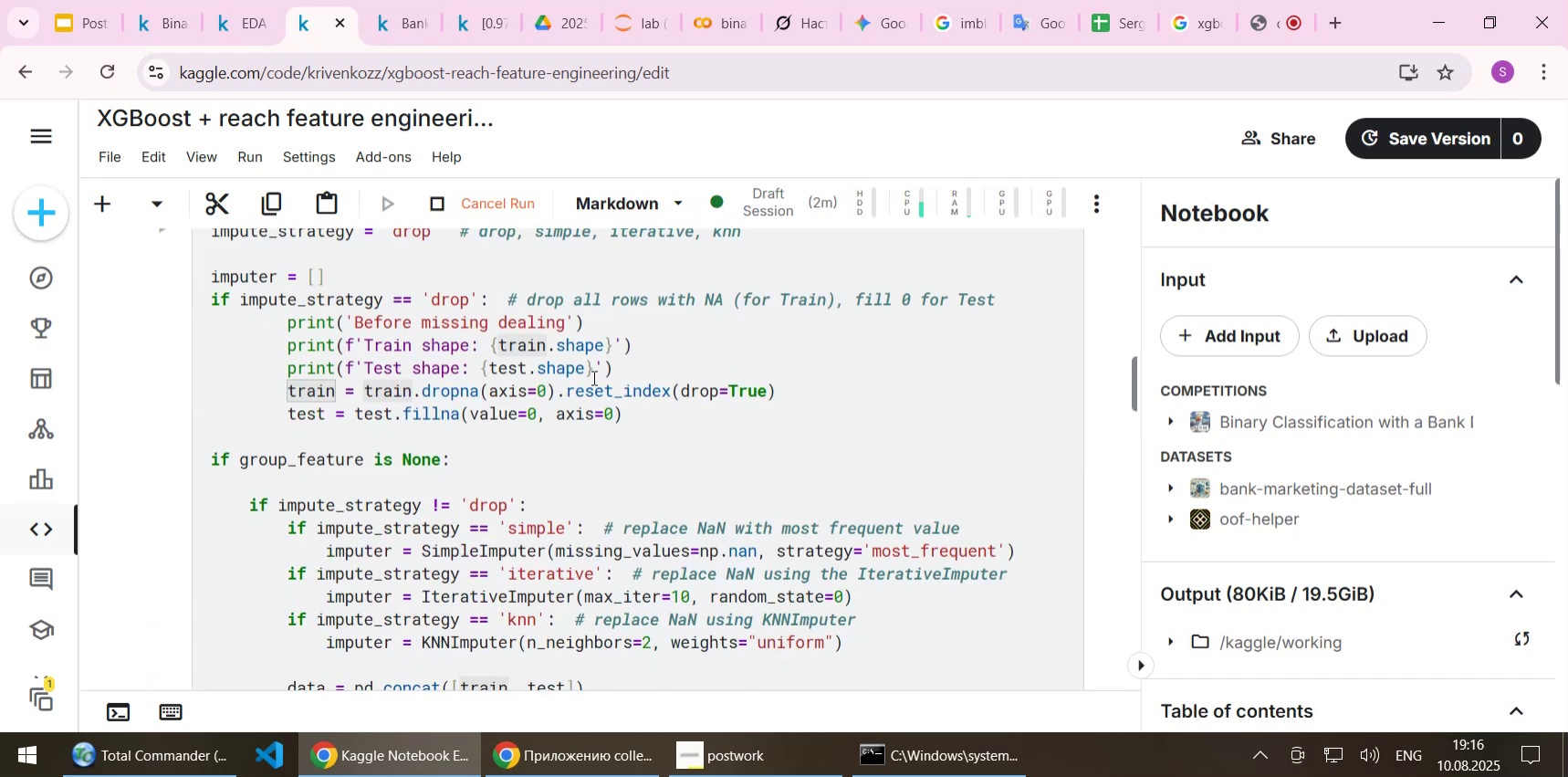 
key(Shift+Enter)
 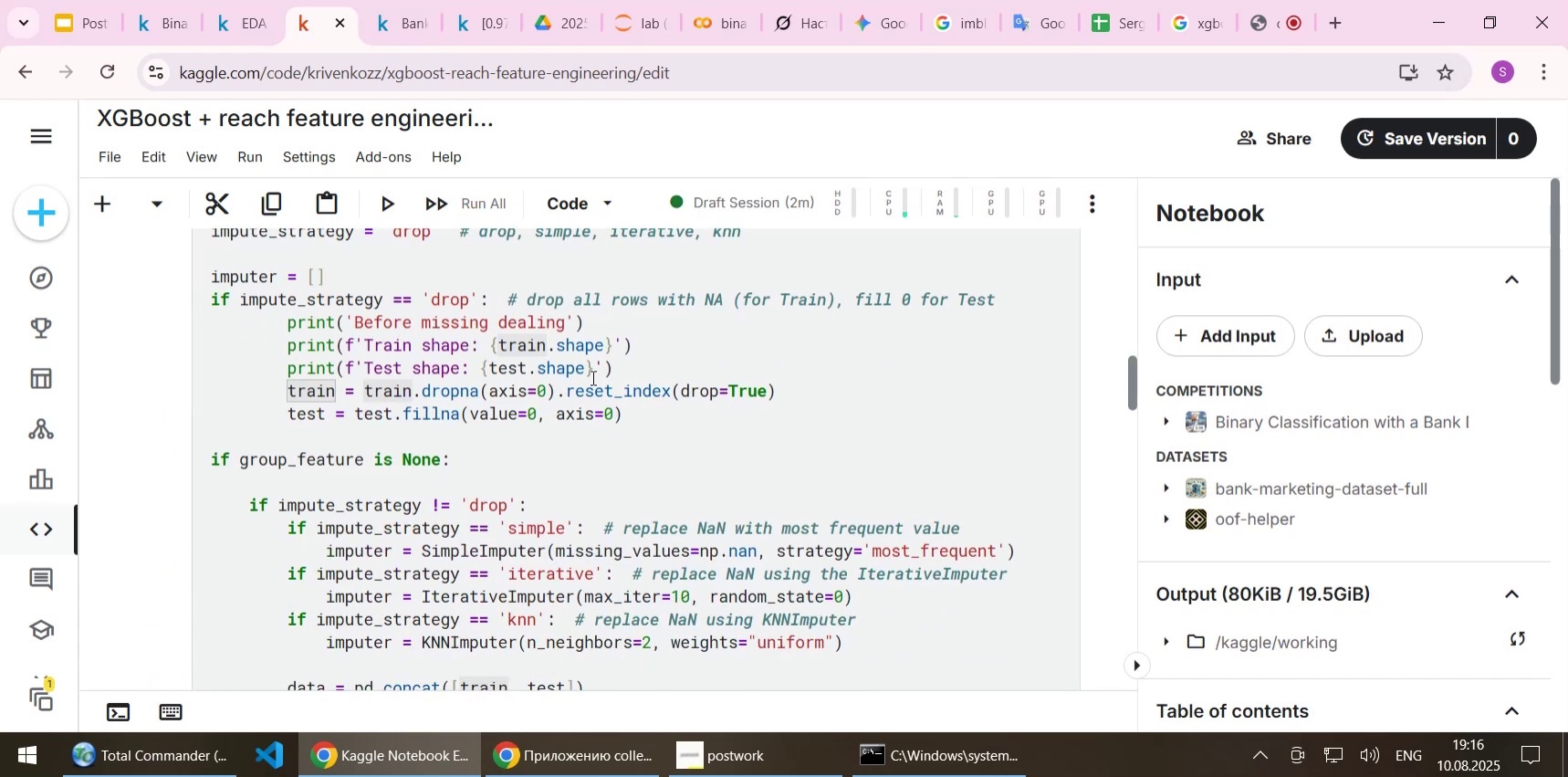 
scroll: coordinate [473, 364], scroll_direction: down, amount: 11.0
 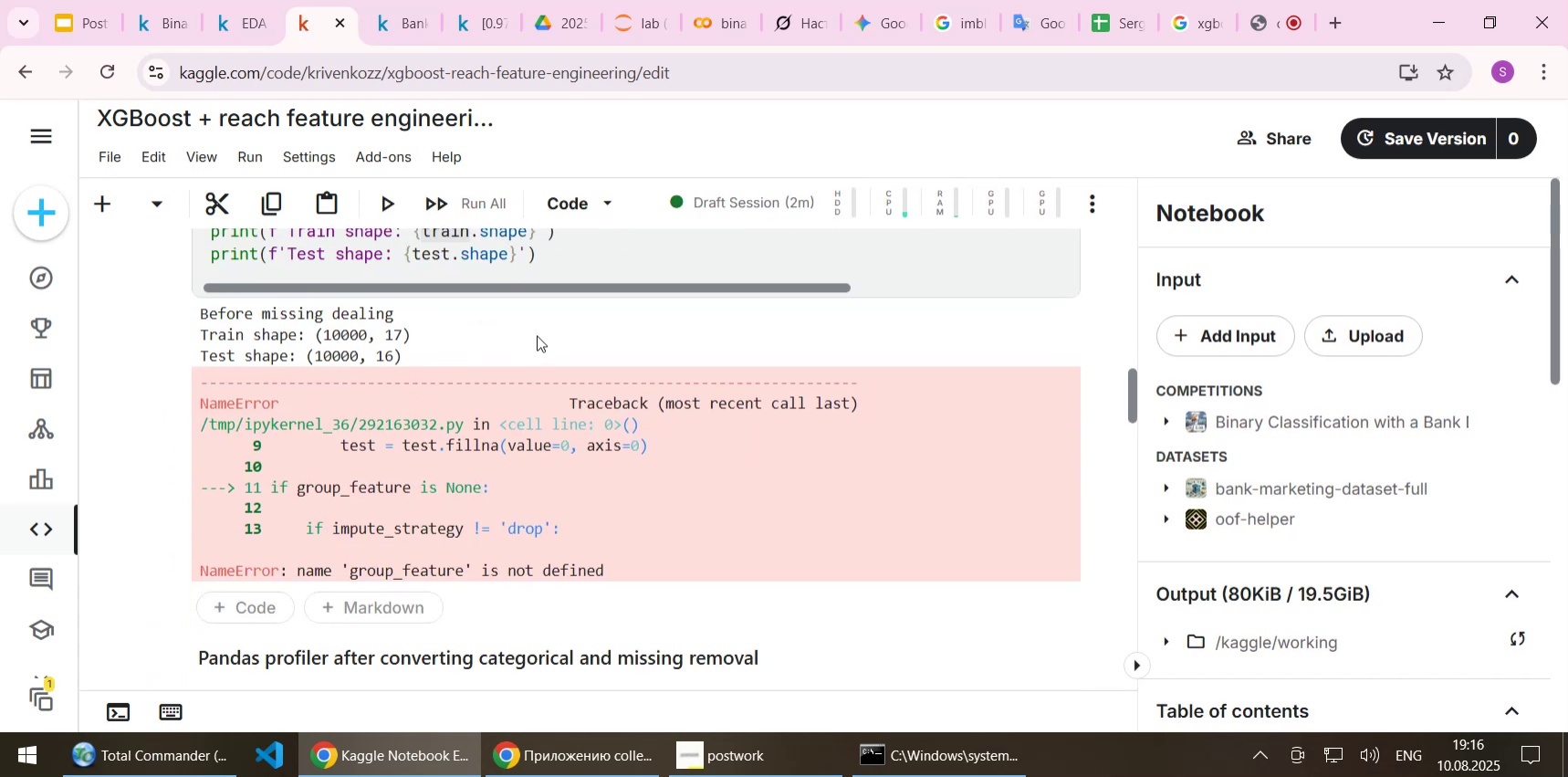 
scroll: coordinate [539, 331], scroll_direction: up, amount: 10.0
 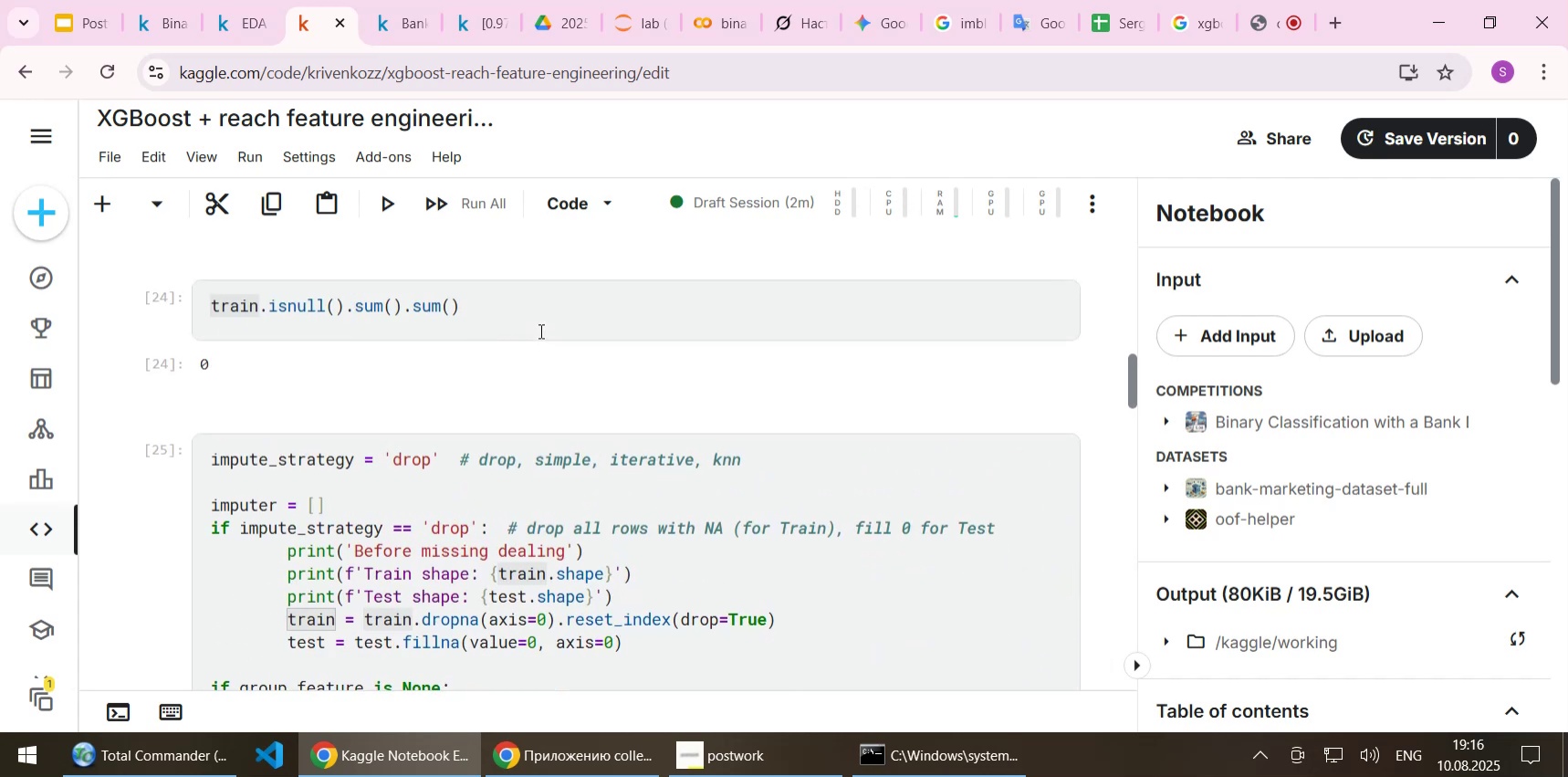 
scroll: coordinate [539, 331], scroll_direction: down, amount: 4.0
 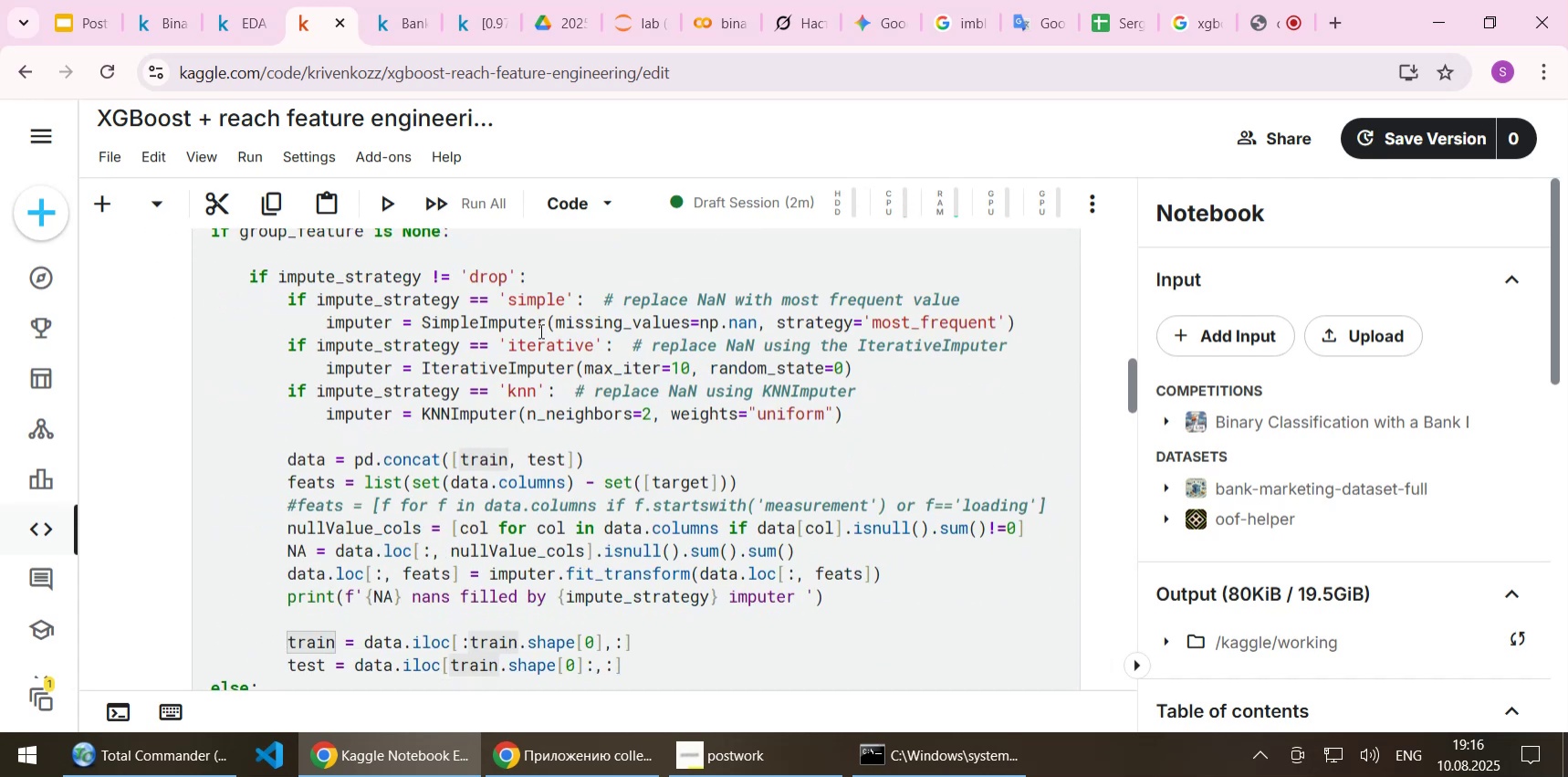 
scroll: coordinate [539, 331], scroll_direction: up, amount: 1.0
 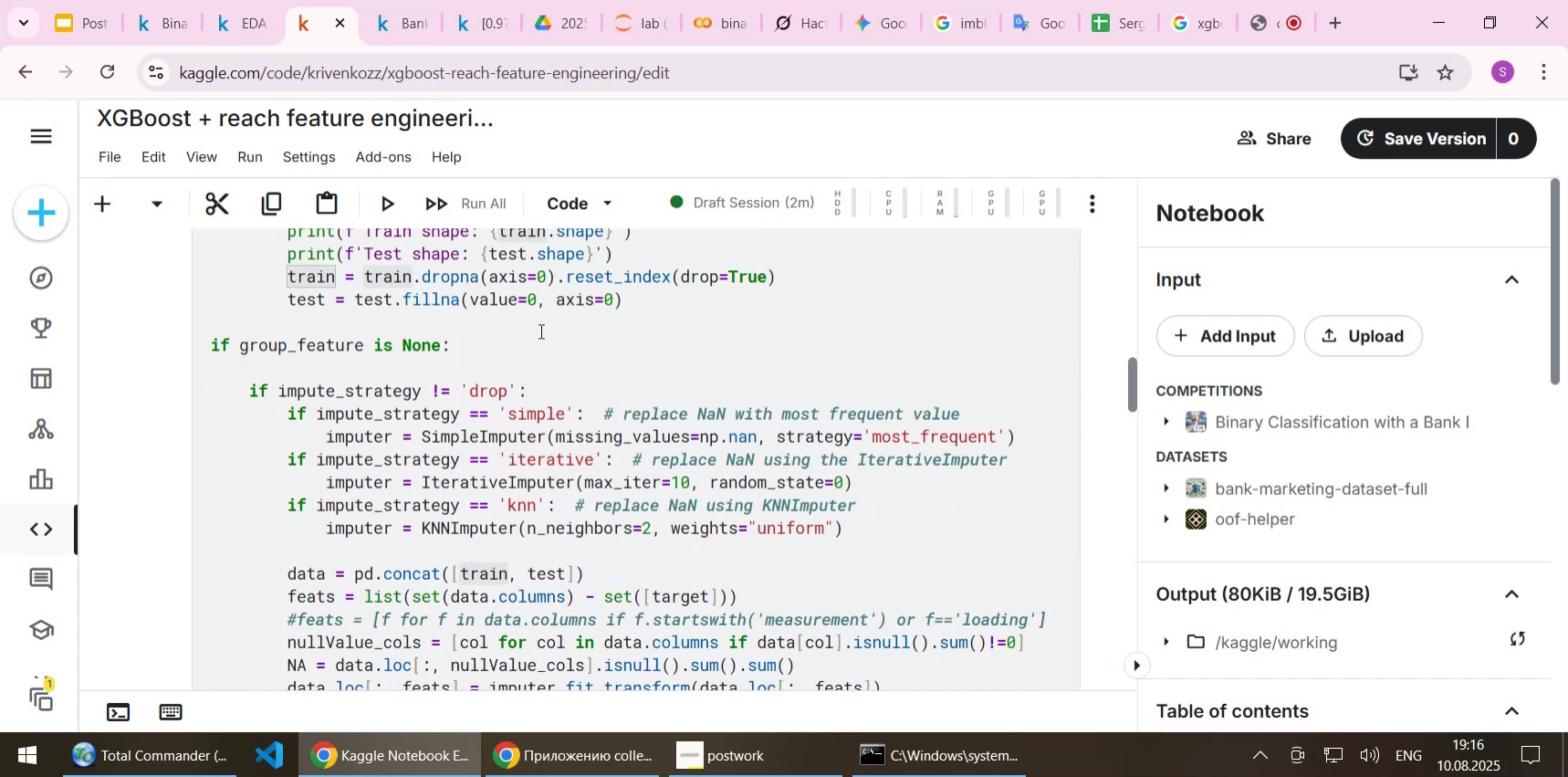 
scroll: coordinate [621, 434], scroll_direction: down, amount: 5.0
 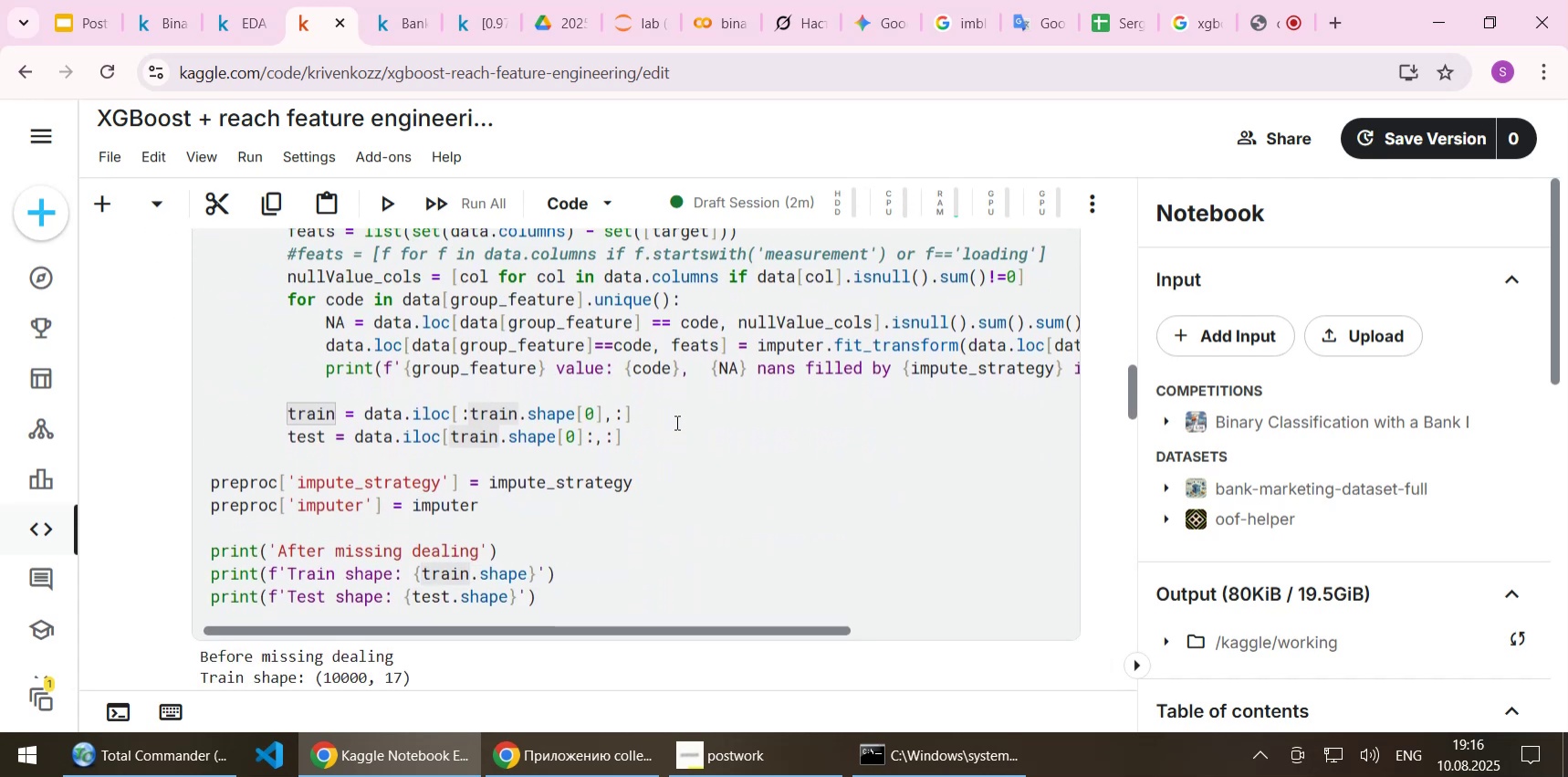 
scroll: coordinate [675, 422], scroll_direction: up, amount: 1.0
 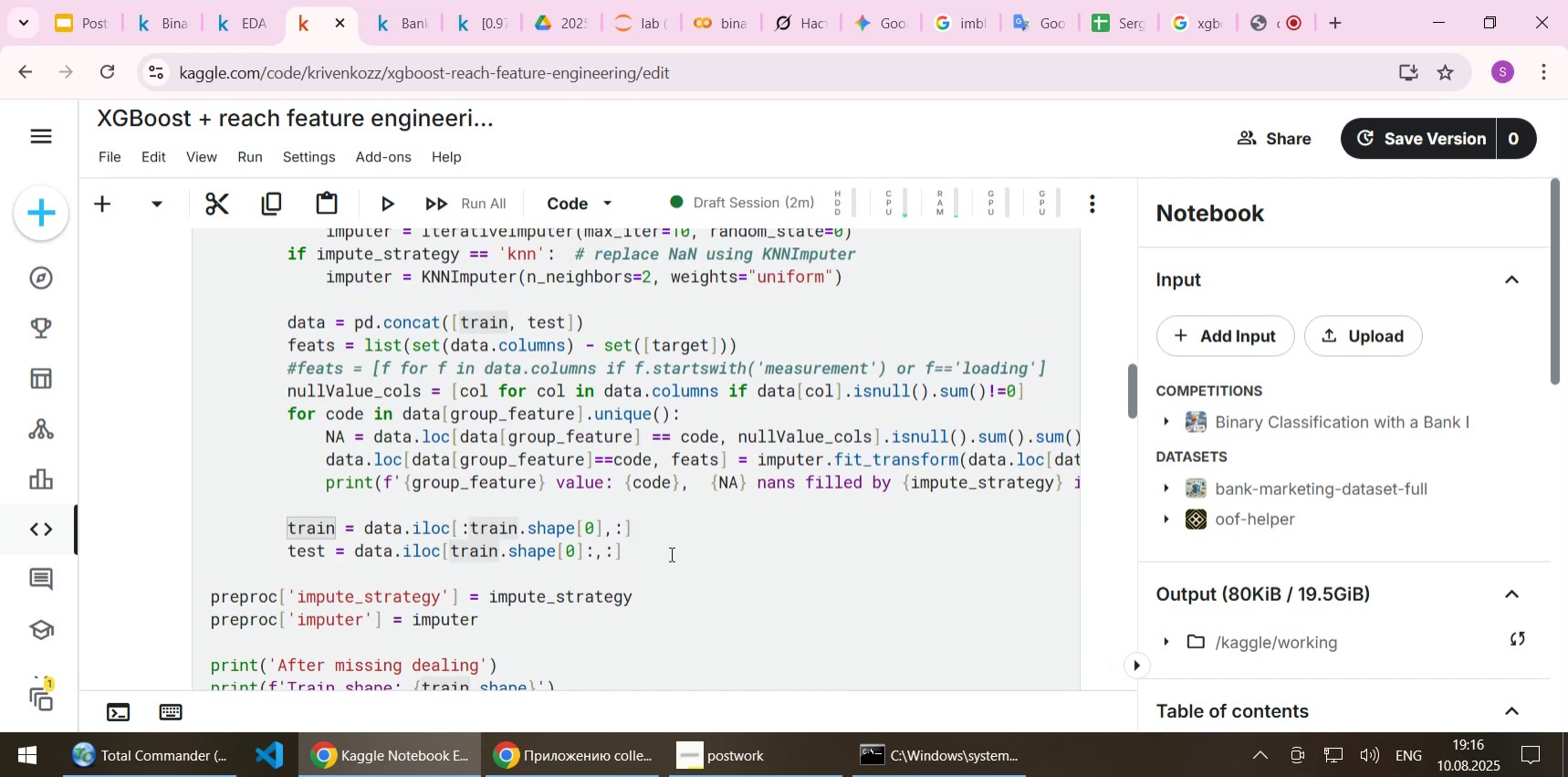 
left_click_drag(start_coordinate=[670, 553], to_coordinate=[175, 458])
 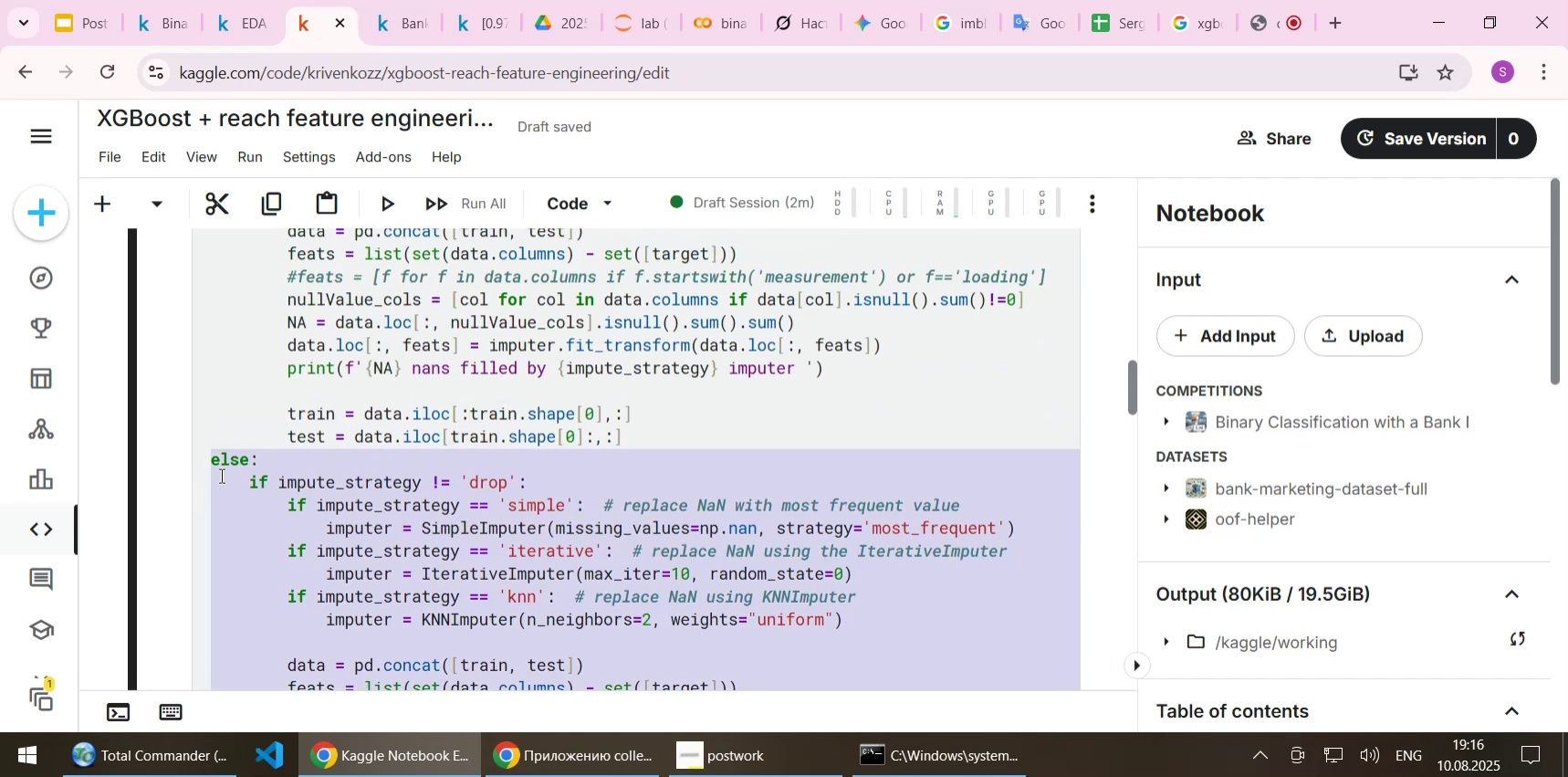 
scroll: coordinate [225, 479], scroll_direction: up, amount: 7.0
 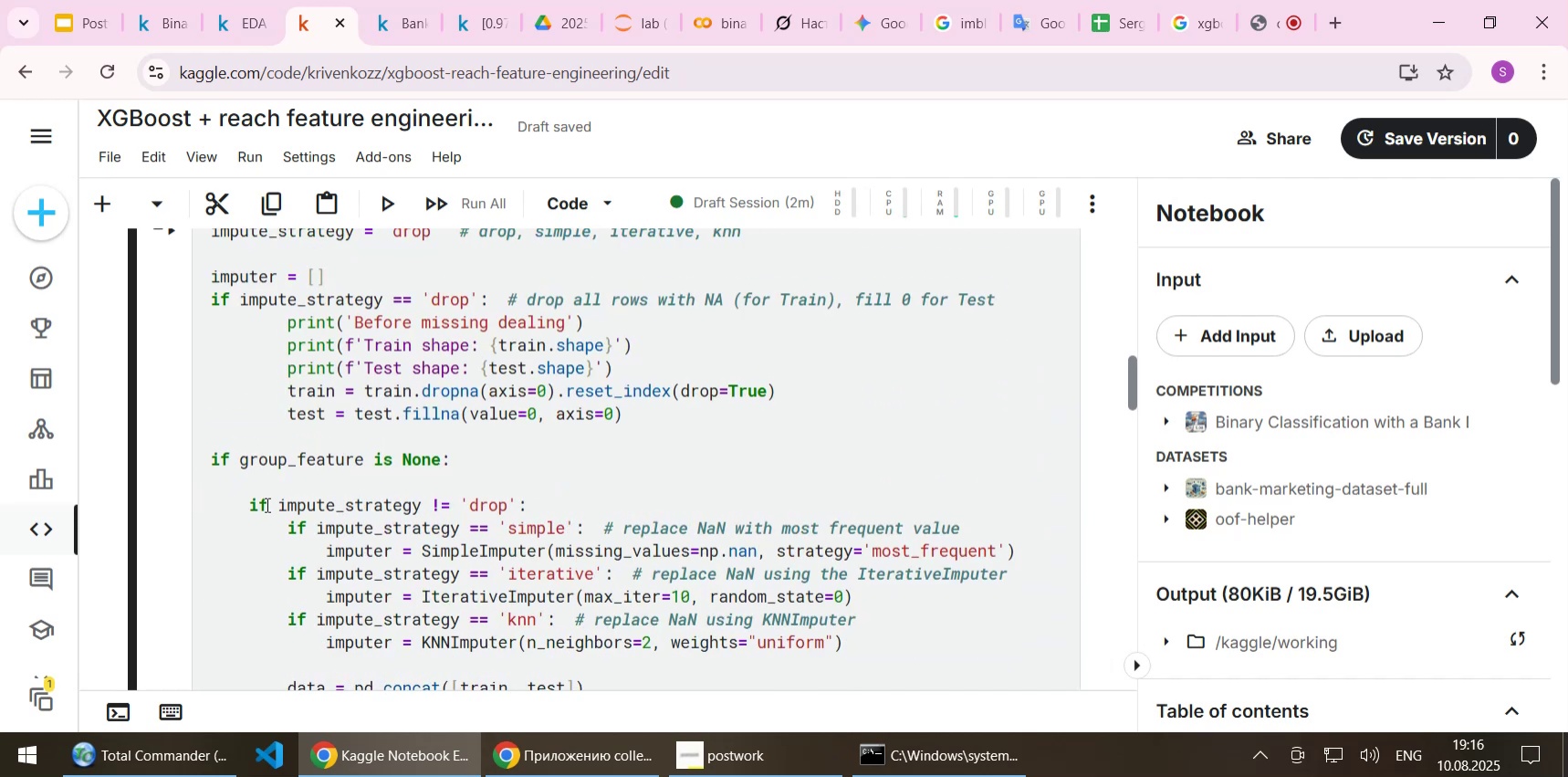 
key(Delete)
 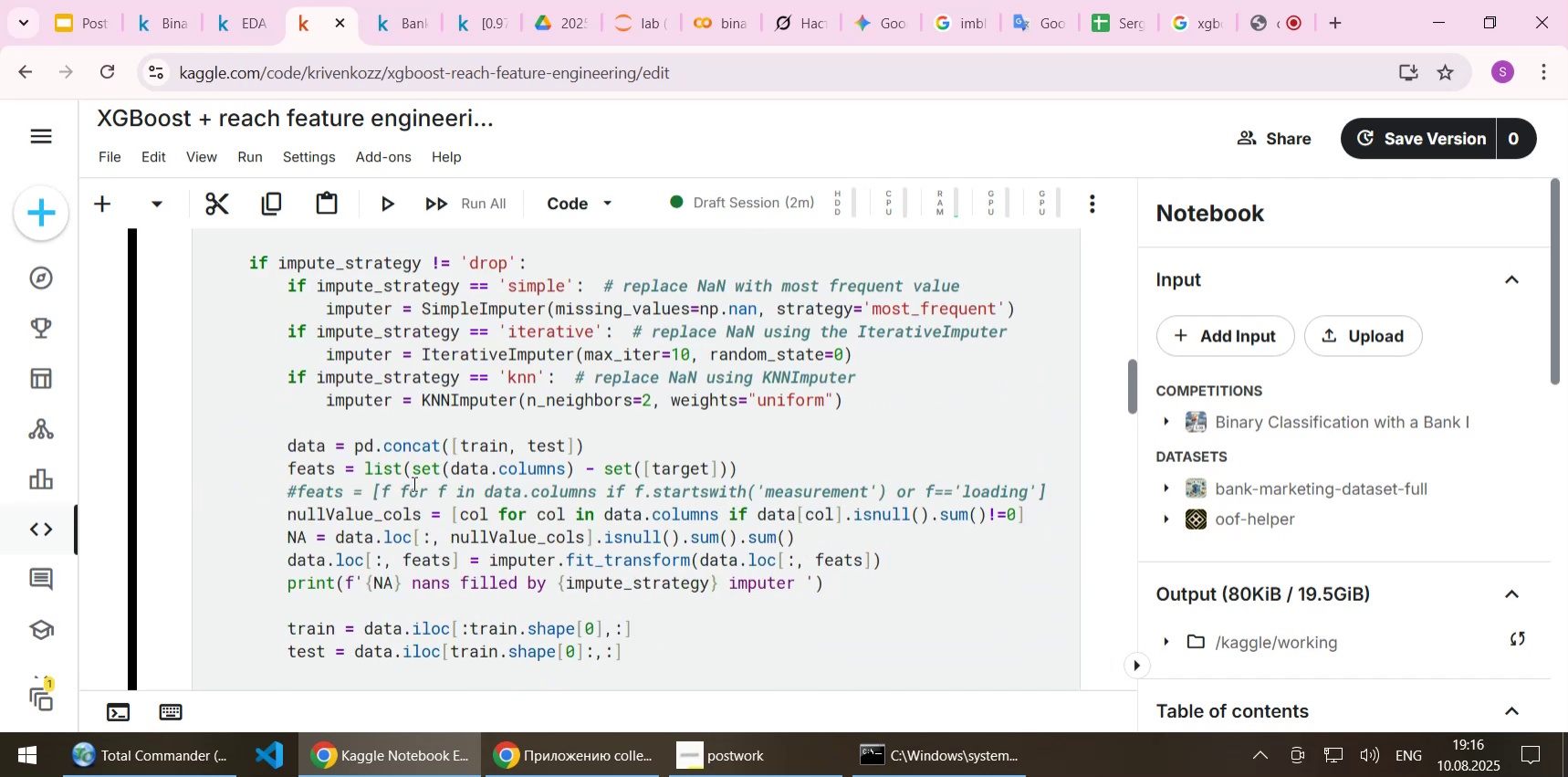 
scroll: coordinate [413, 483], scroll_direction: up, amount: 4.0
 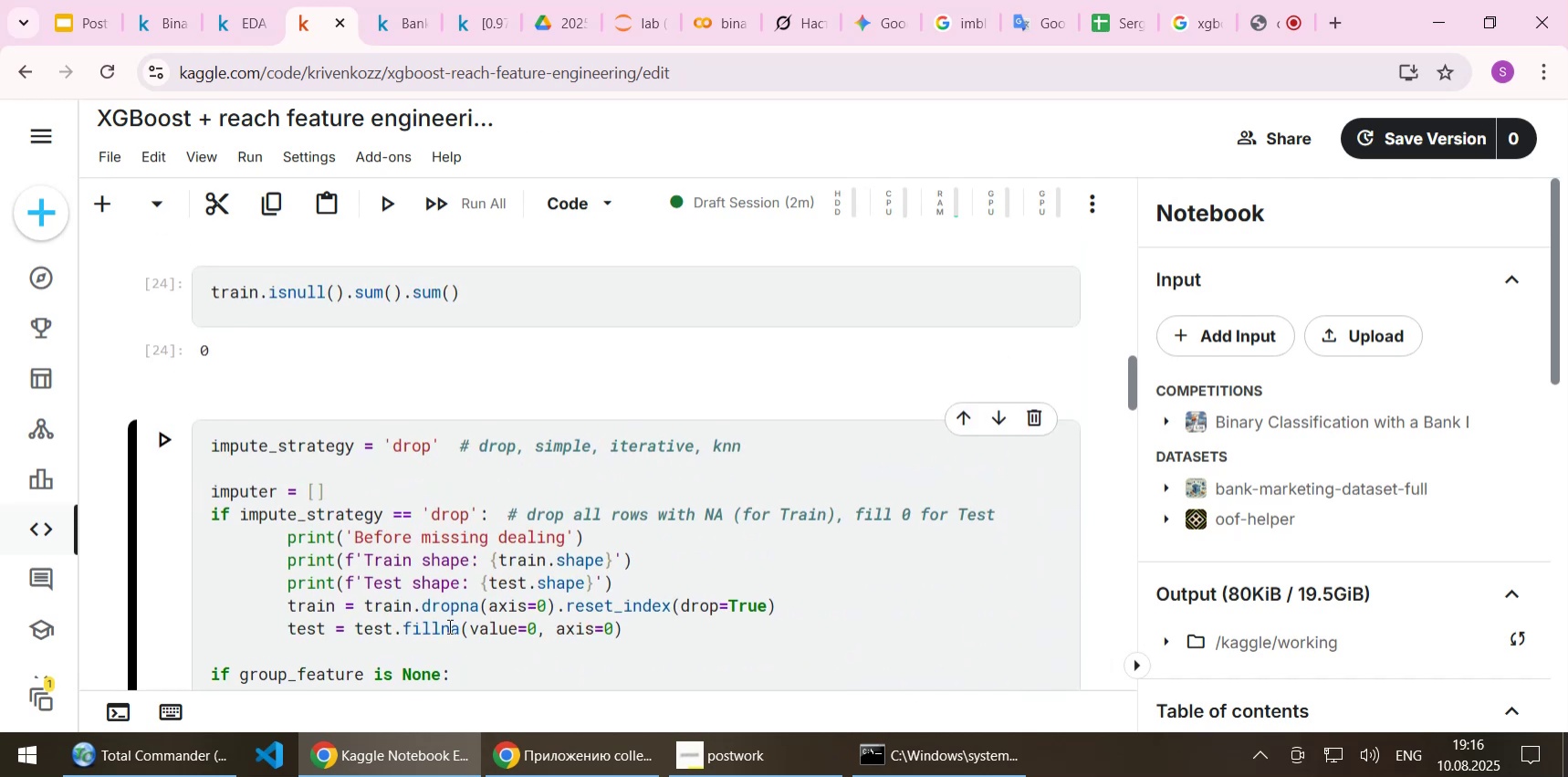 
scroll: coordinate [448, 620], scroll_direction: down, amount: 2.0
 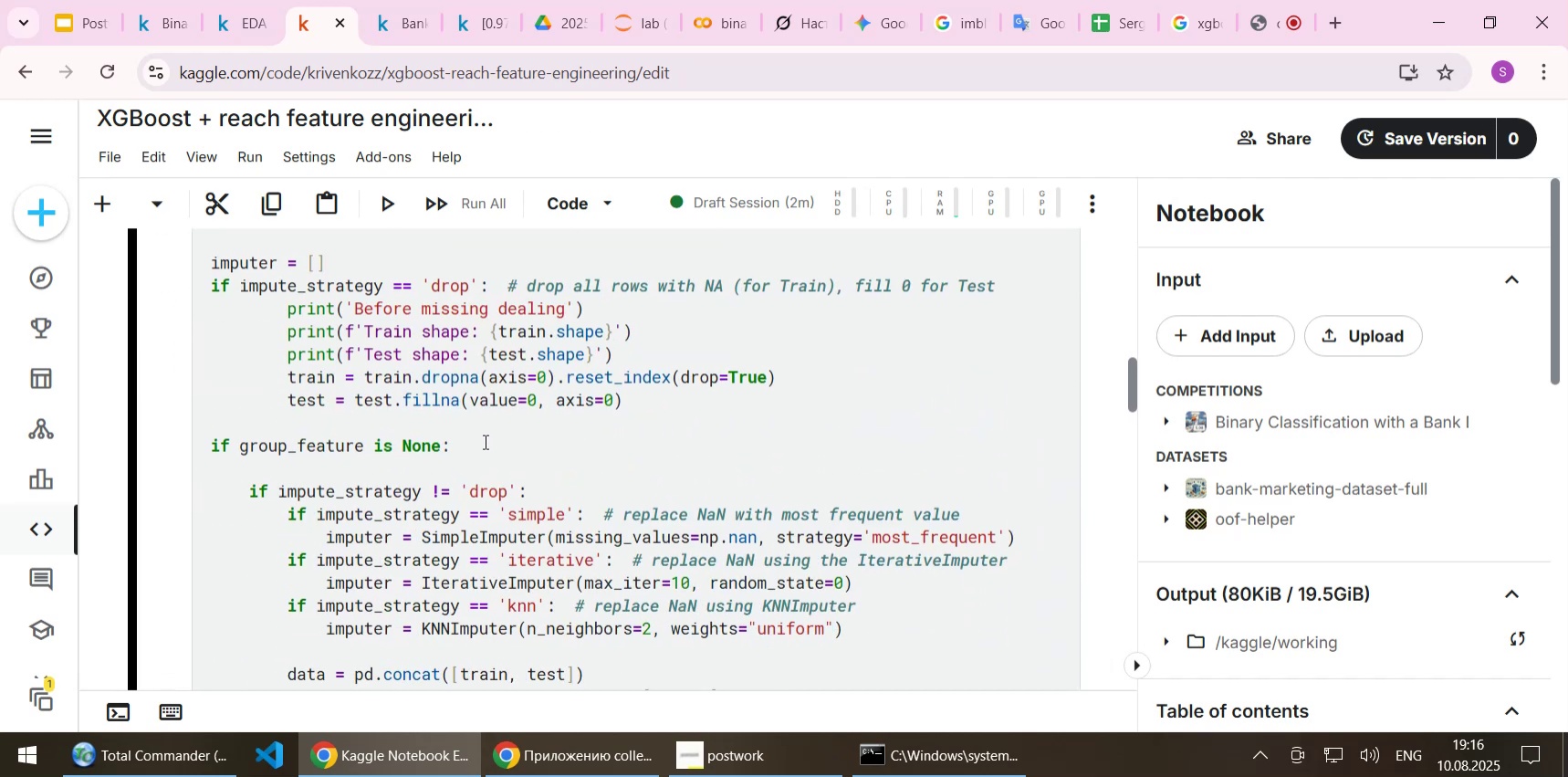 
left_click_drag(start_coordinate=[482, 440], to_coordinate=[163, 440])
 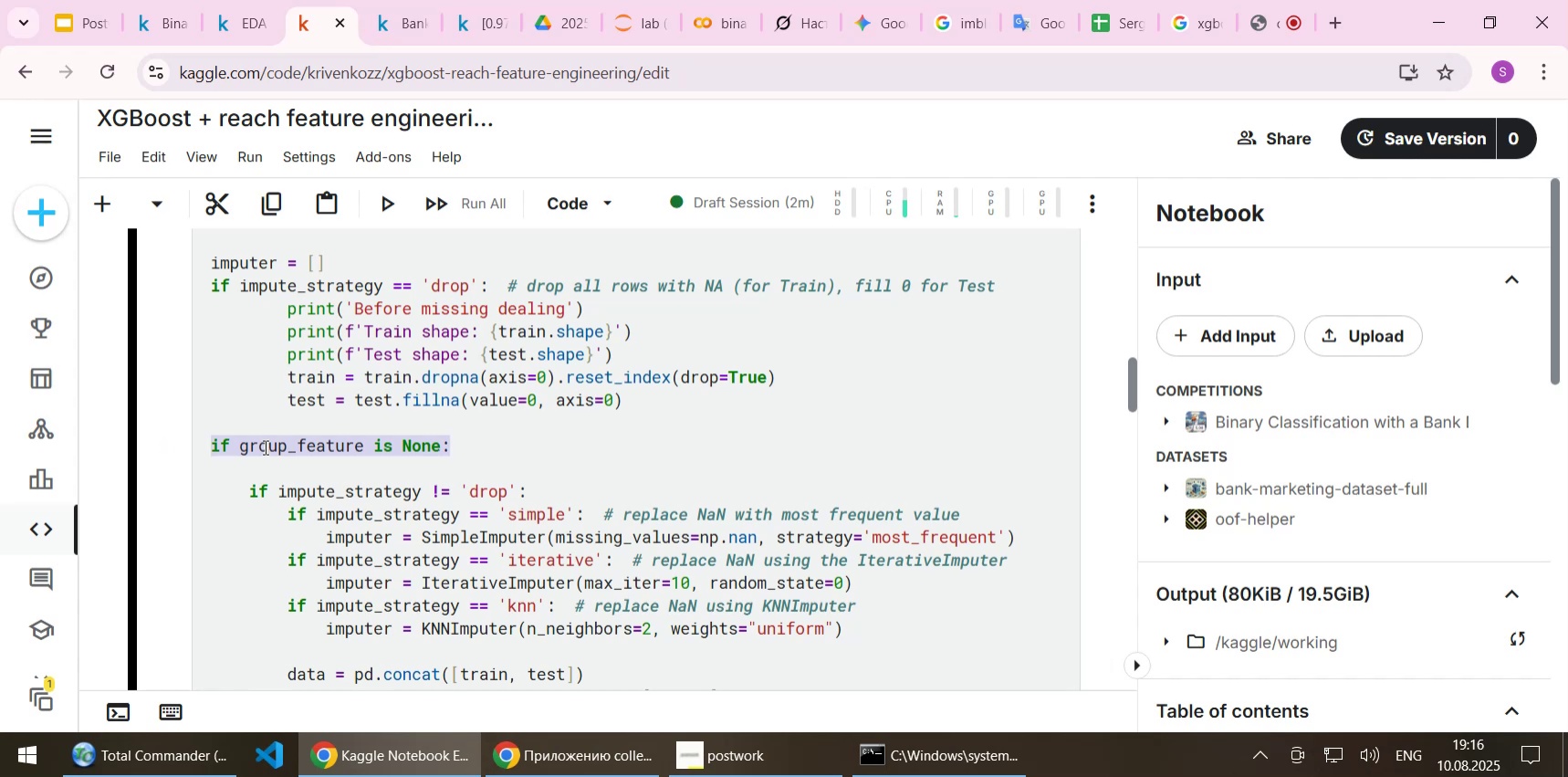 
left_click([264, 446])
 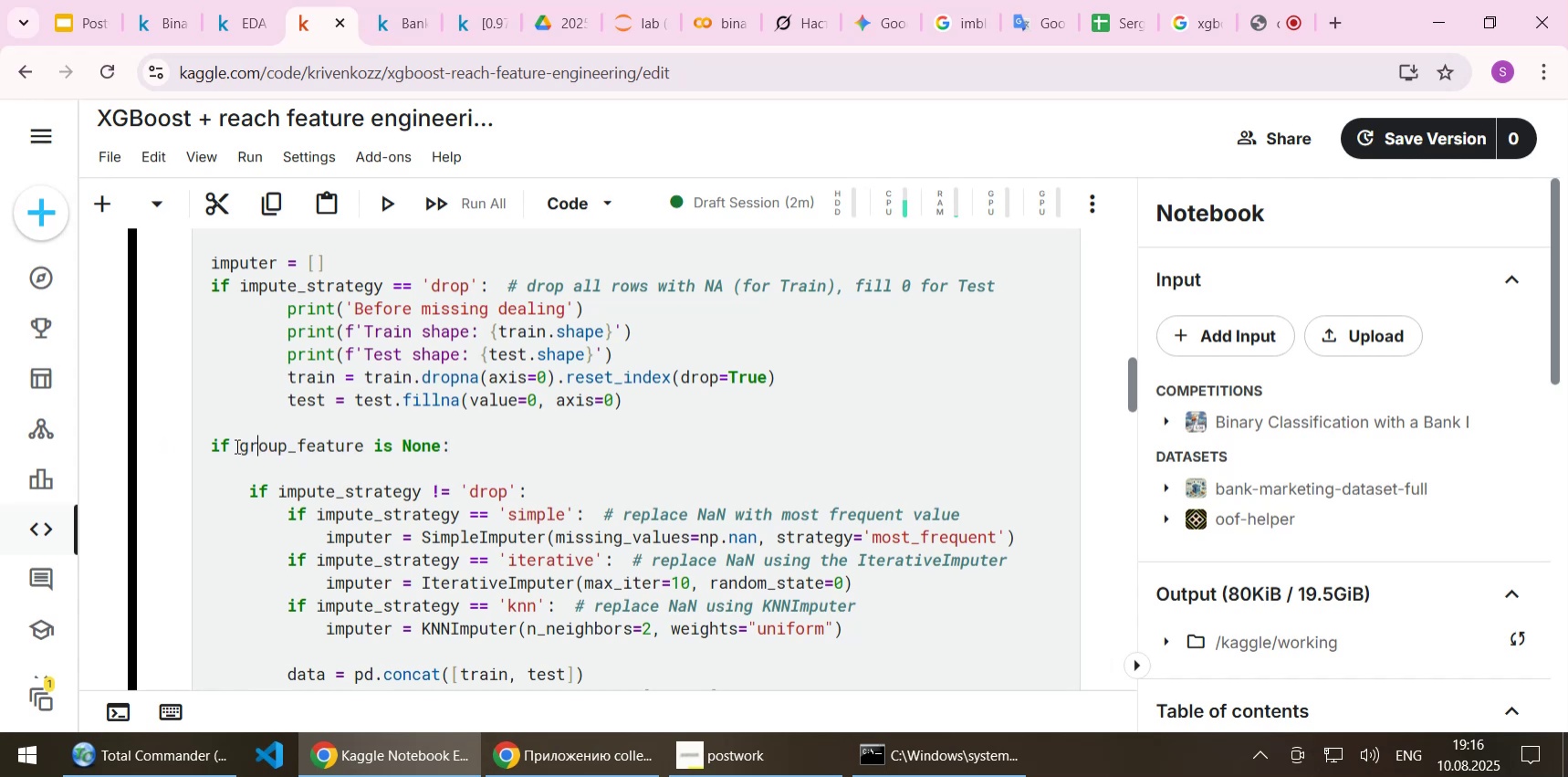 
left_click_drag(start_coordinate=[238, 445], to_coordinate=[438, 443])
 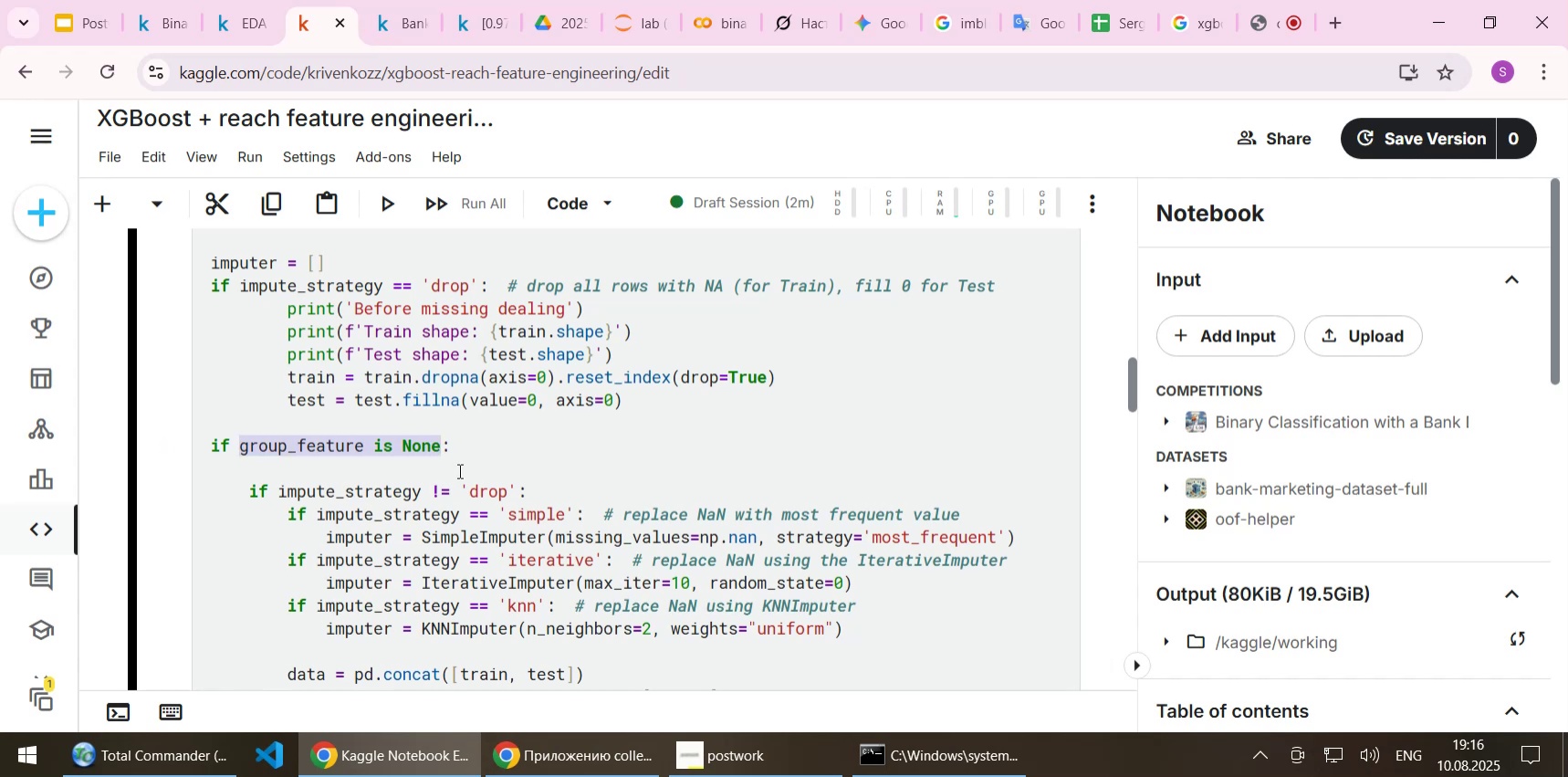 
key(Tab)
 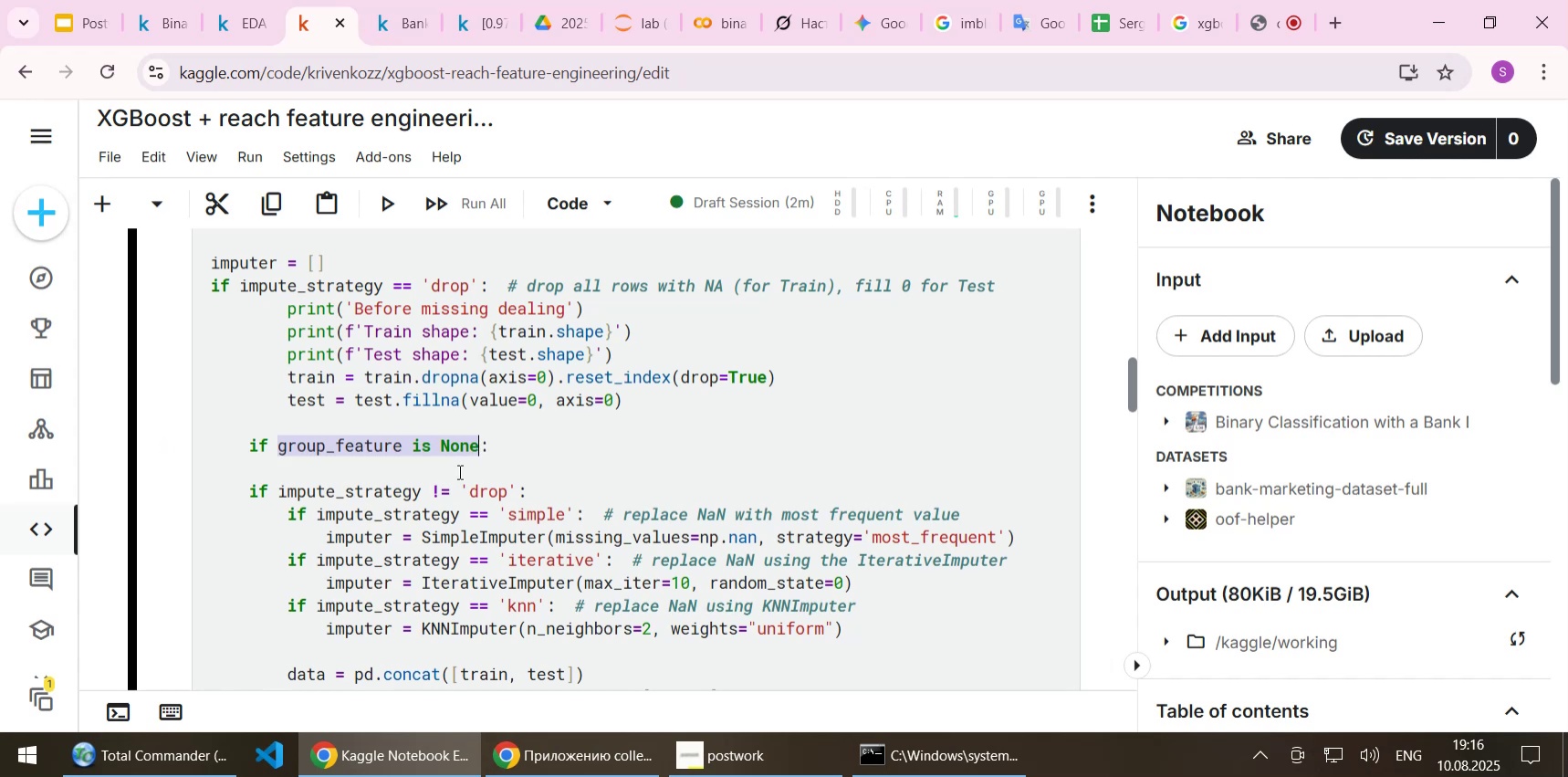 
key(Control+Z)
 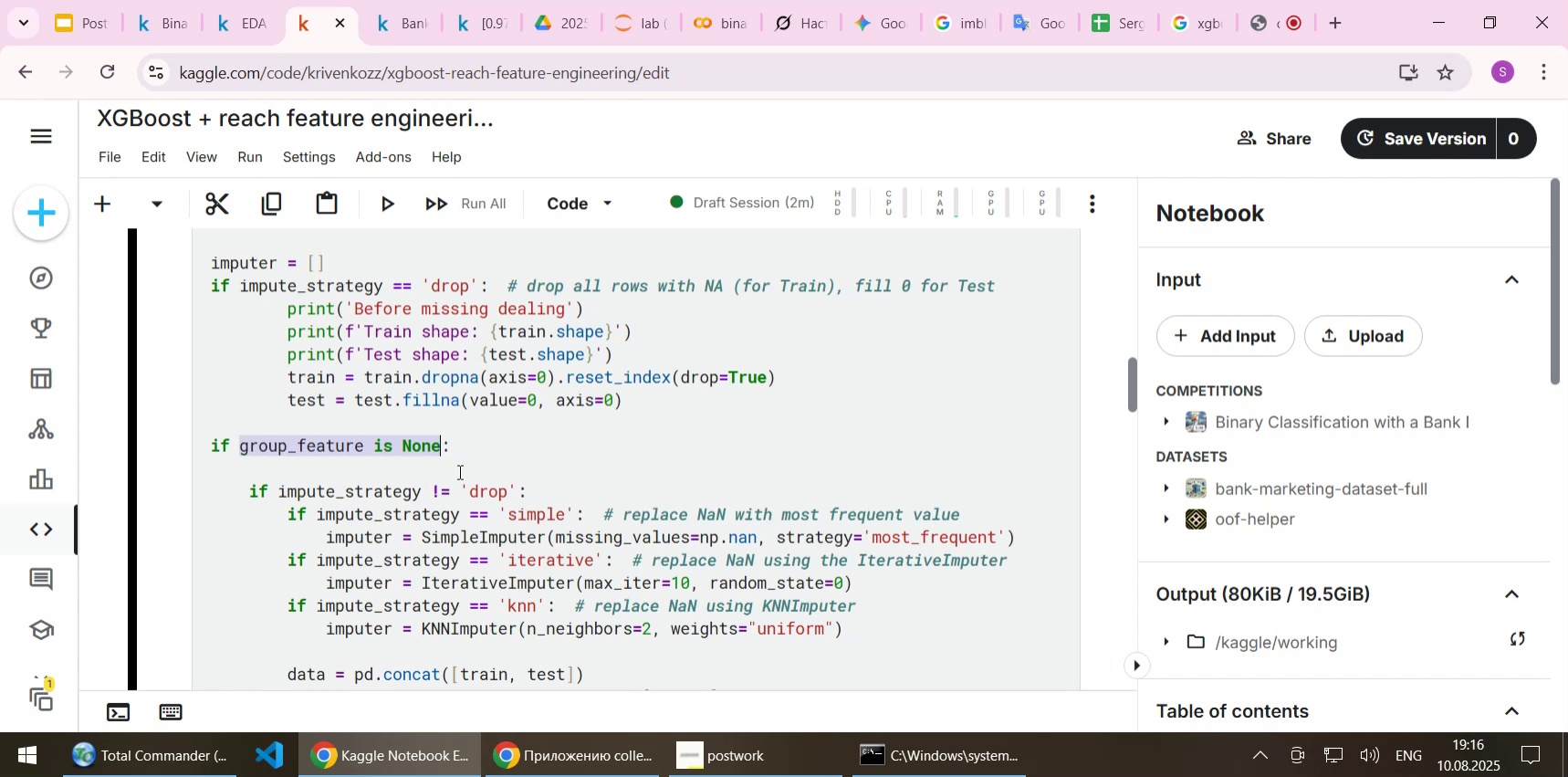 
key(1)
 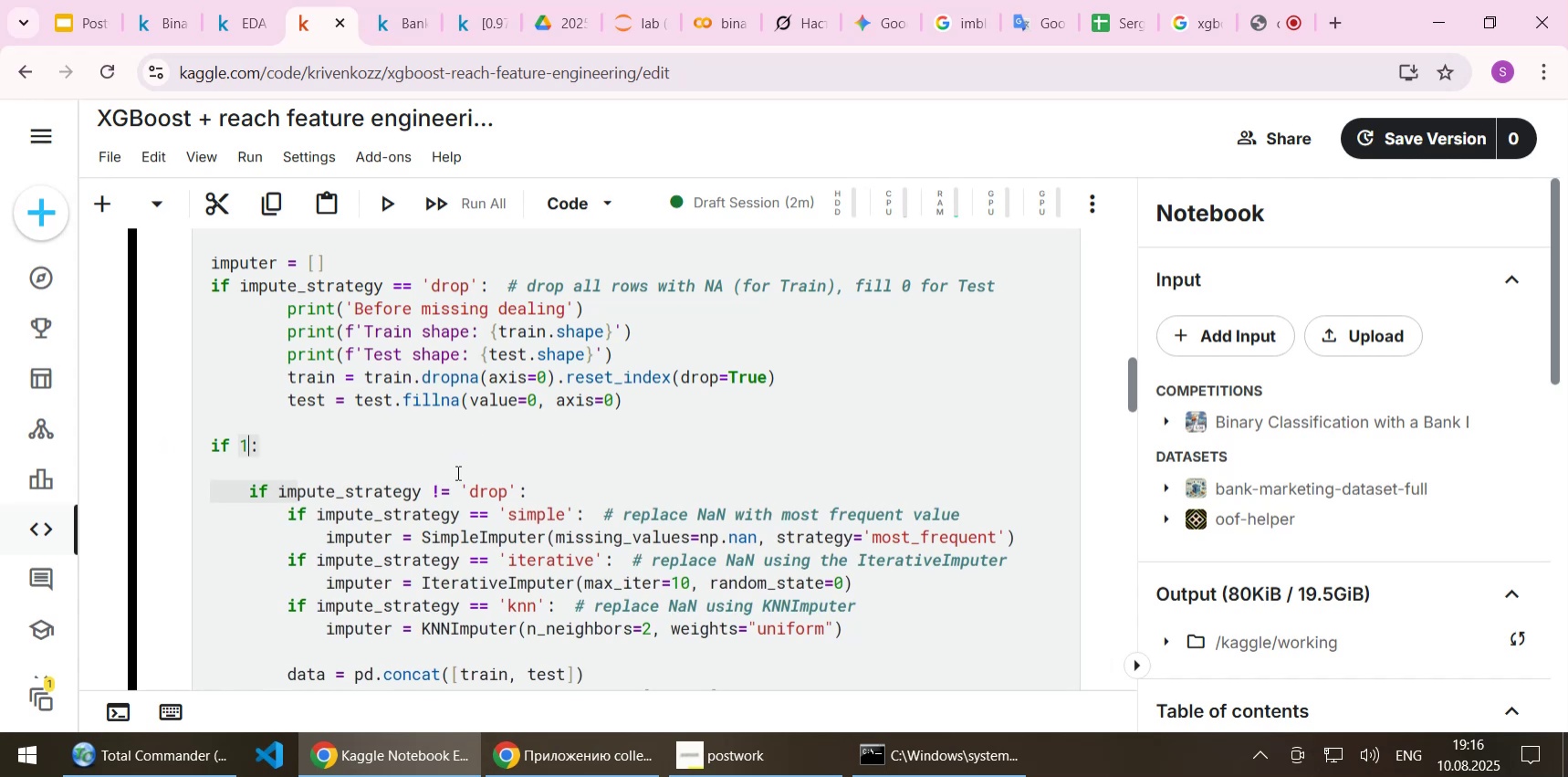 
scroll: coordinate [456, 472], scroll_direction: down, amount: 5.0
 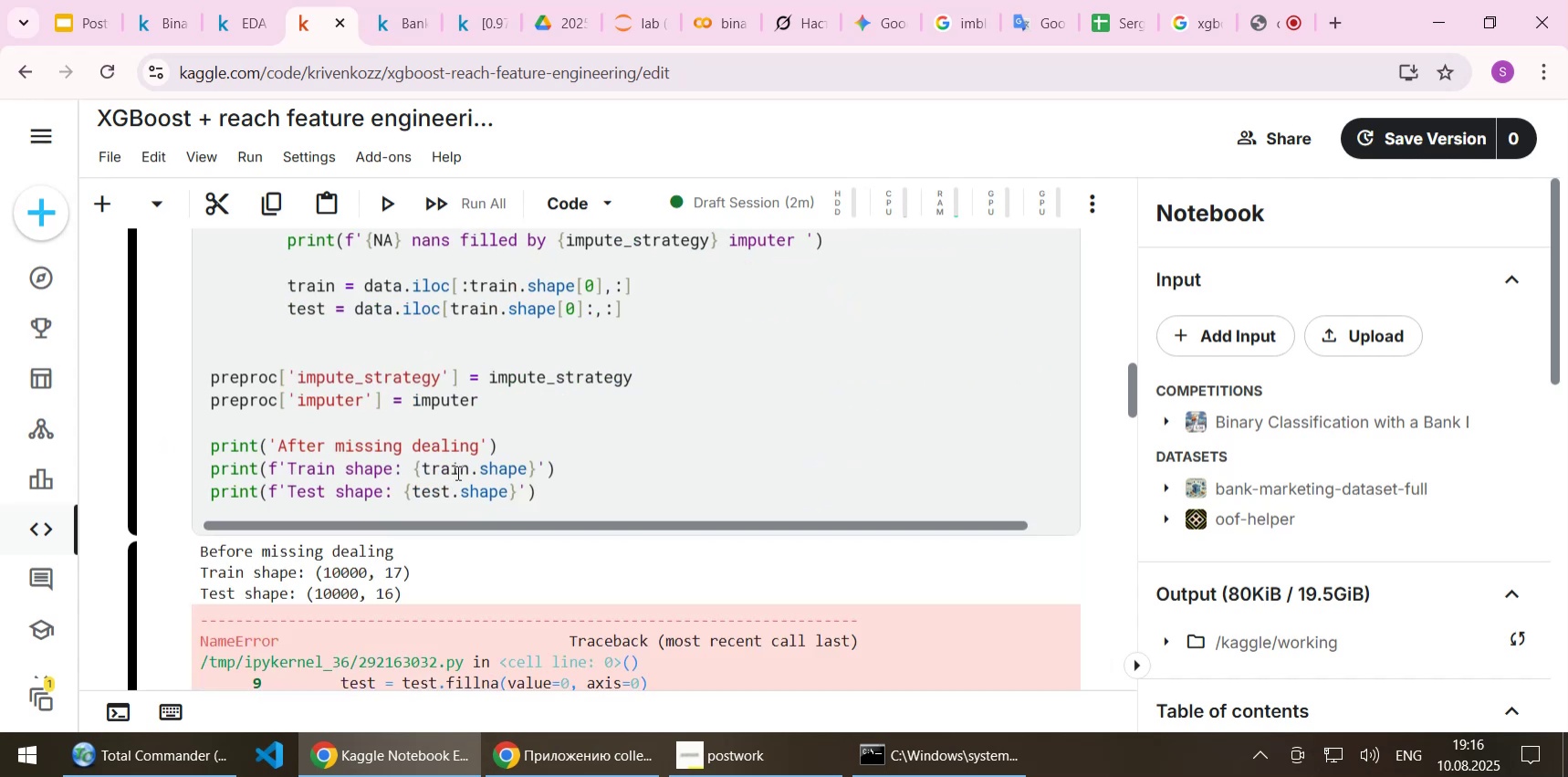 
scroll: coordinate [456, 472], scroll_direction: up, amount: 2.0
 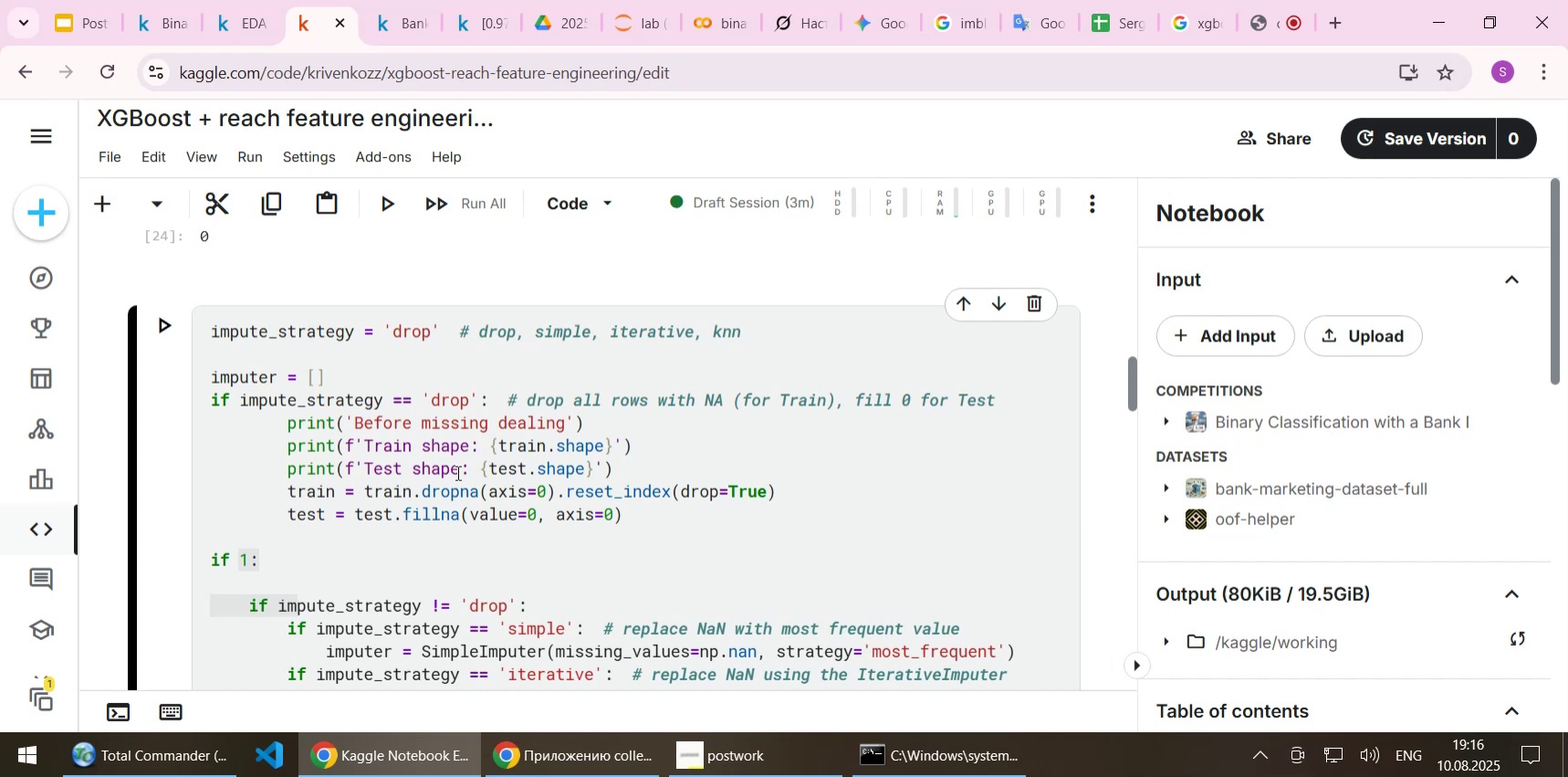 
key(Control+S)
 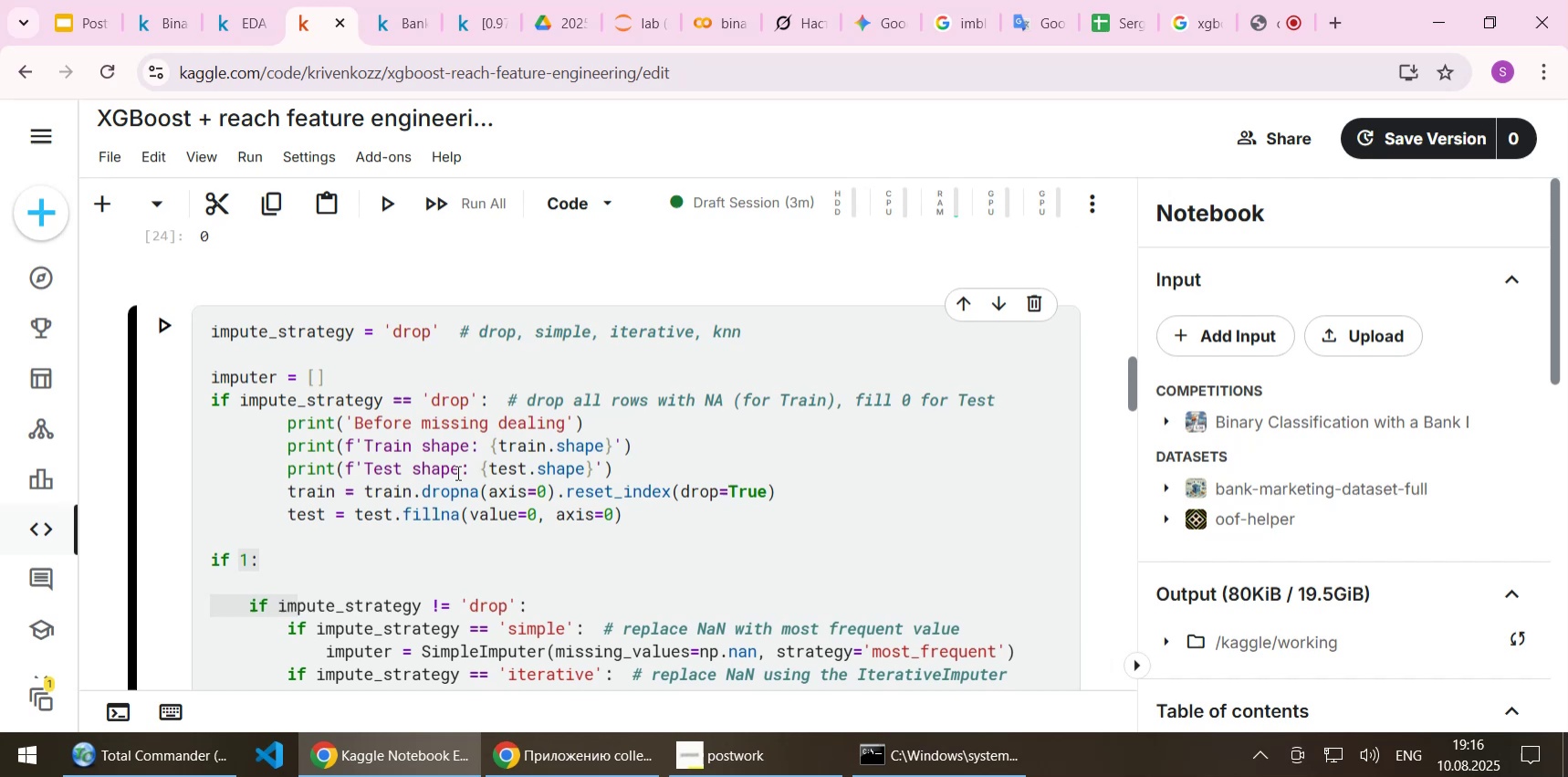 
scroll: coordinate [456, 472], scroll_direction: down, amount: 2.0
 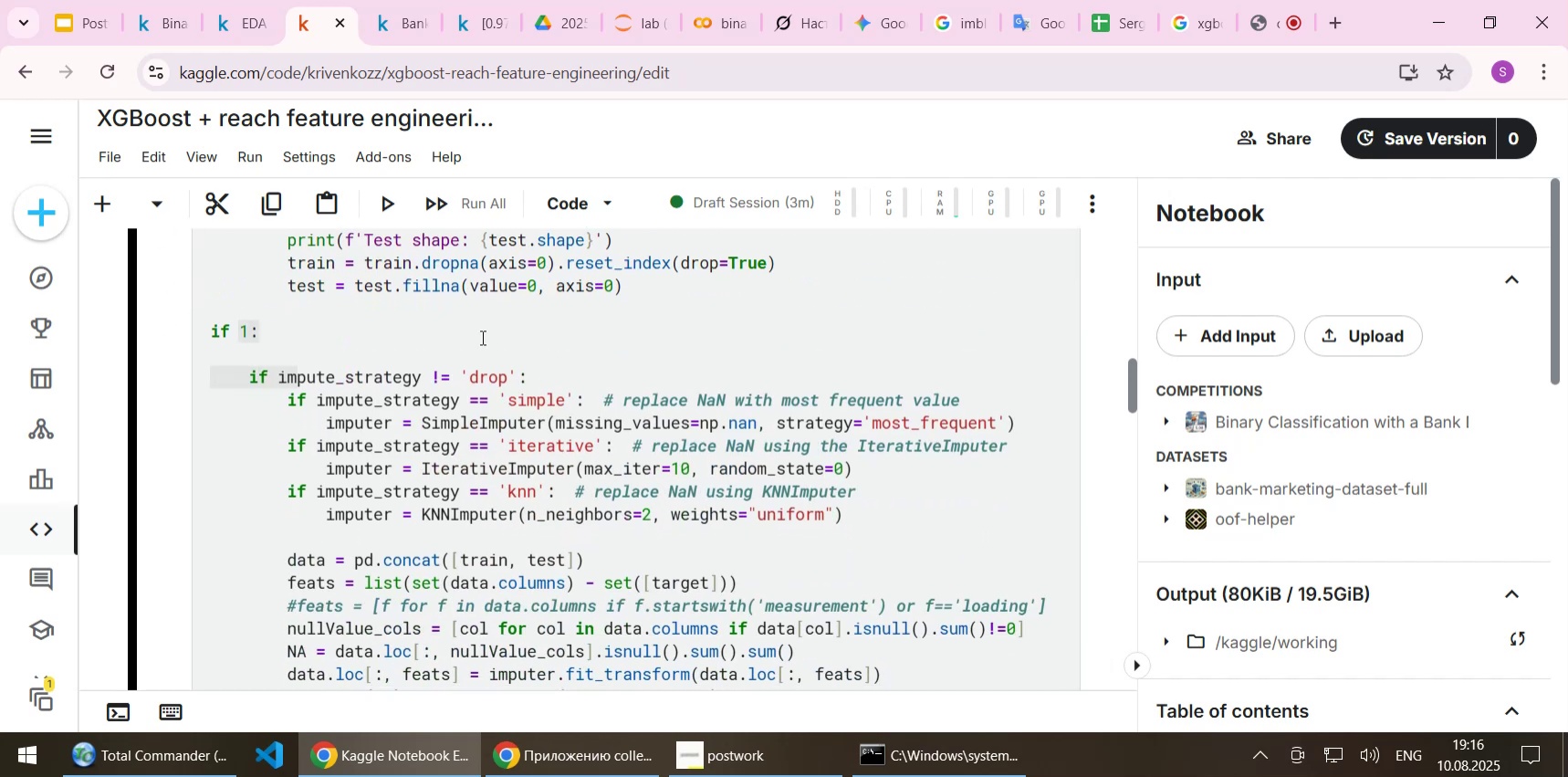 
left_click([481, 337])
 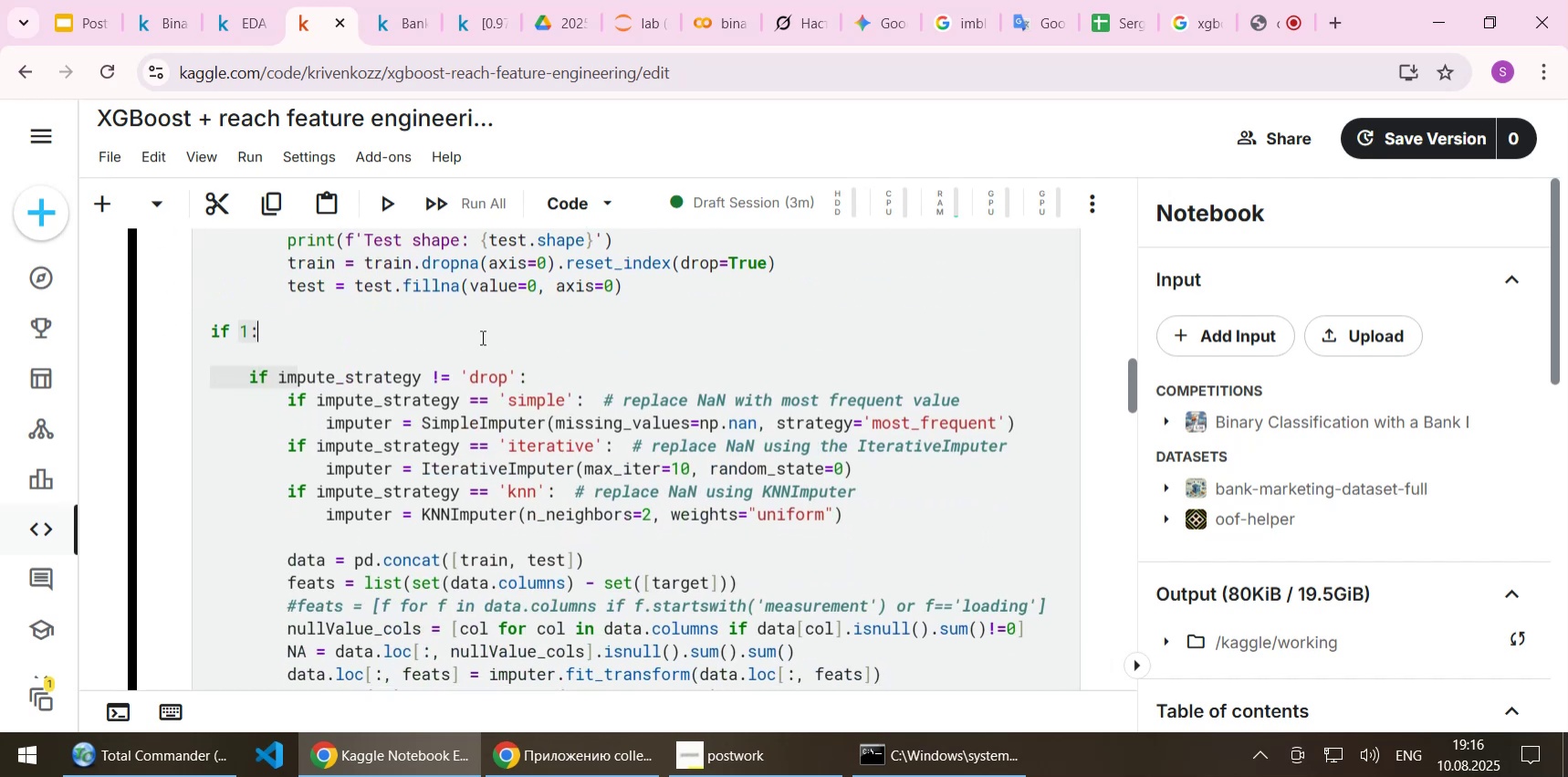 
scroll: coordinate [481, 337], scroll_direction: up, amount: 2.0
 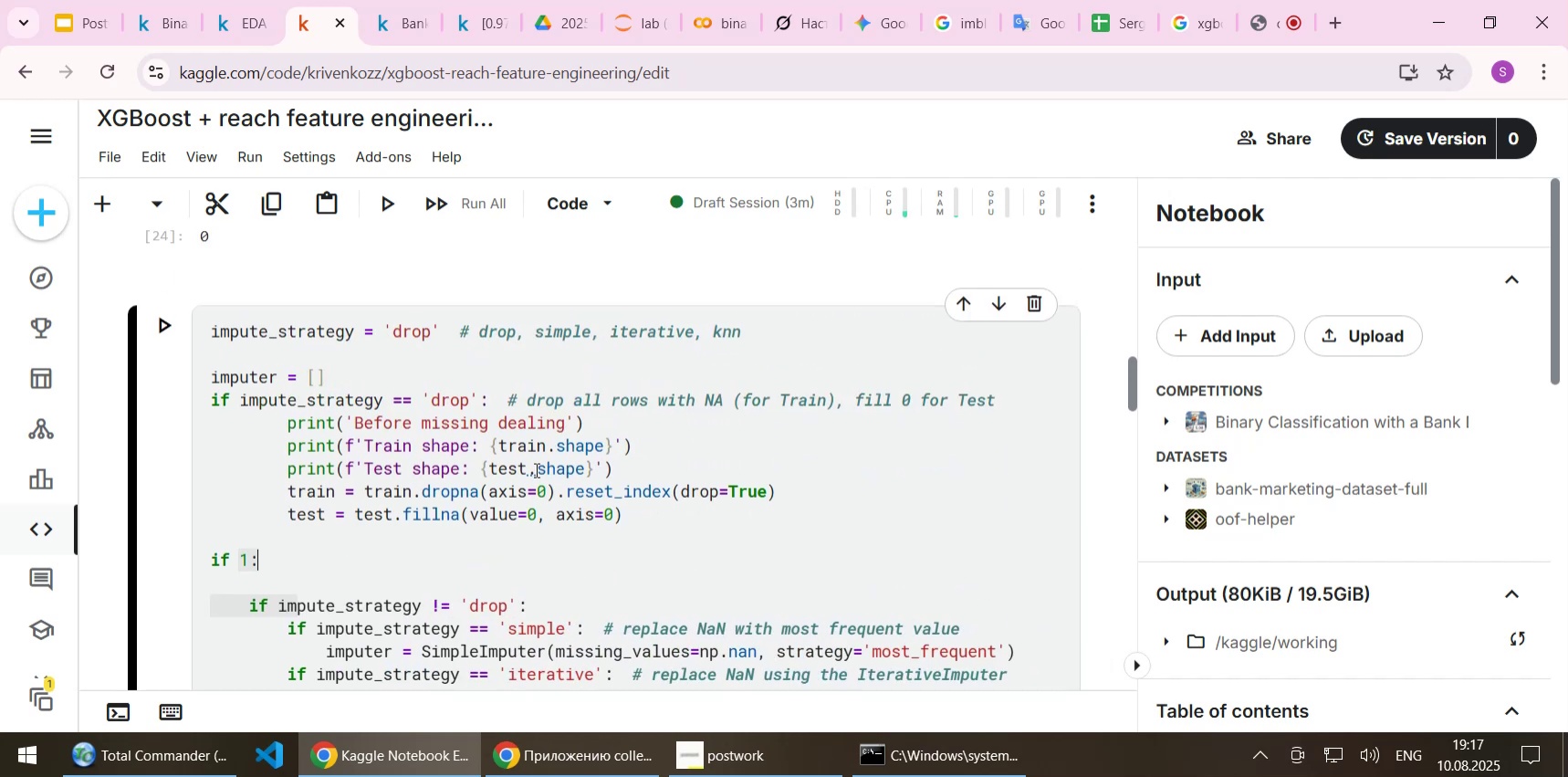 
scroll: coordinate [535, 469], scroll_direction: down, amount: 1.0
 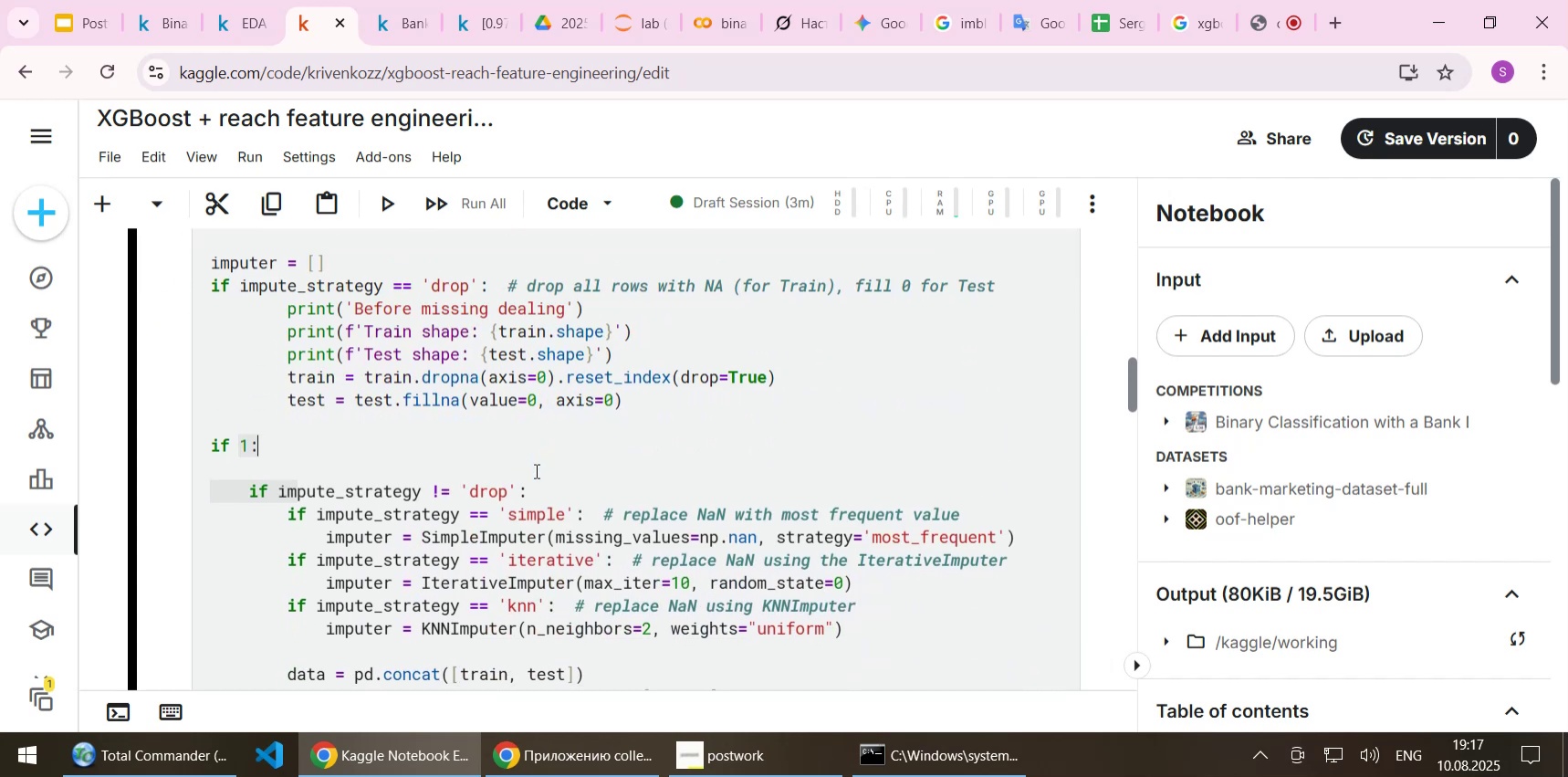 
left_click([376, 435])
 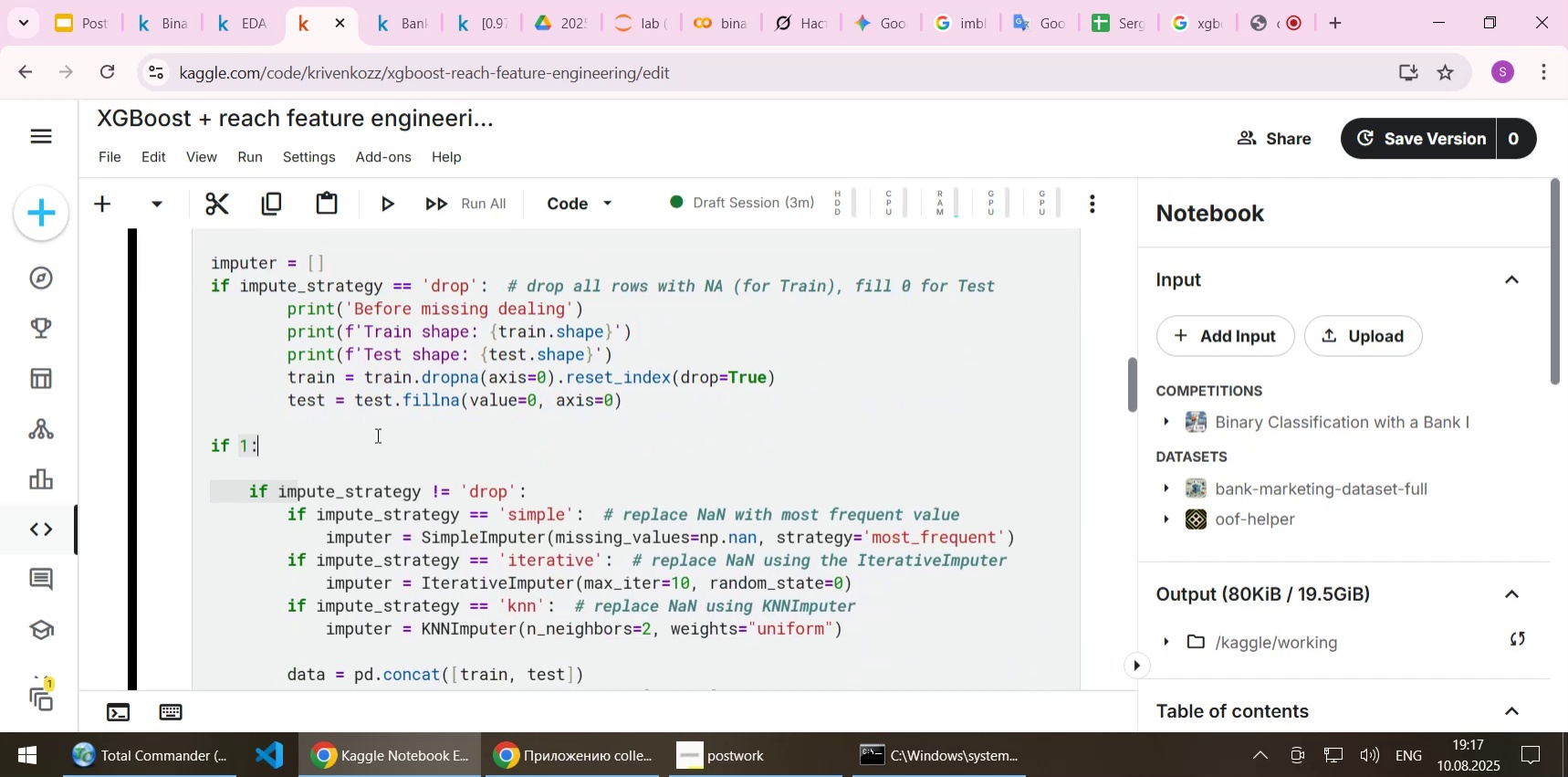 
scroll: coordinate [376, 435], scroll_direction: down, amount: 1.0
 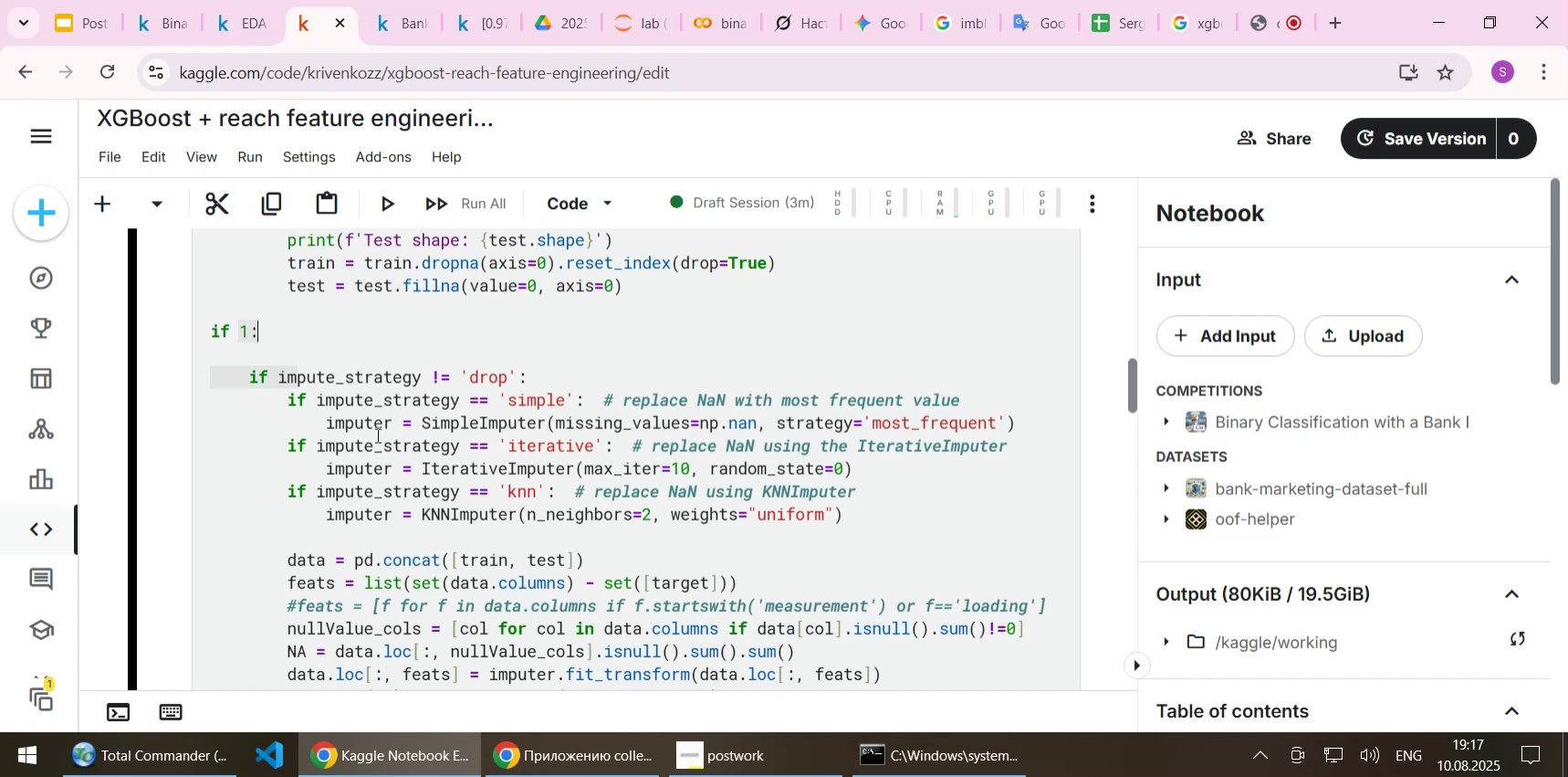 
scroll: coordinate [376, 435], scroll_direction: up, amount: 2.0
 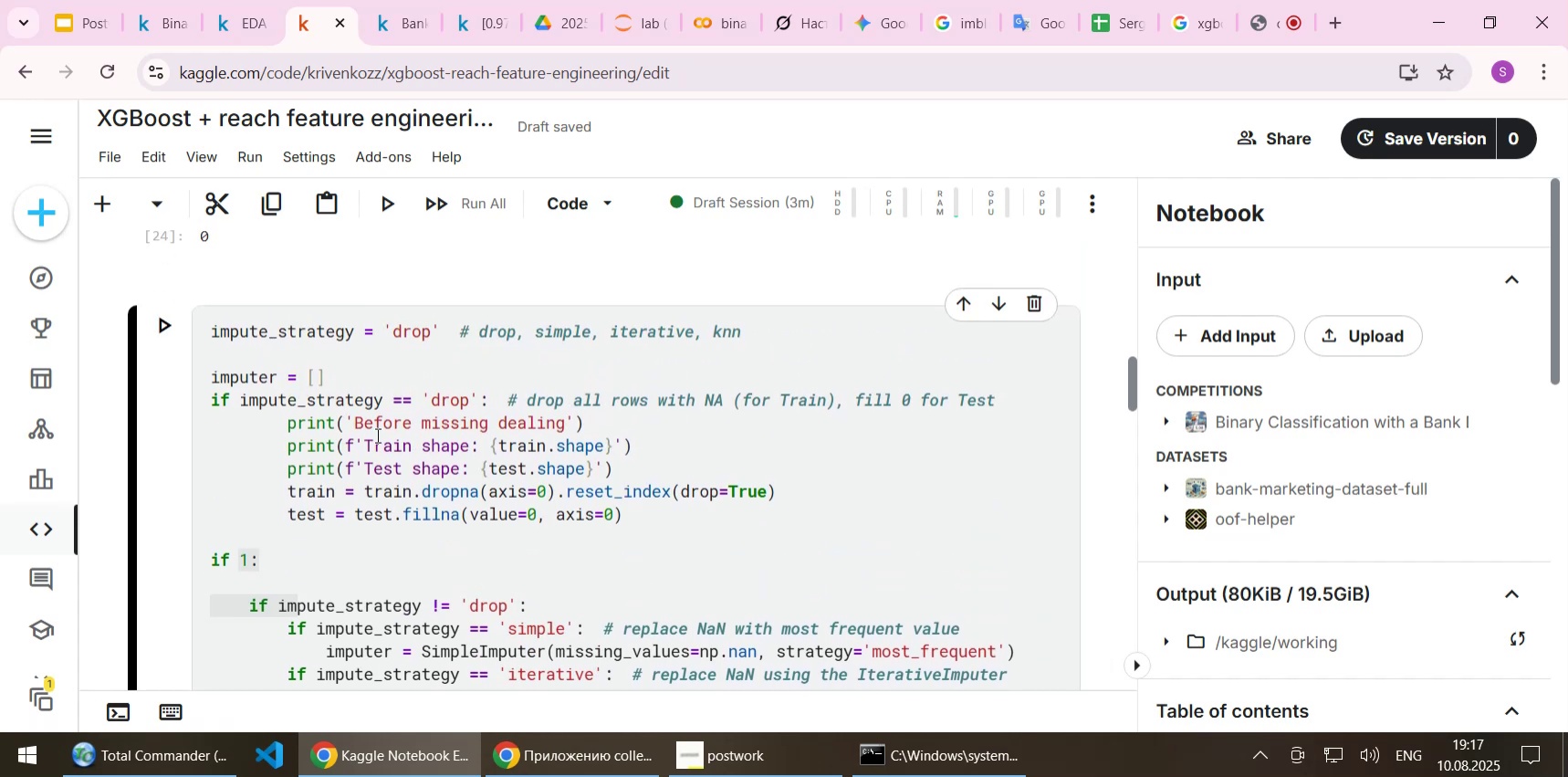 
scroll: coordinate [376, 435], scroll_direction: down, amount: 1.0
 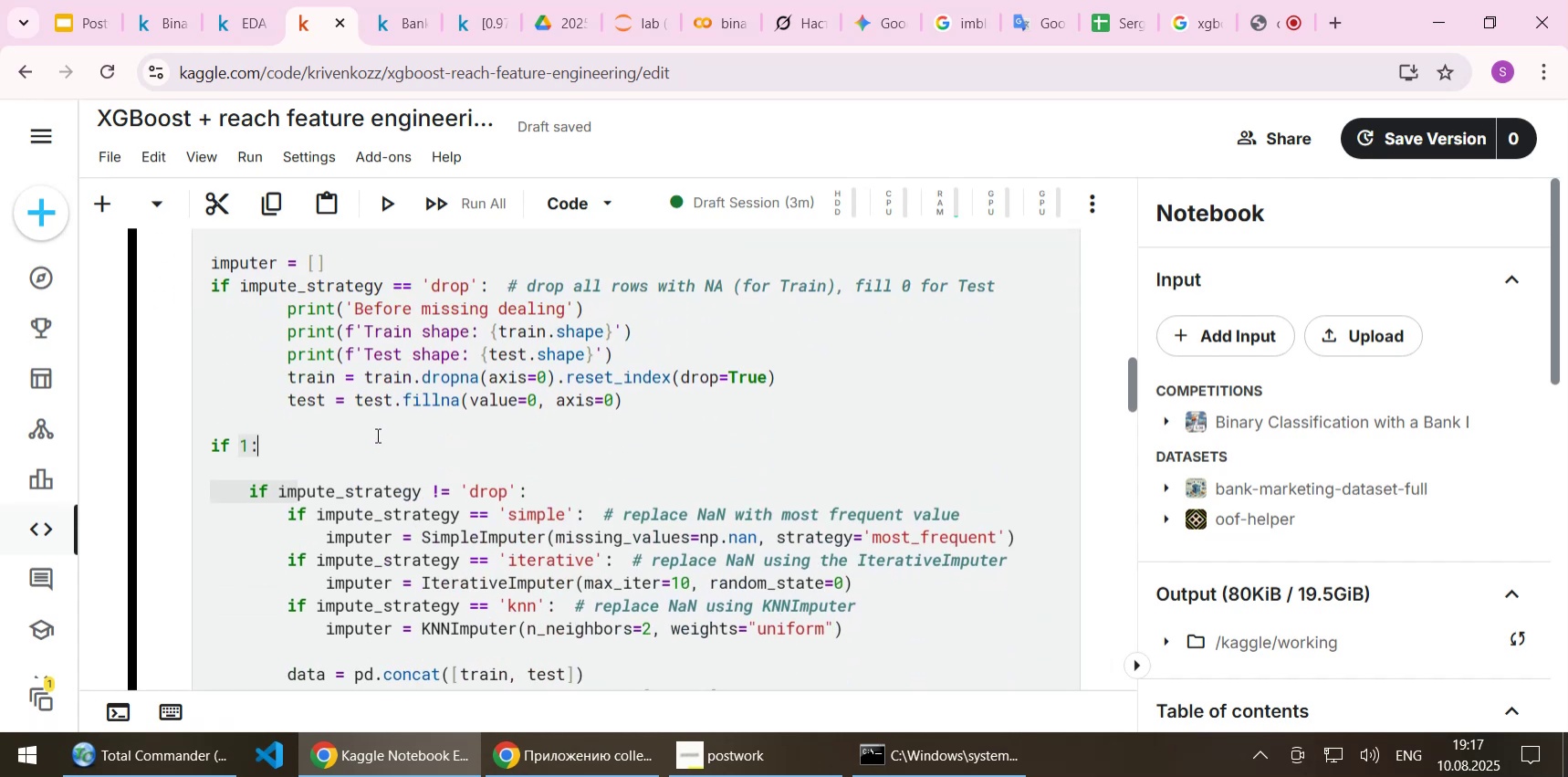 
scroll: coordinate [376, 435], scroll_direction: up, amount: 1.0
 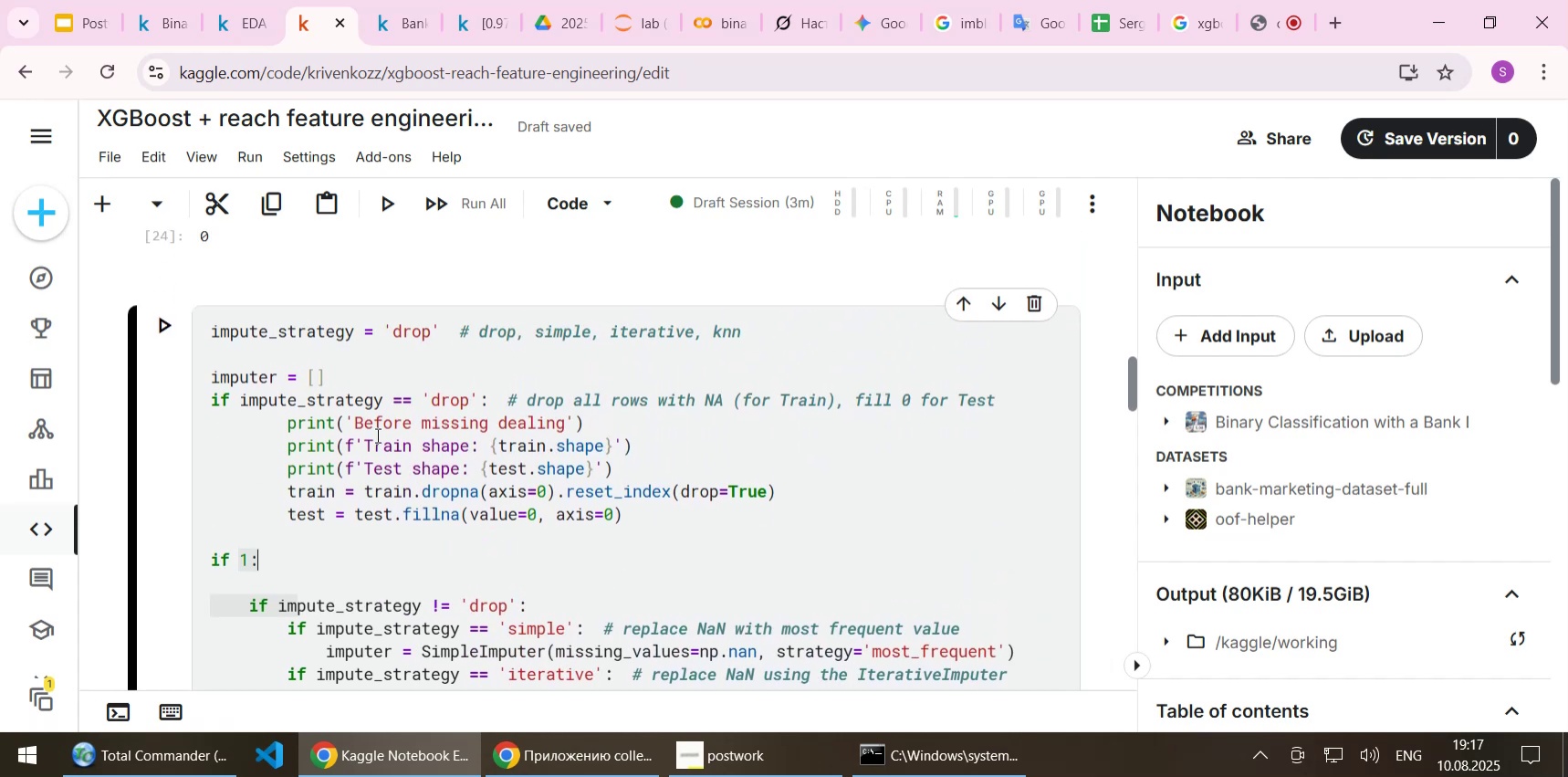 
scroll: coordinate [376, 435], scroll_direction: down, amount: 2.0
 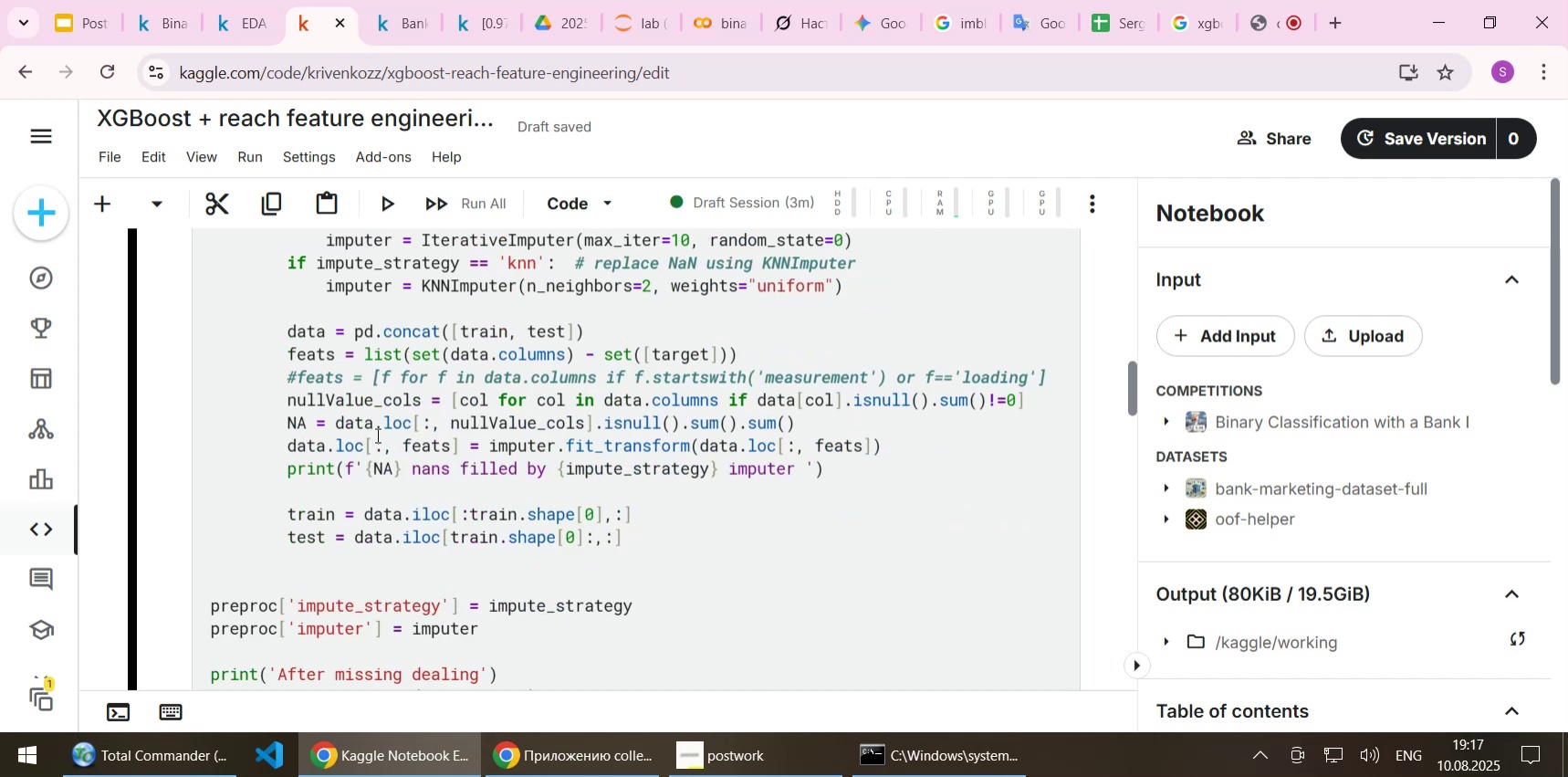 
scroll: coordinate [376, 435], scroll_direction: up, amount: 2.0
 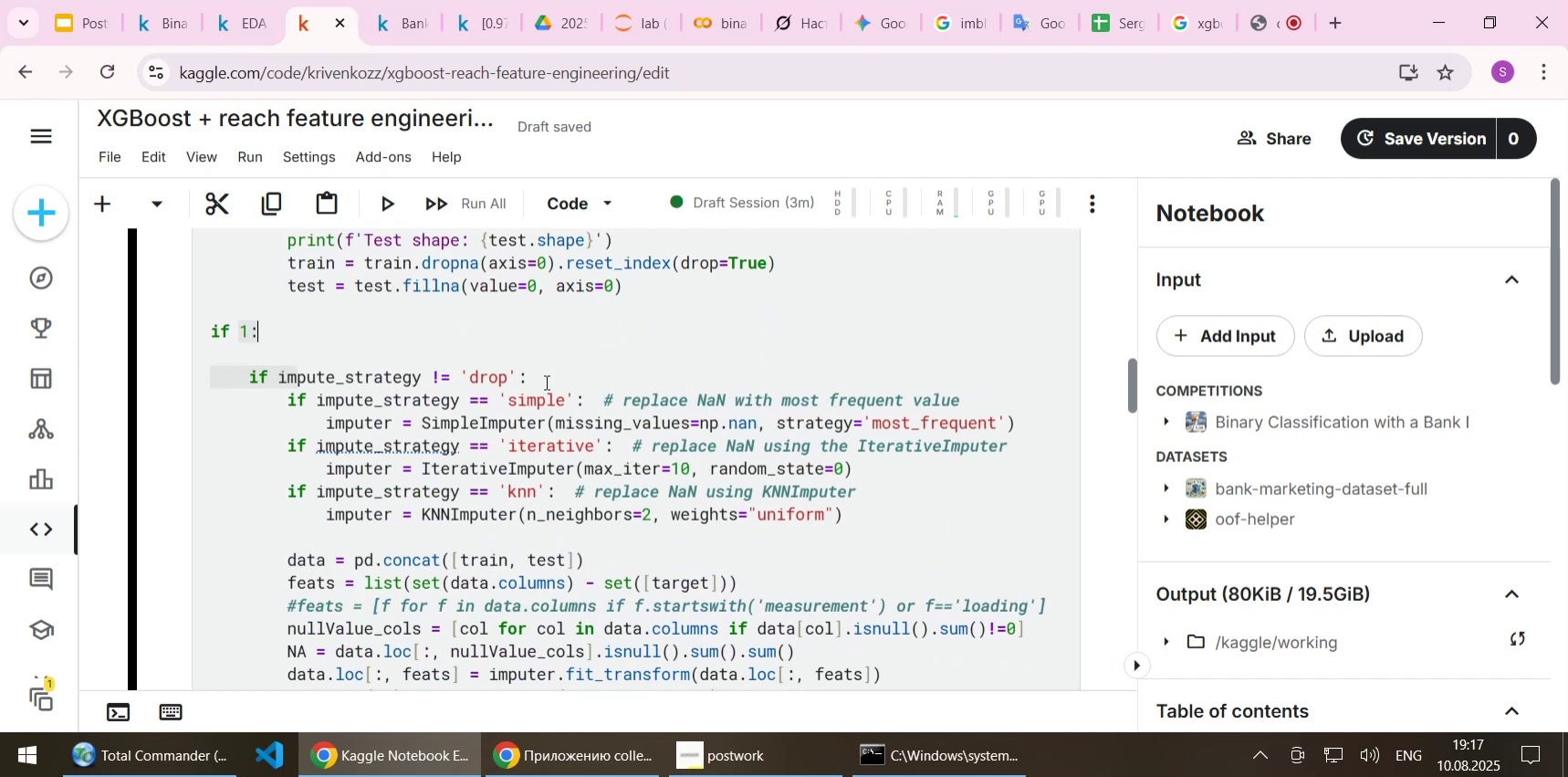 
left_click([545, 382])
 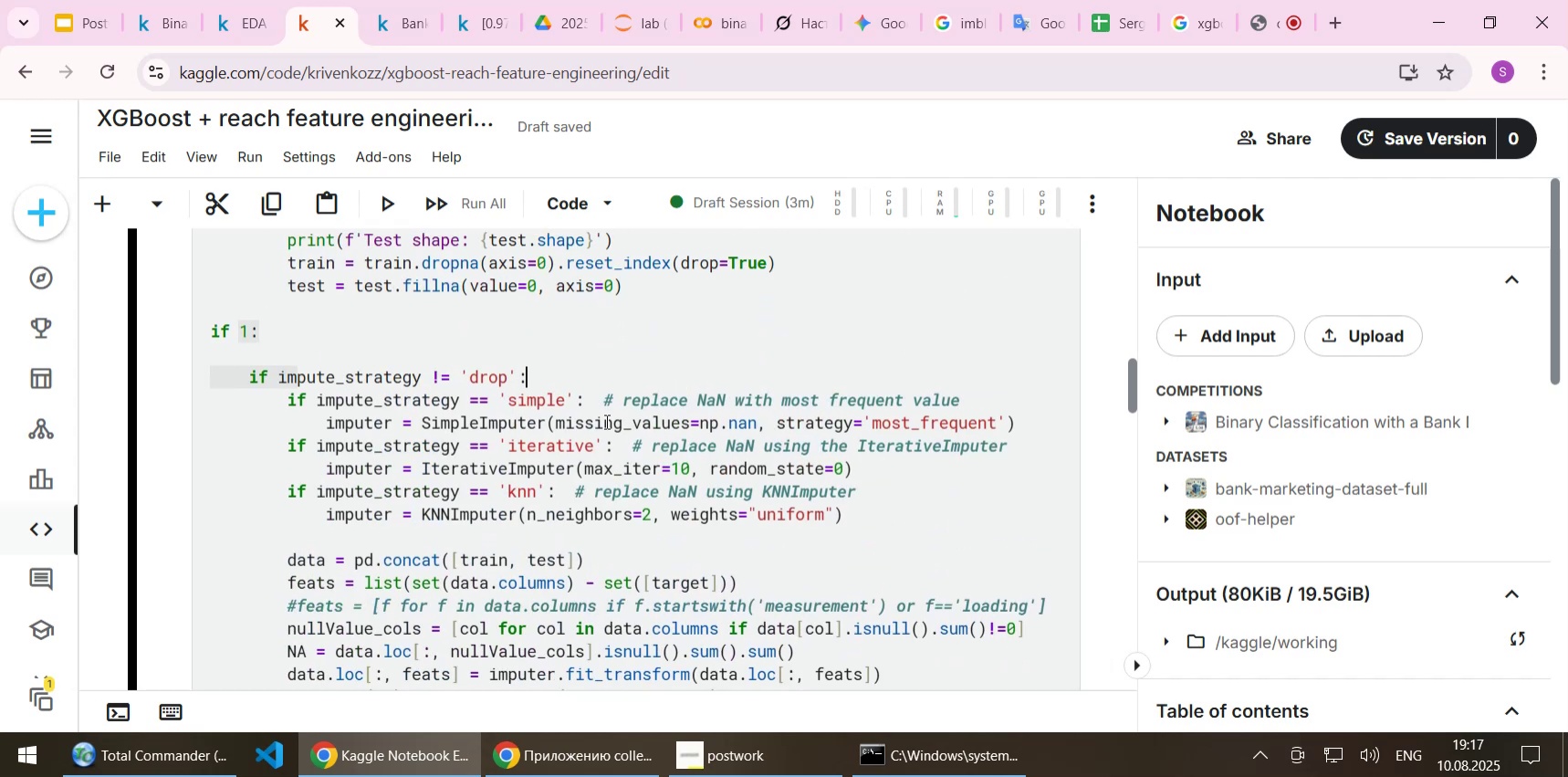 
scroll: coordinate [605, 421], scroll_direction: up, amount: 1.0
 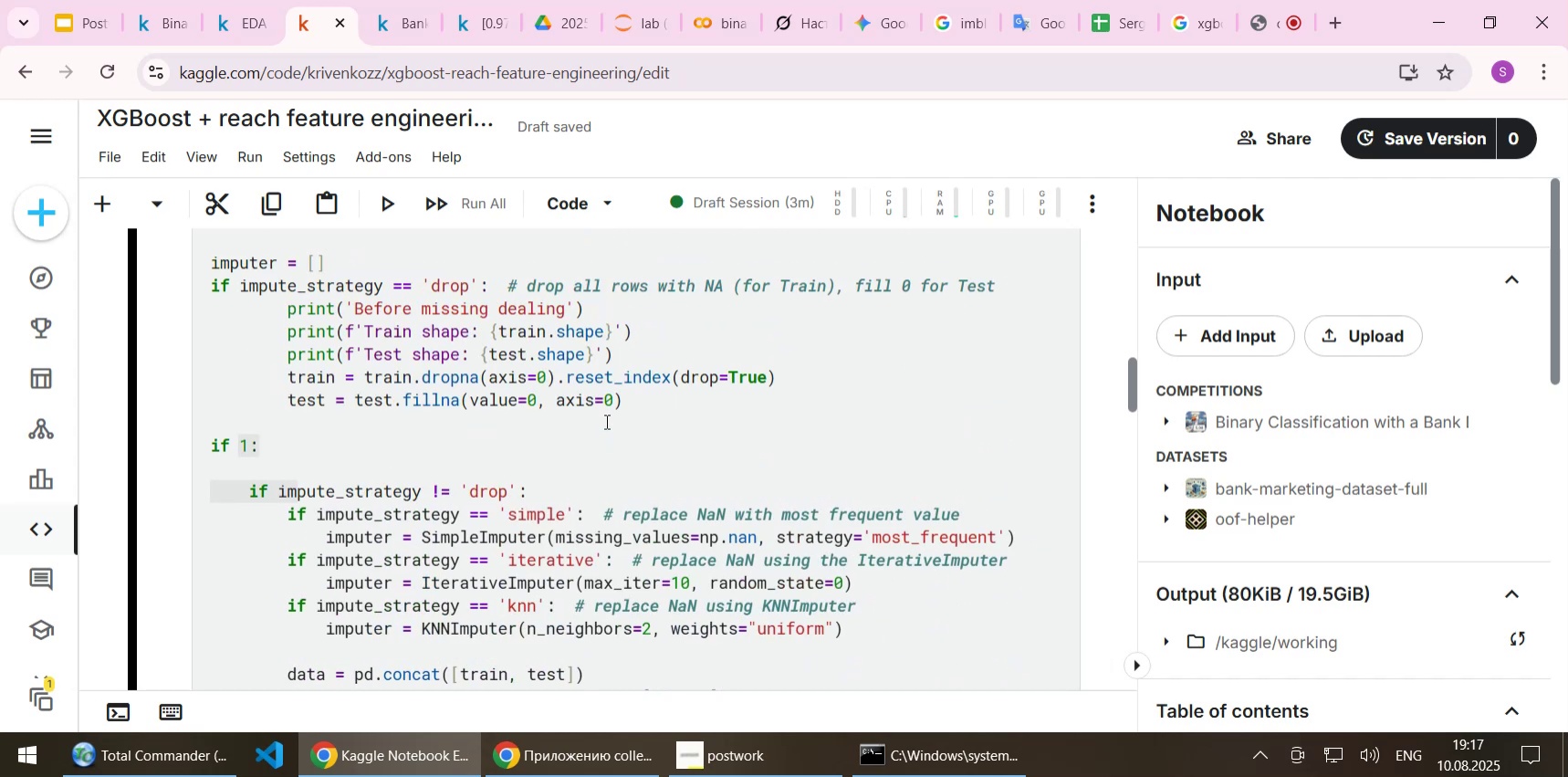 
scroll: coordinate [605, 421], scroll_direction: down, amount: 1.0
 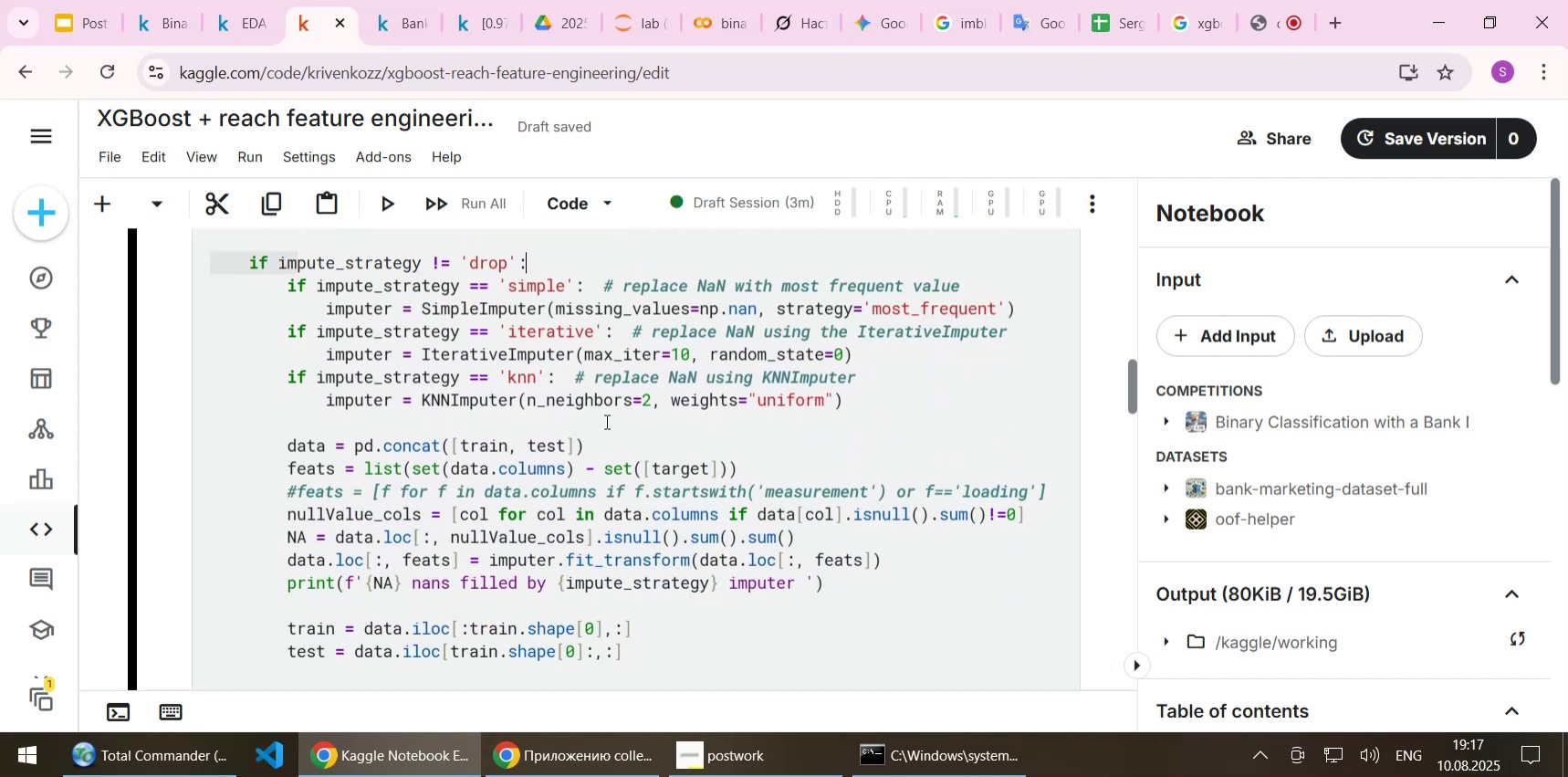 
key(Control+S)
 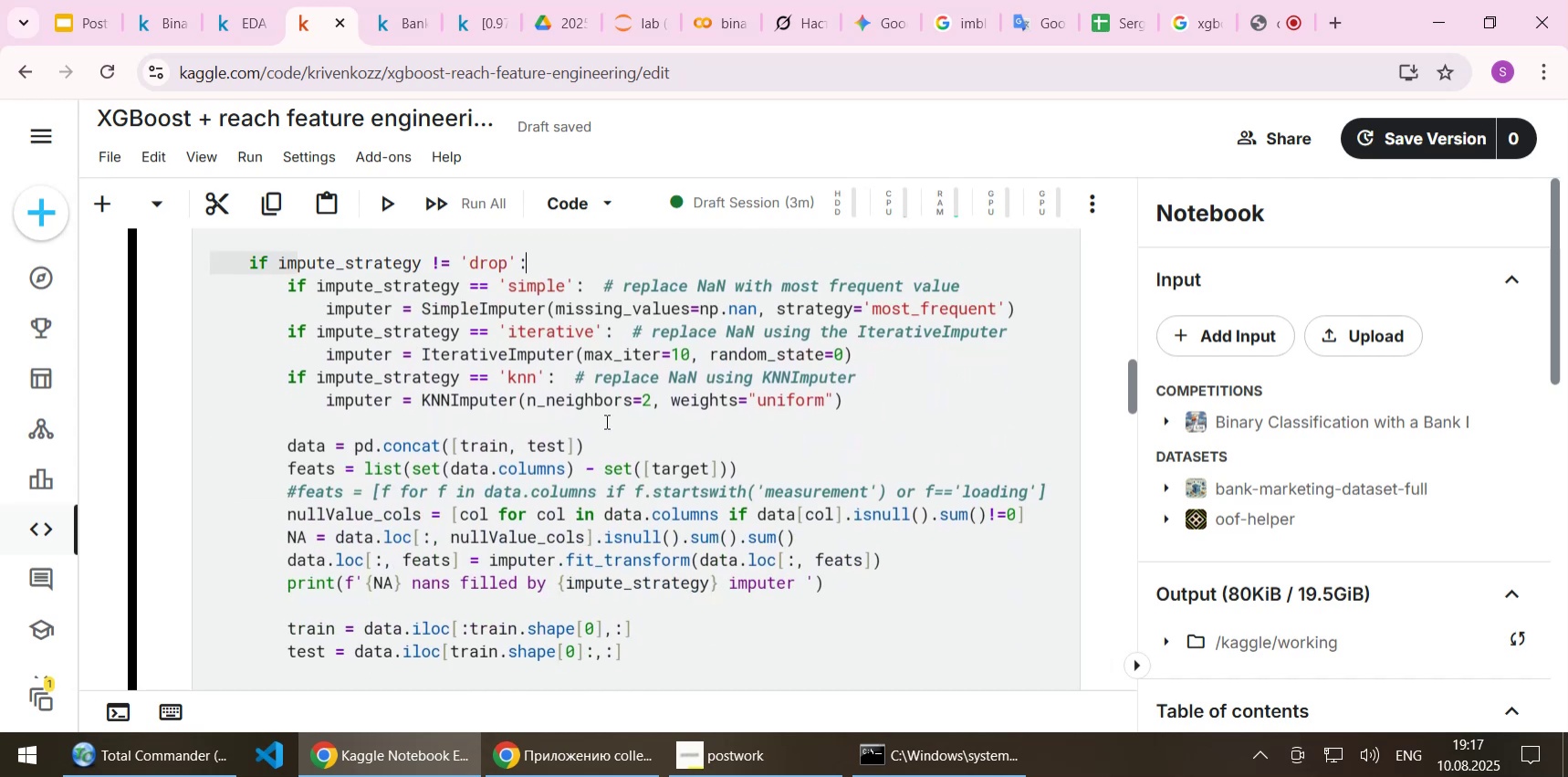 
scroll: coordinate [605, 421], scroll_direction: down, amount: 1.0
 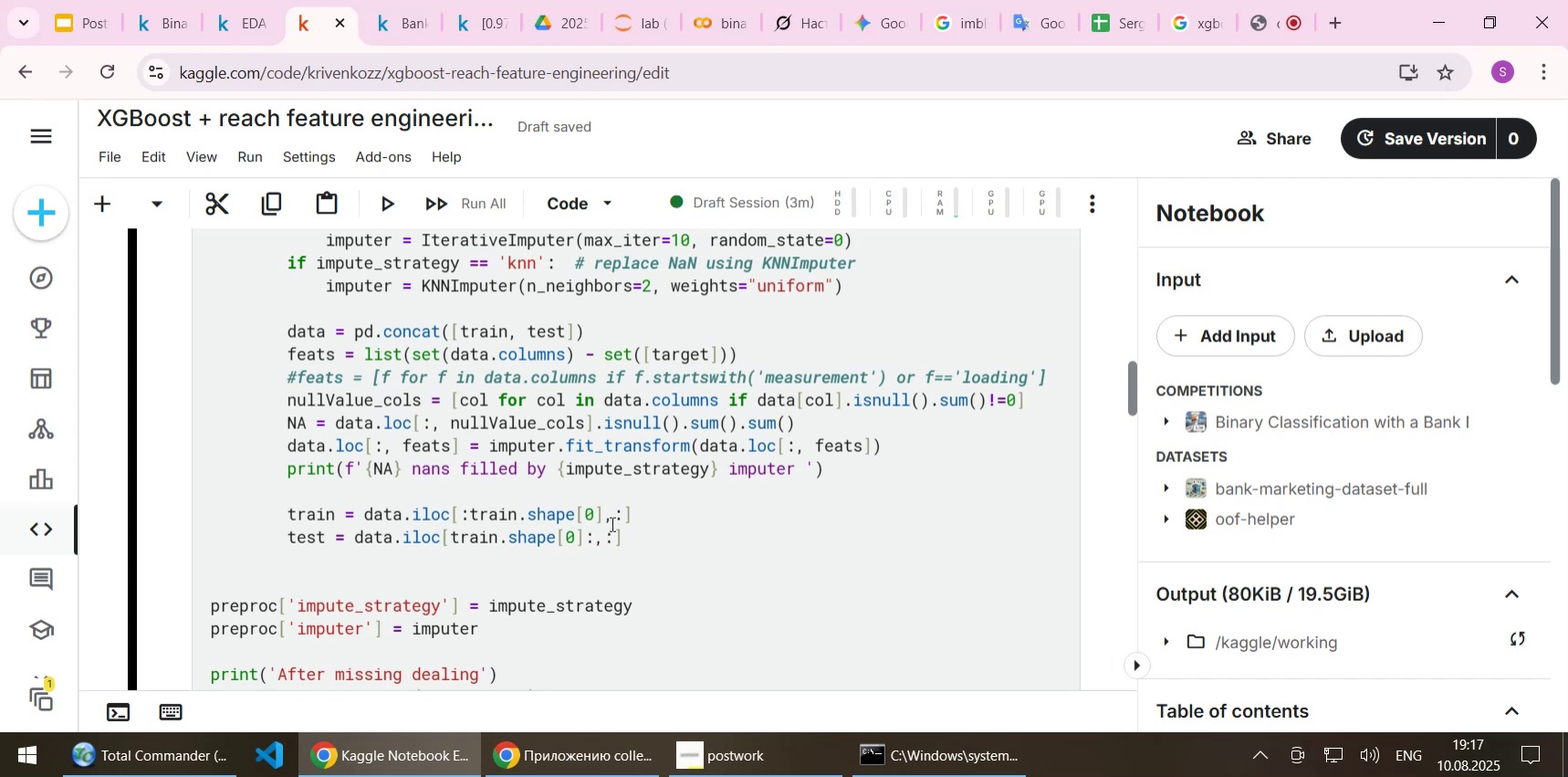 
key(Shift+Enter)
 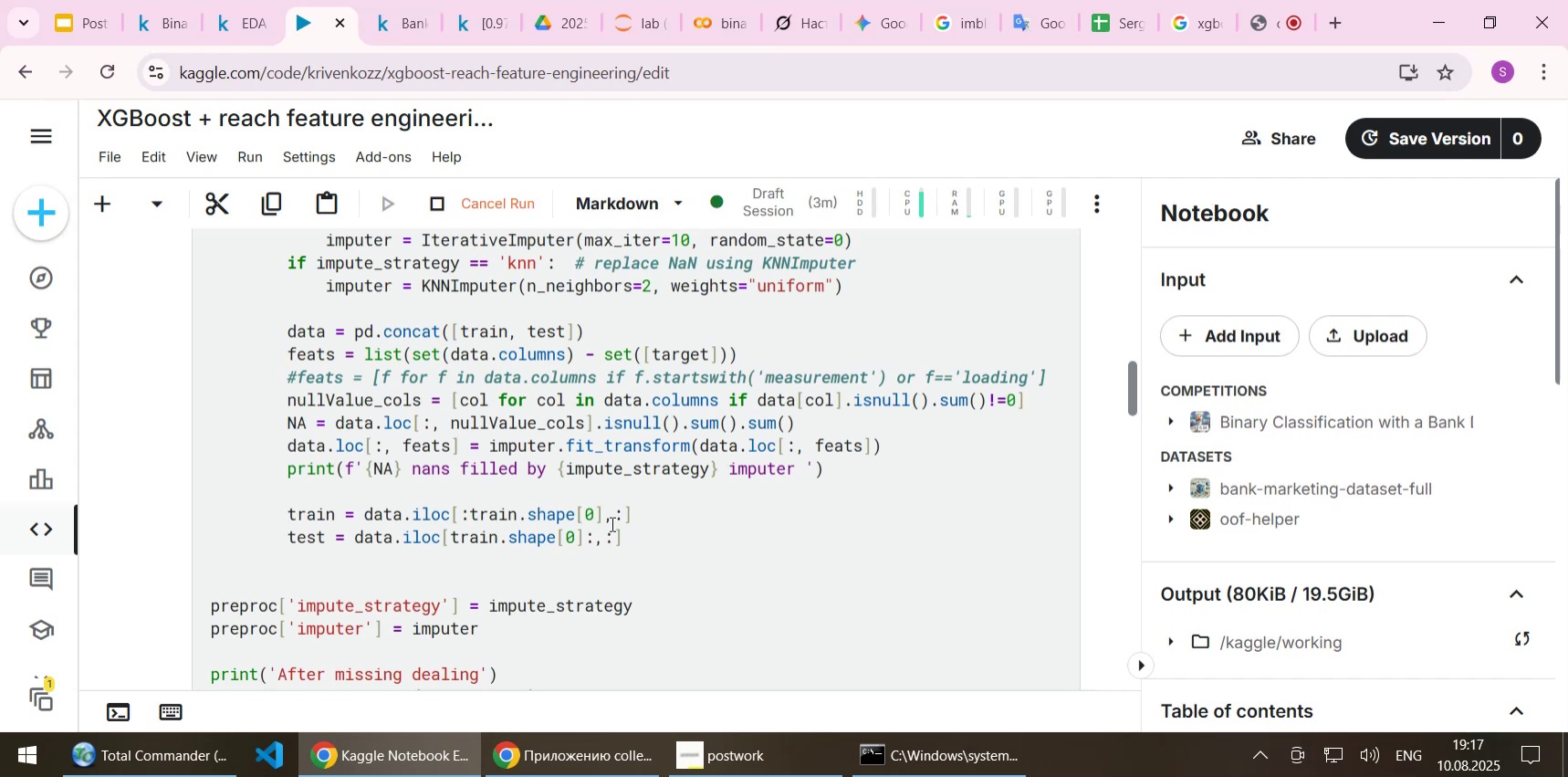 
scroll: coordinate [640, 442], scroll_direction: down, amount: 6.0
 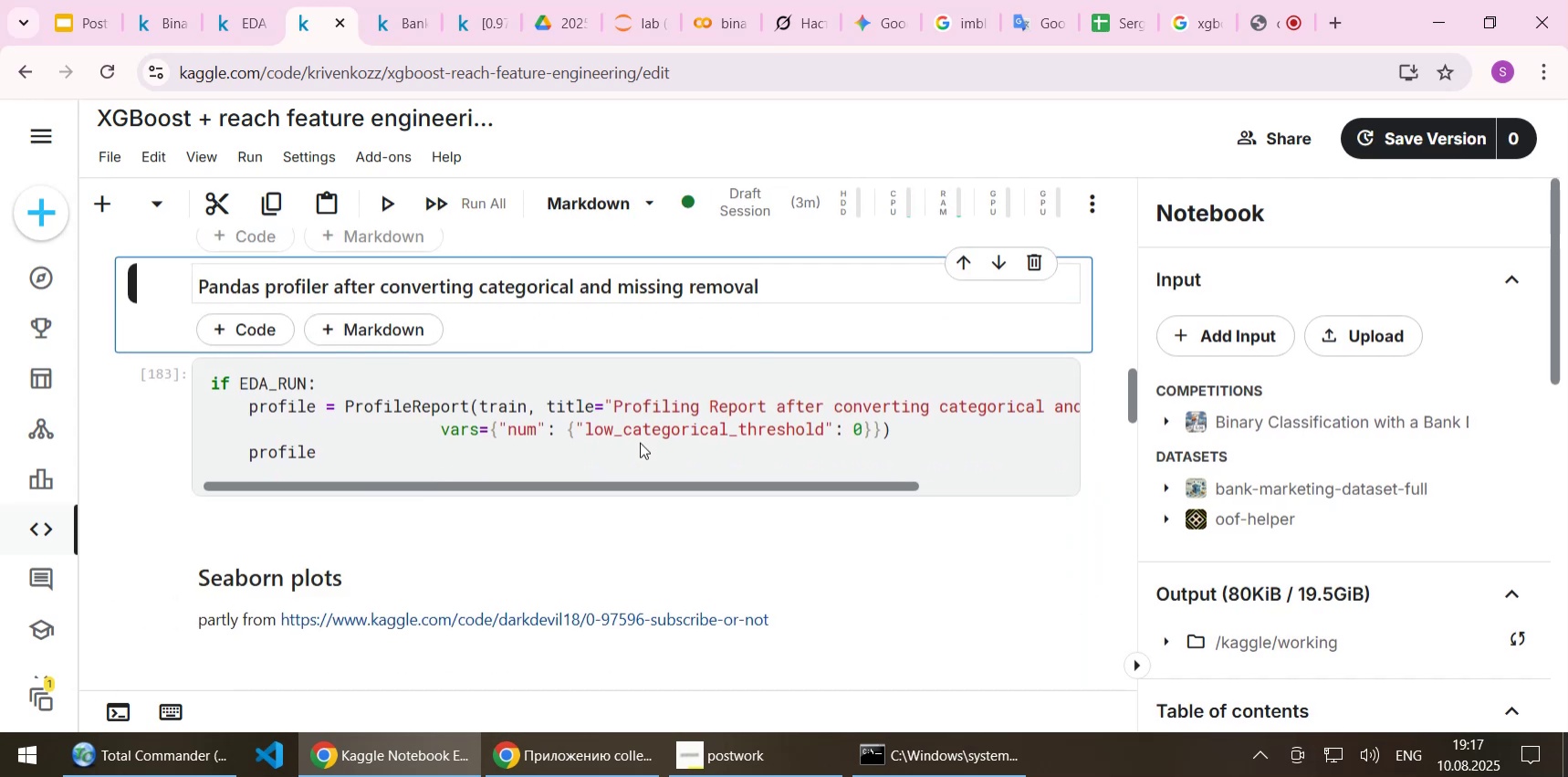 
key(Shift+Enter)
 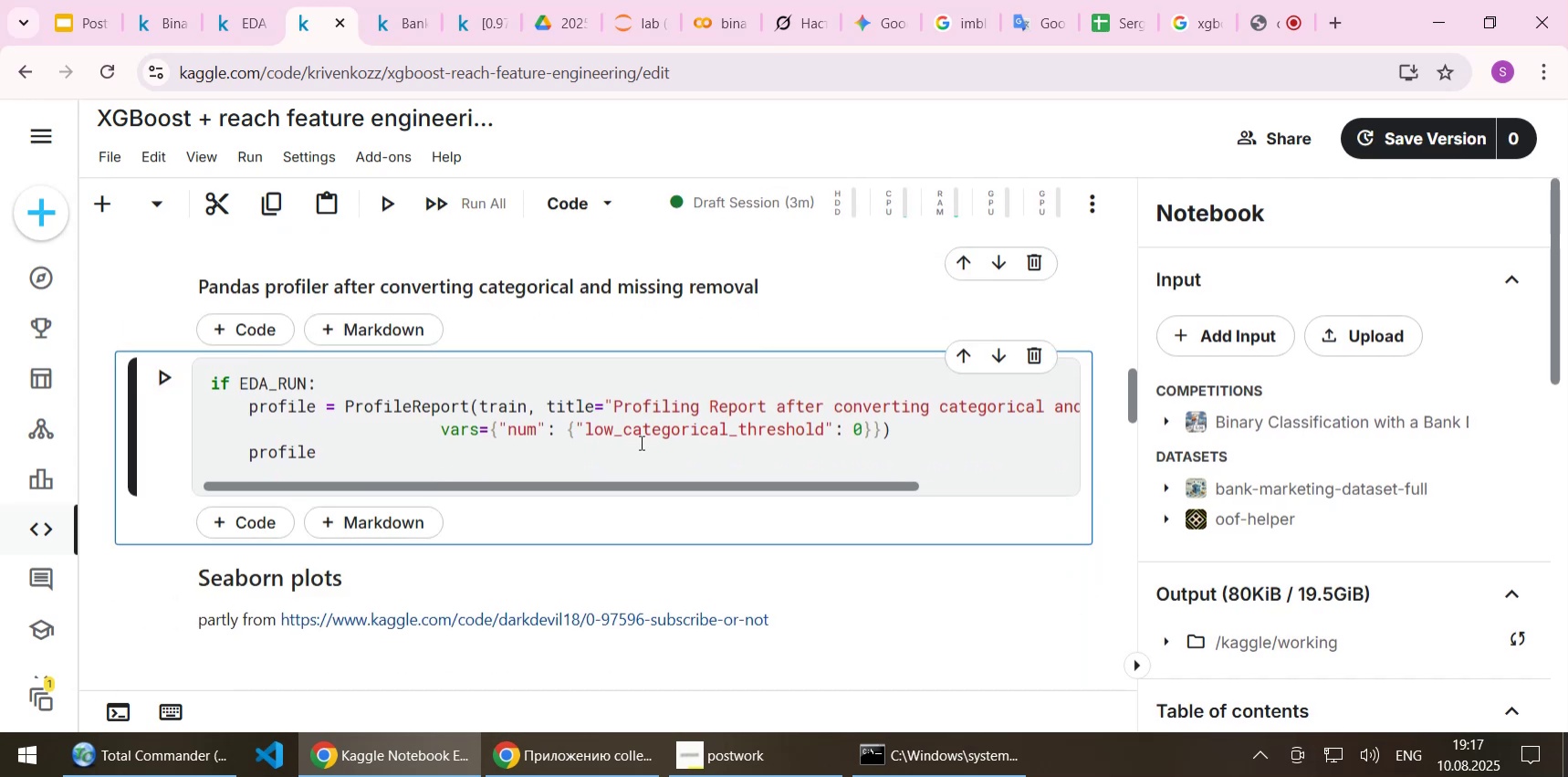 
key(Shift+Enter)
 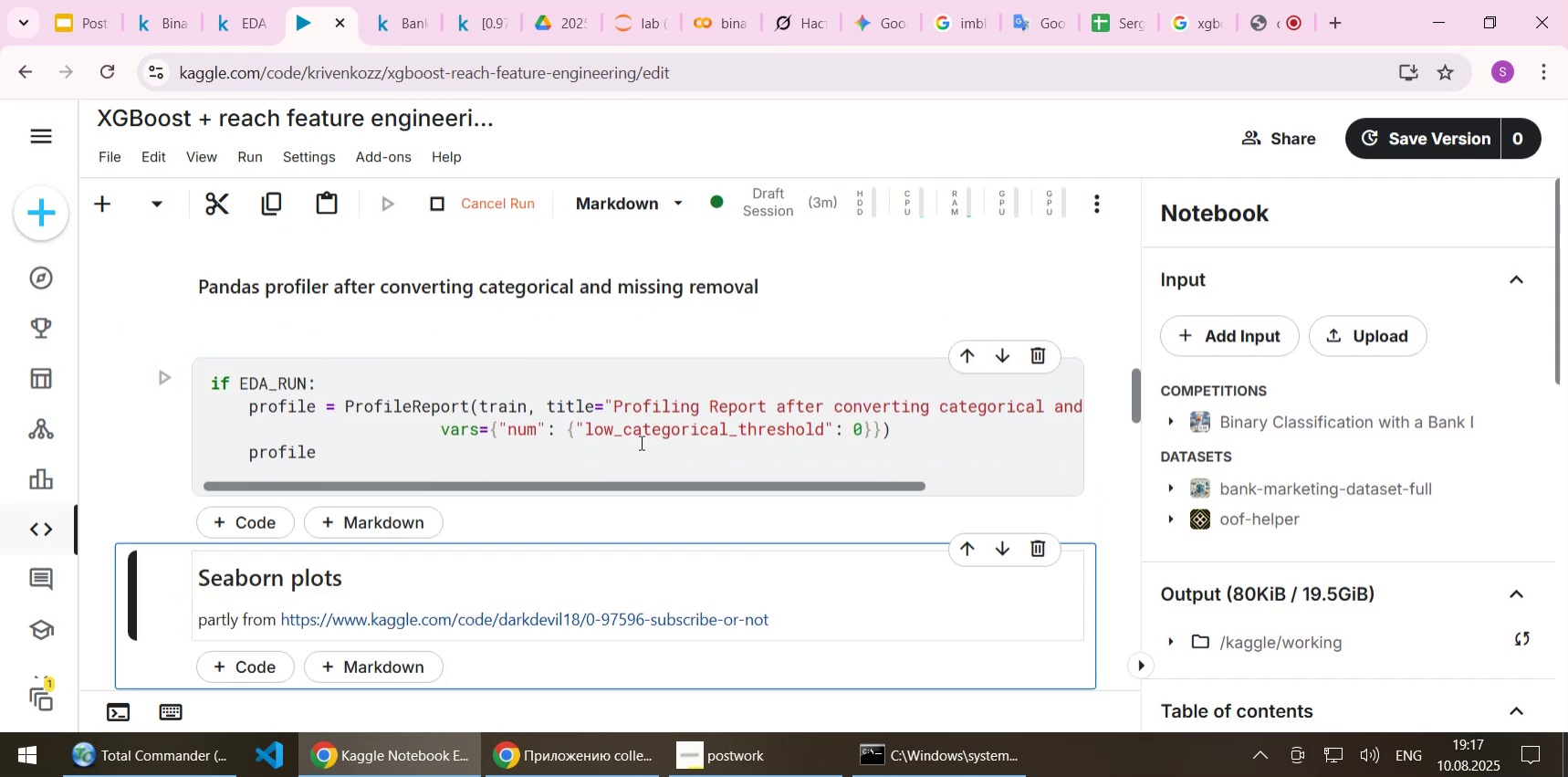 
scroll: coordinate [616, 451], scroll_direction: down, amount: 3.0
 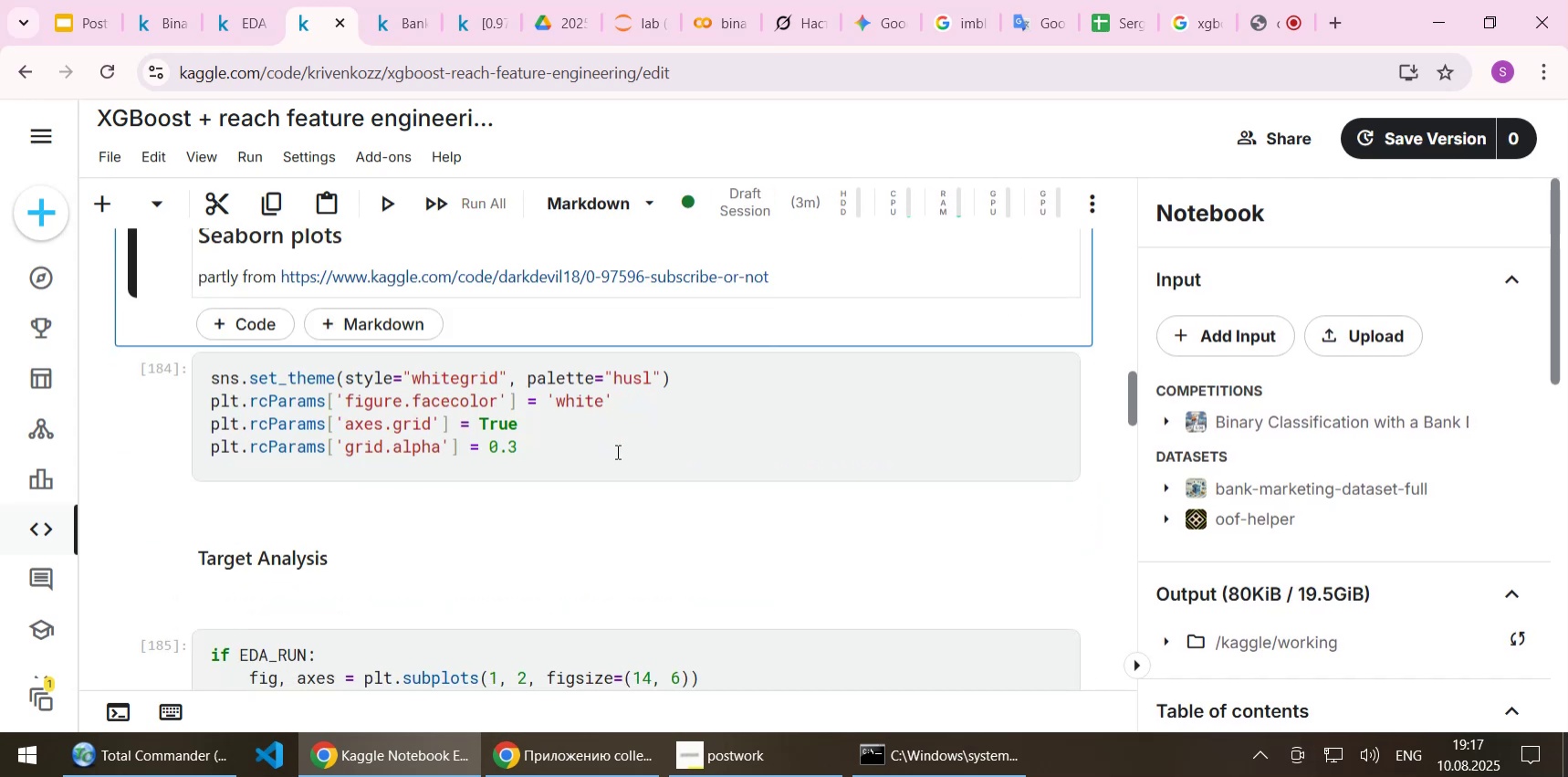 
key(Shift+Enter)
 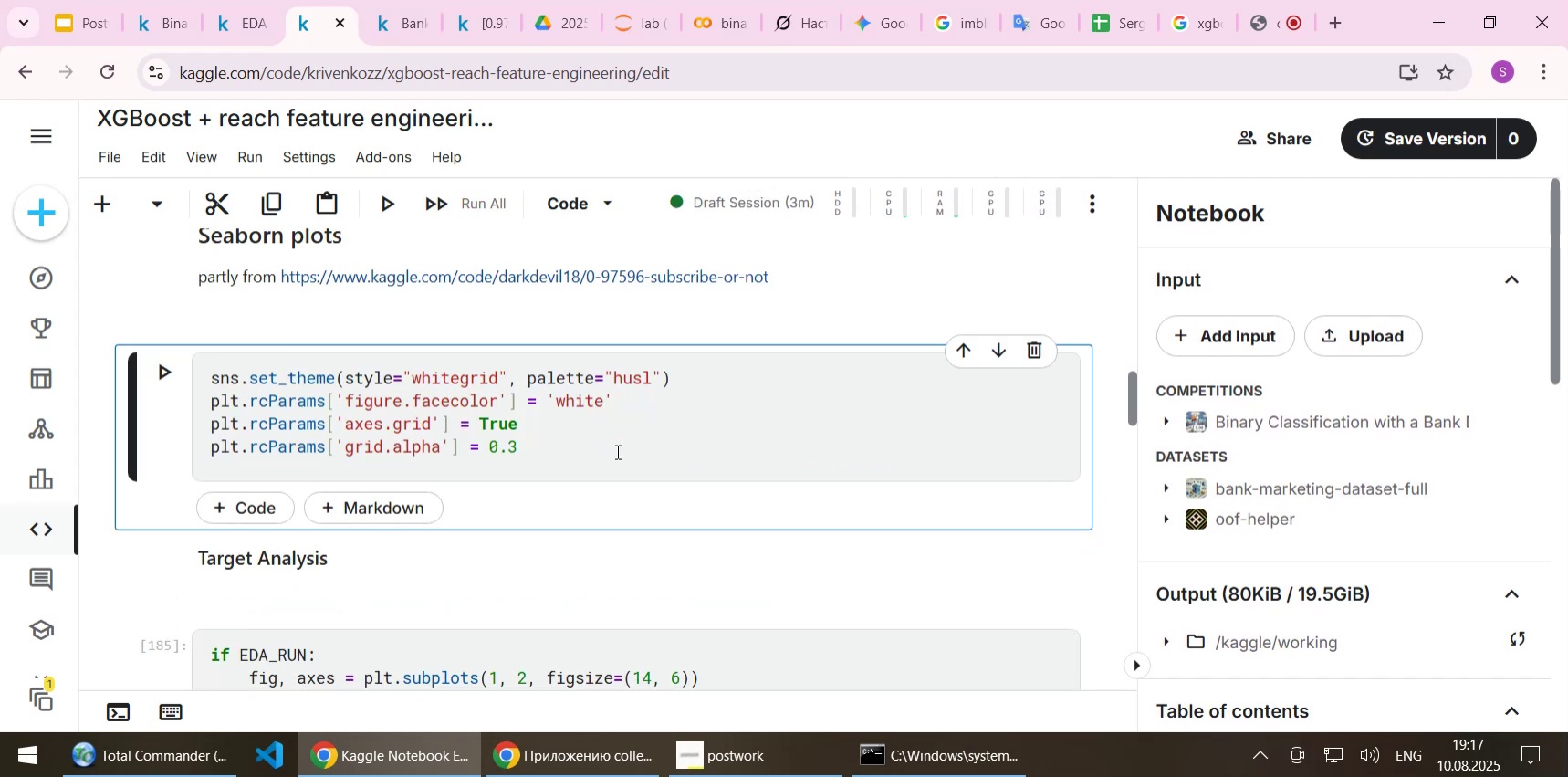 
key(Shift+ShiftLeft)
 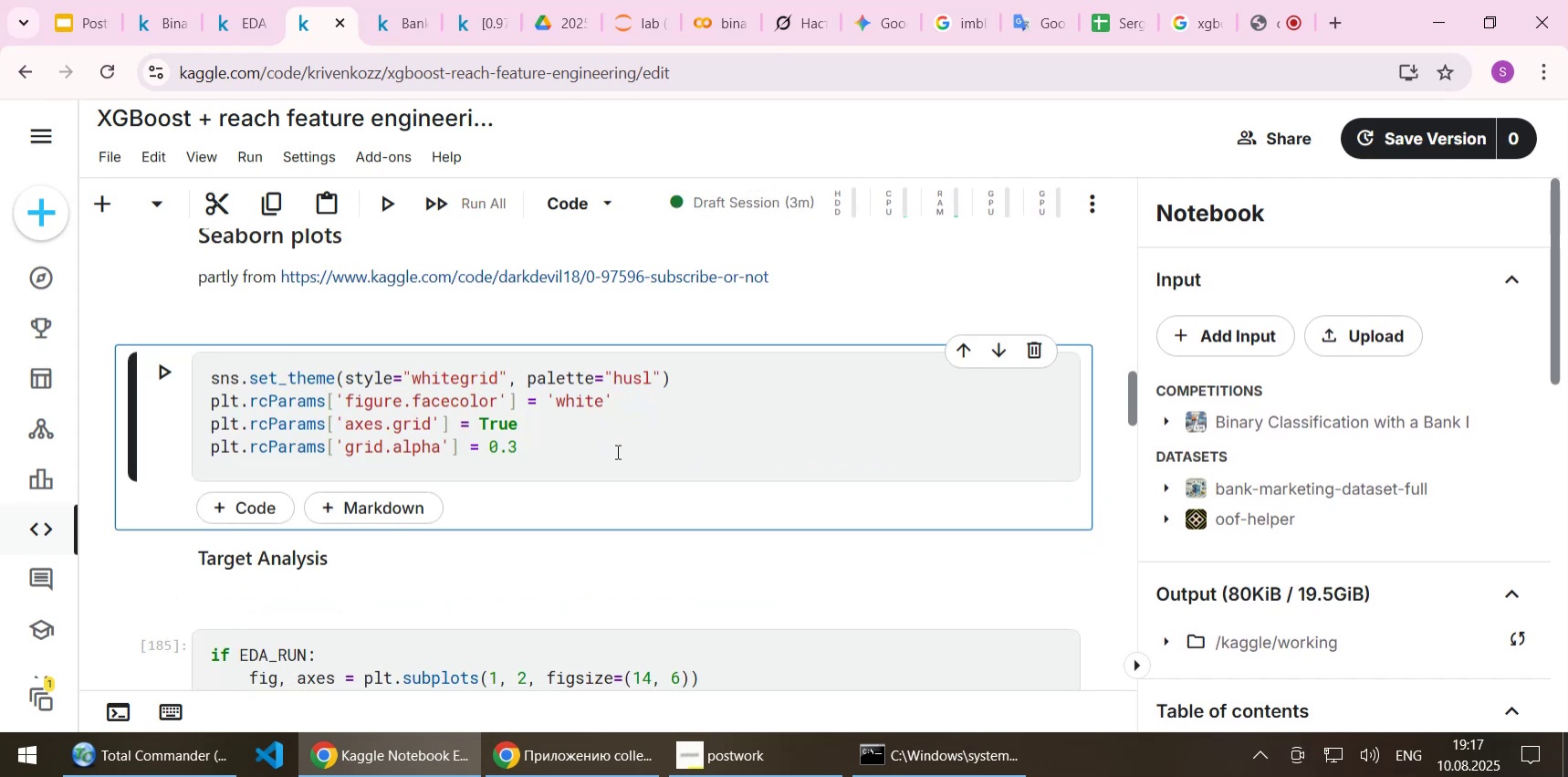 
key(Shift+Enter)
 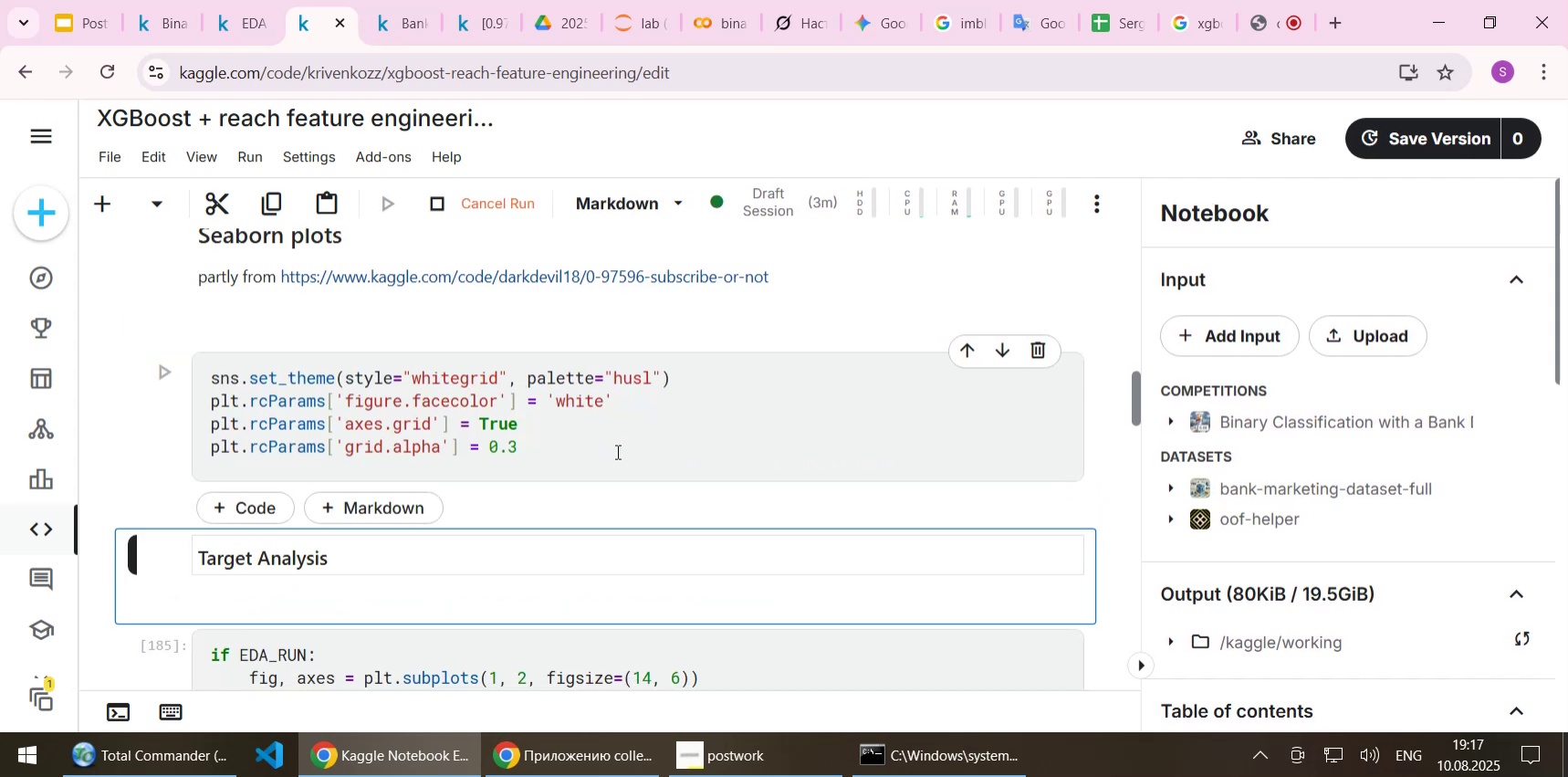 
key(Shift+Enter)
 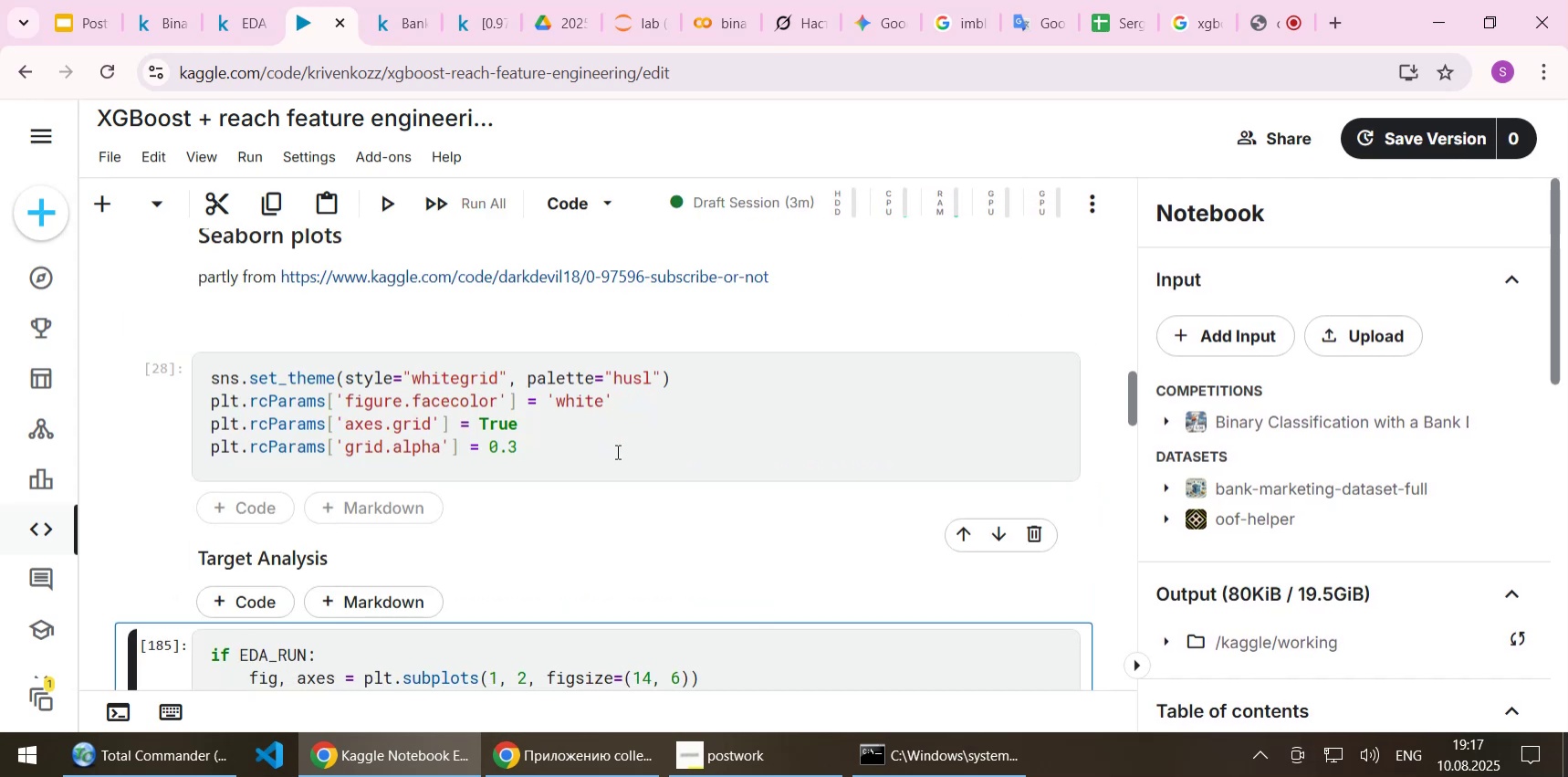 
key(Shift+Enter)
 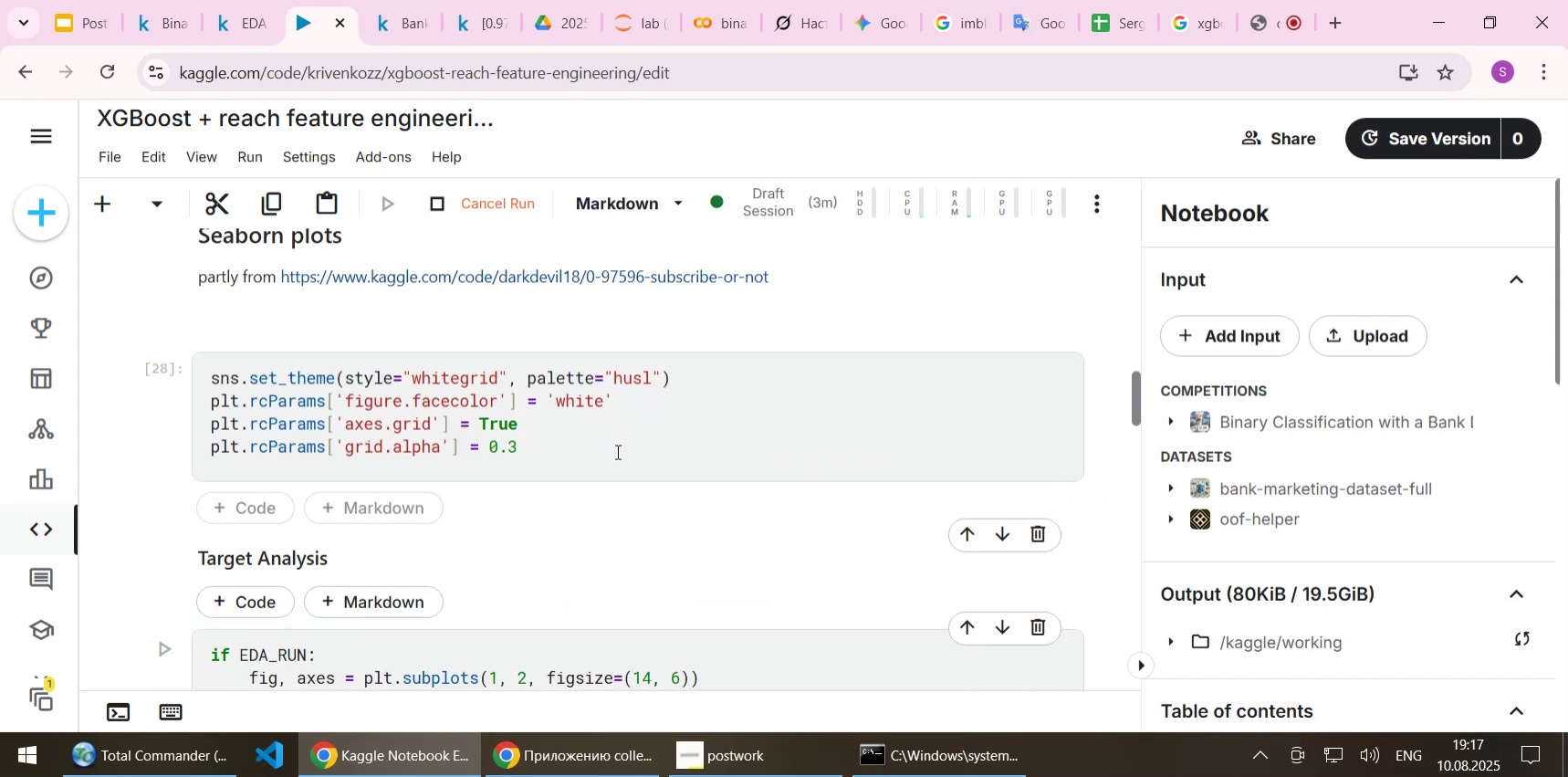 
scroll: coordinate [627, 506], scroll_direction: down, amount: 6.0
 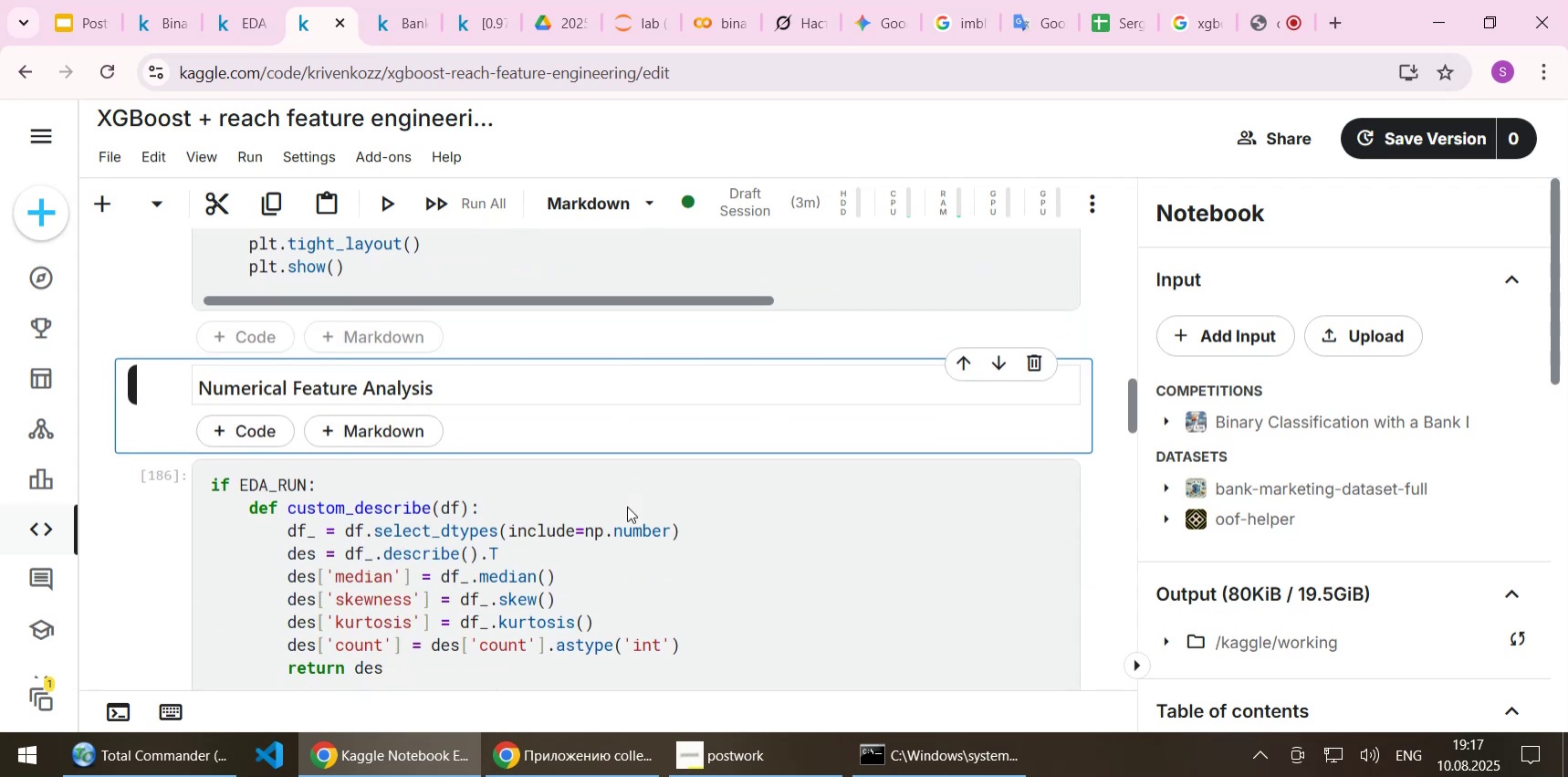 
key(Shift+Enter)
 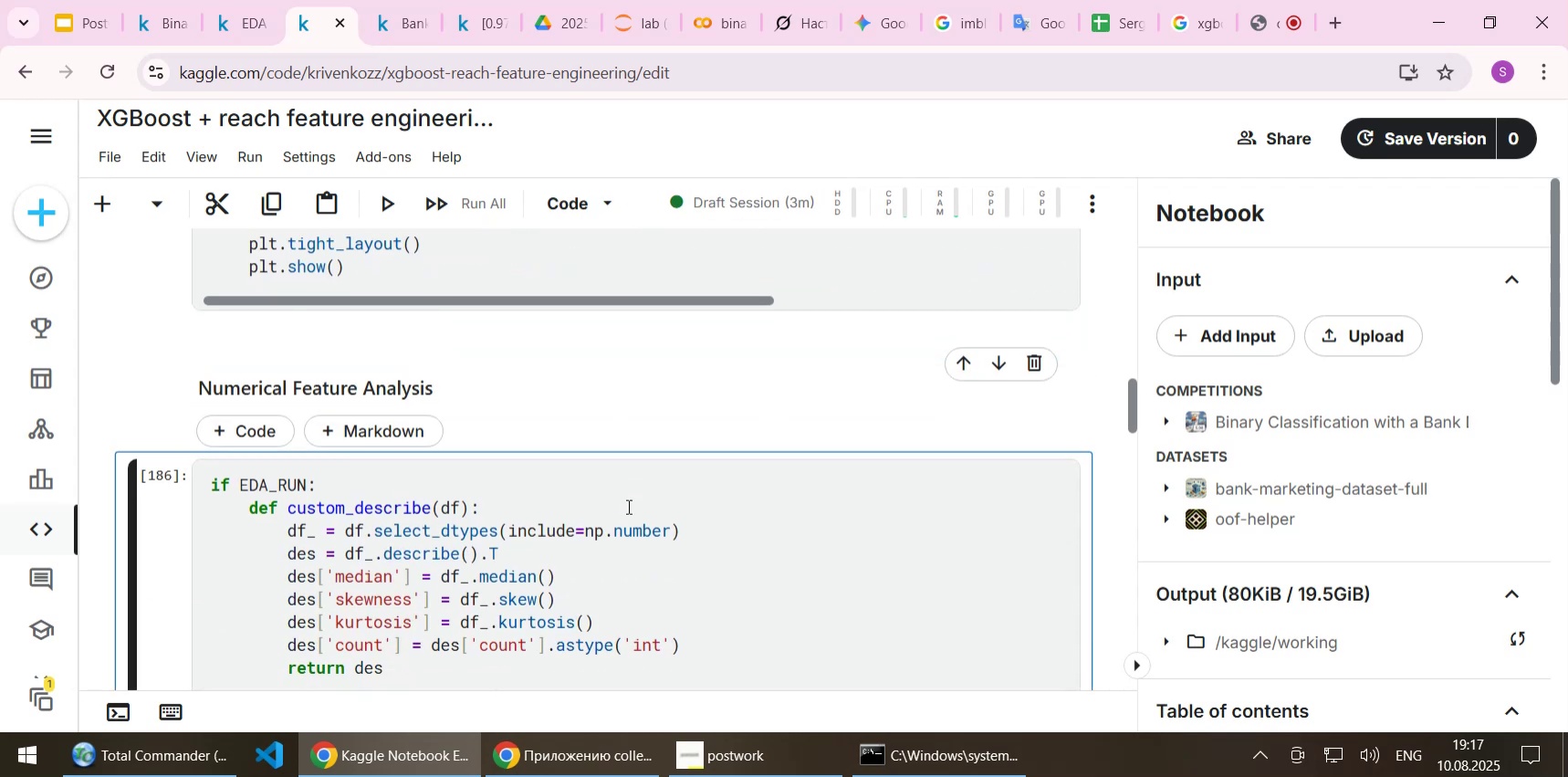 
key(Shift+Enter)
 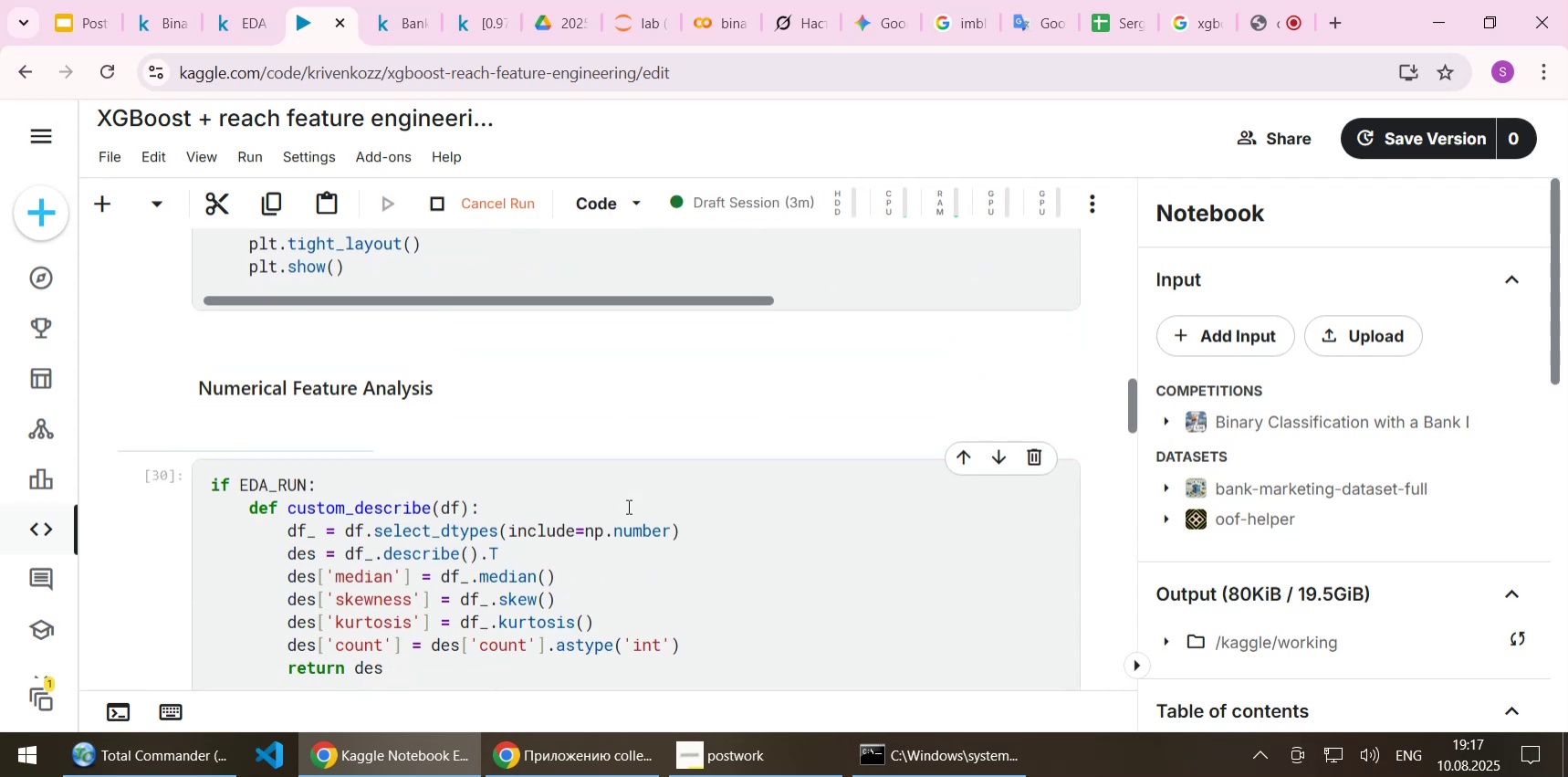 
scroll: coordinate [627, 506], scroll_direction: down, amount: 4.0
 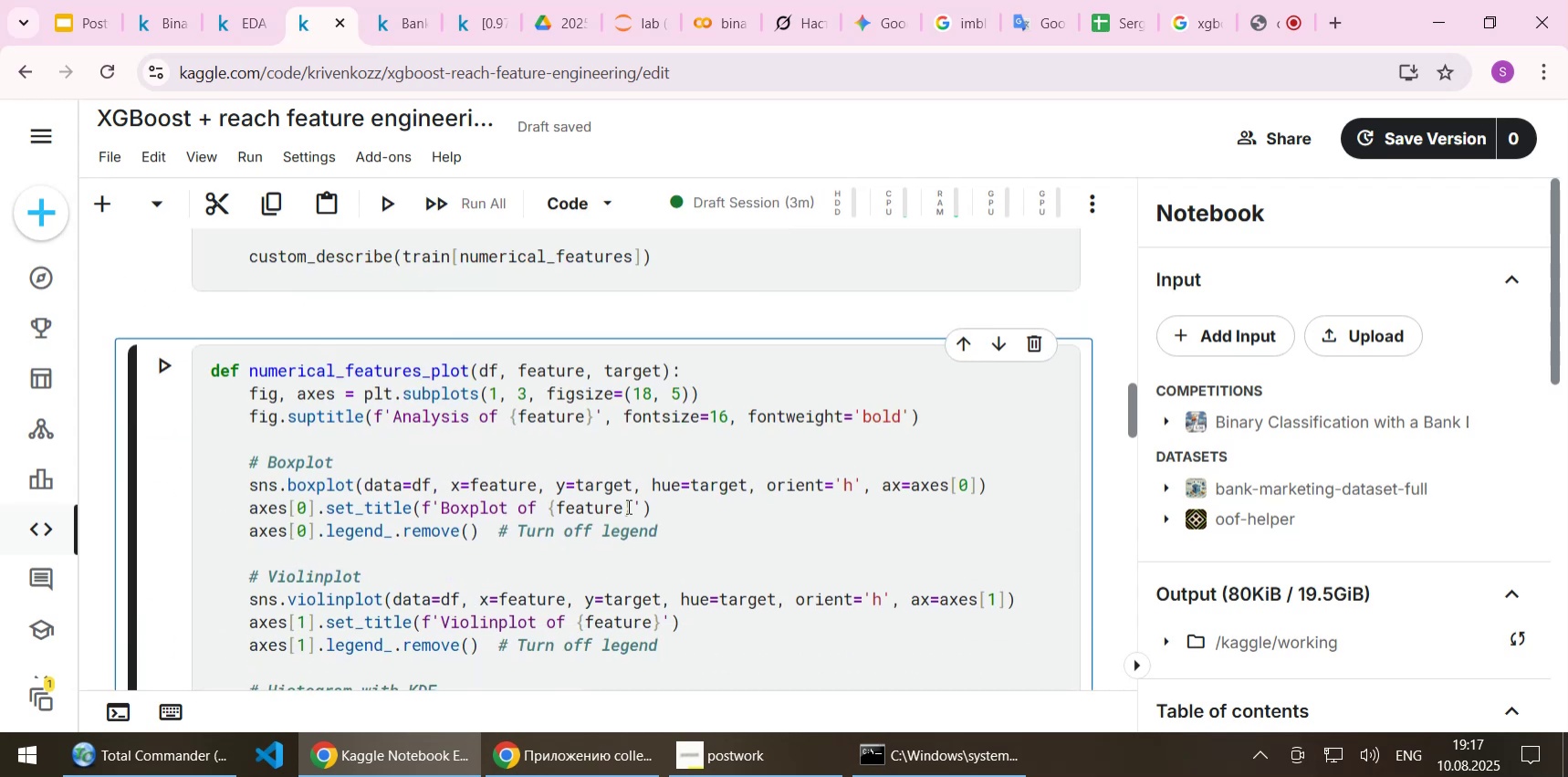 
key(Shift+Enter)
 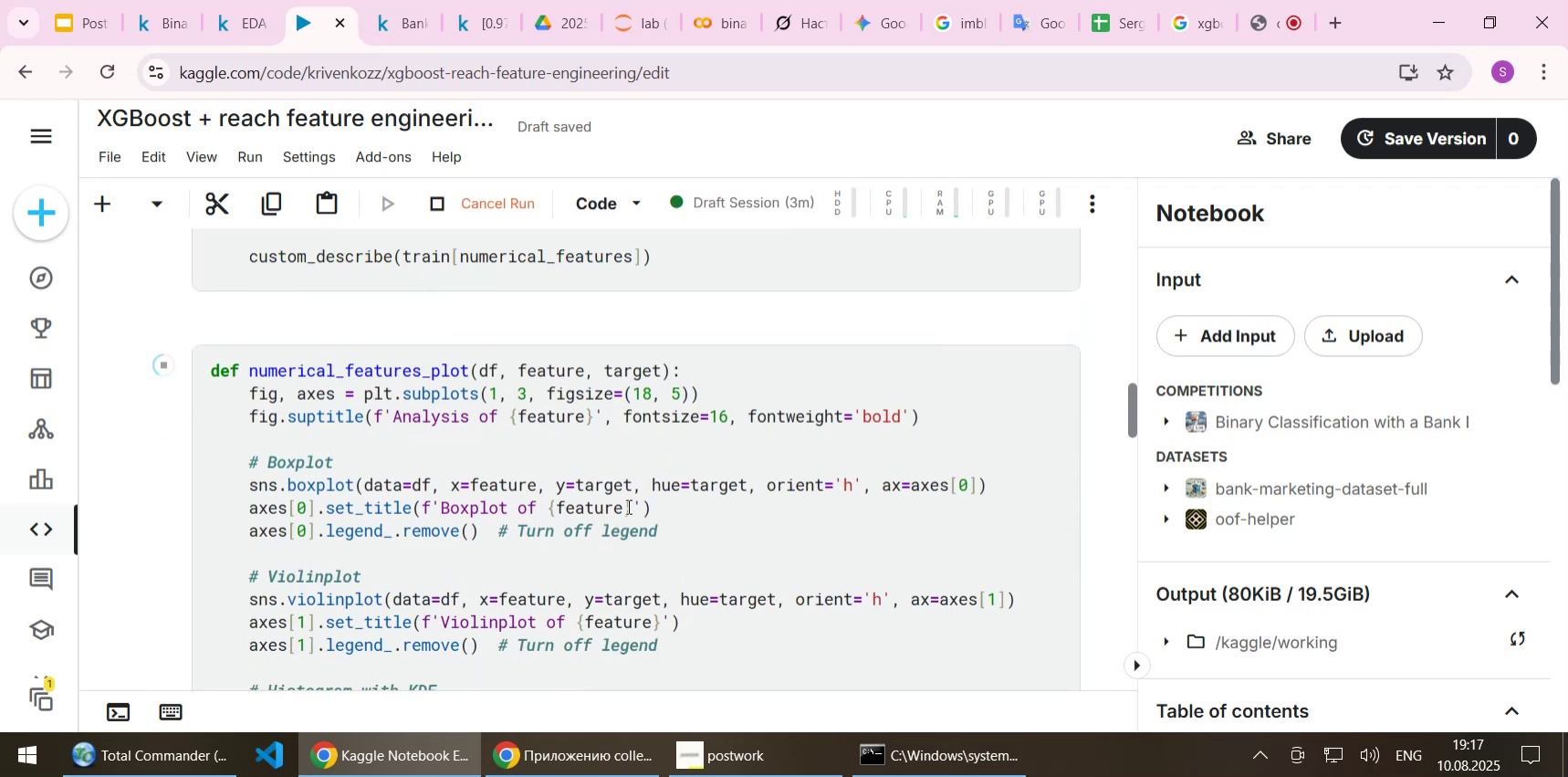 
scroll: coordinate [637, 460], scroll_direction: down, amount: 5.0
 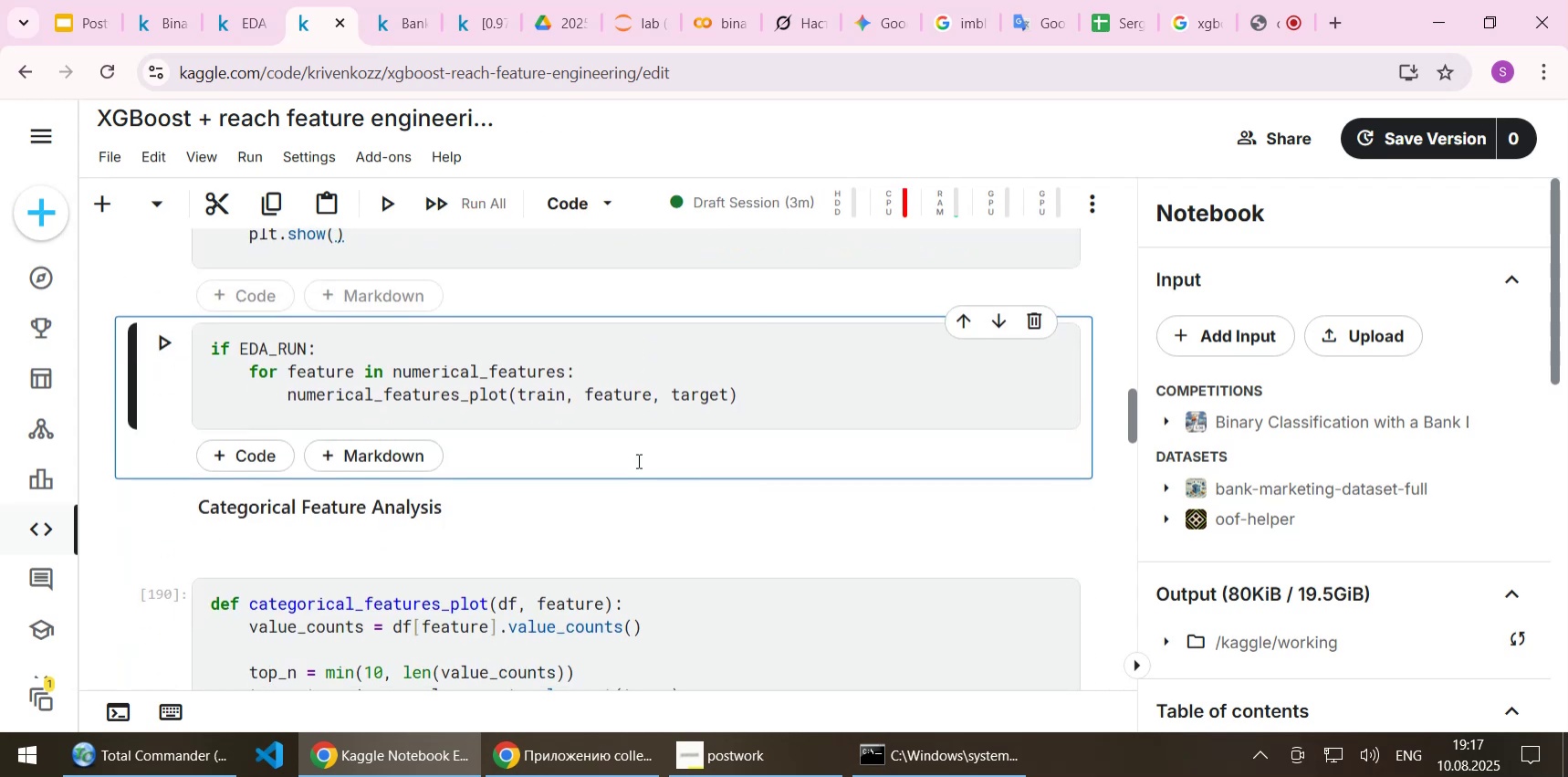 
key(Shift+Enter)
 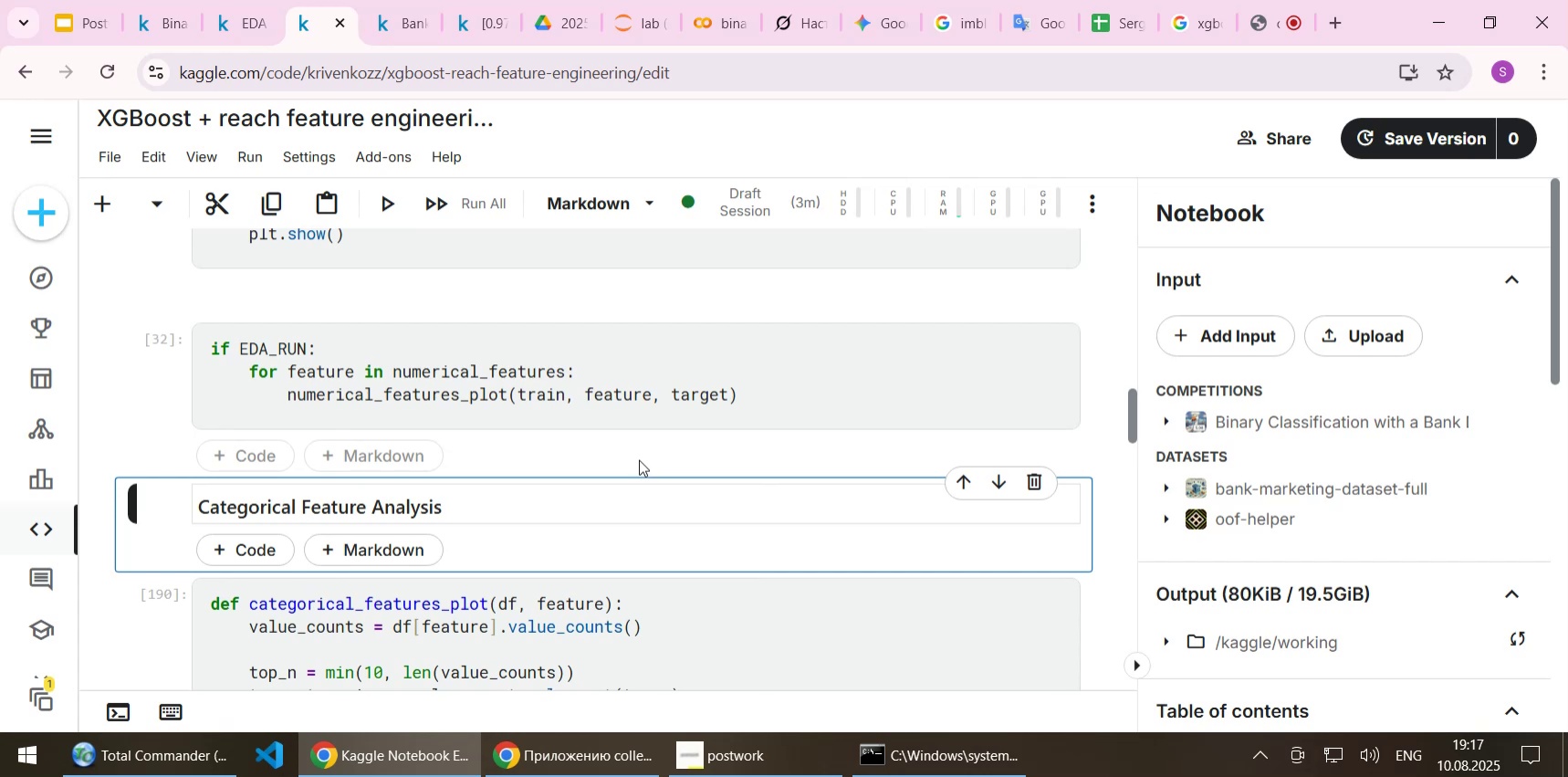 
scroll: coordinate [639, 459], scroll_direction: down, amount: 2.0
 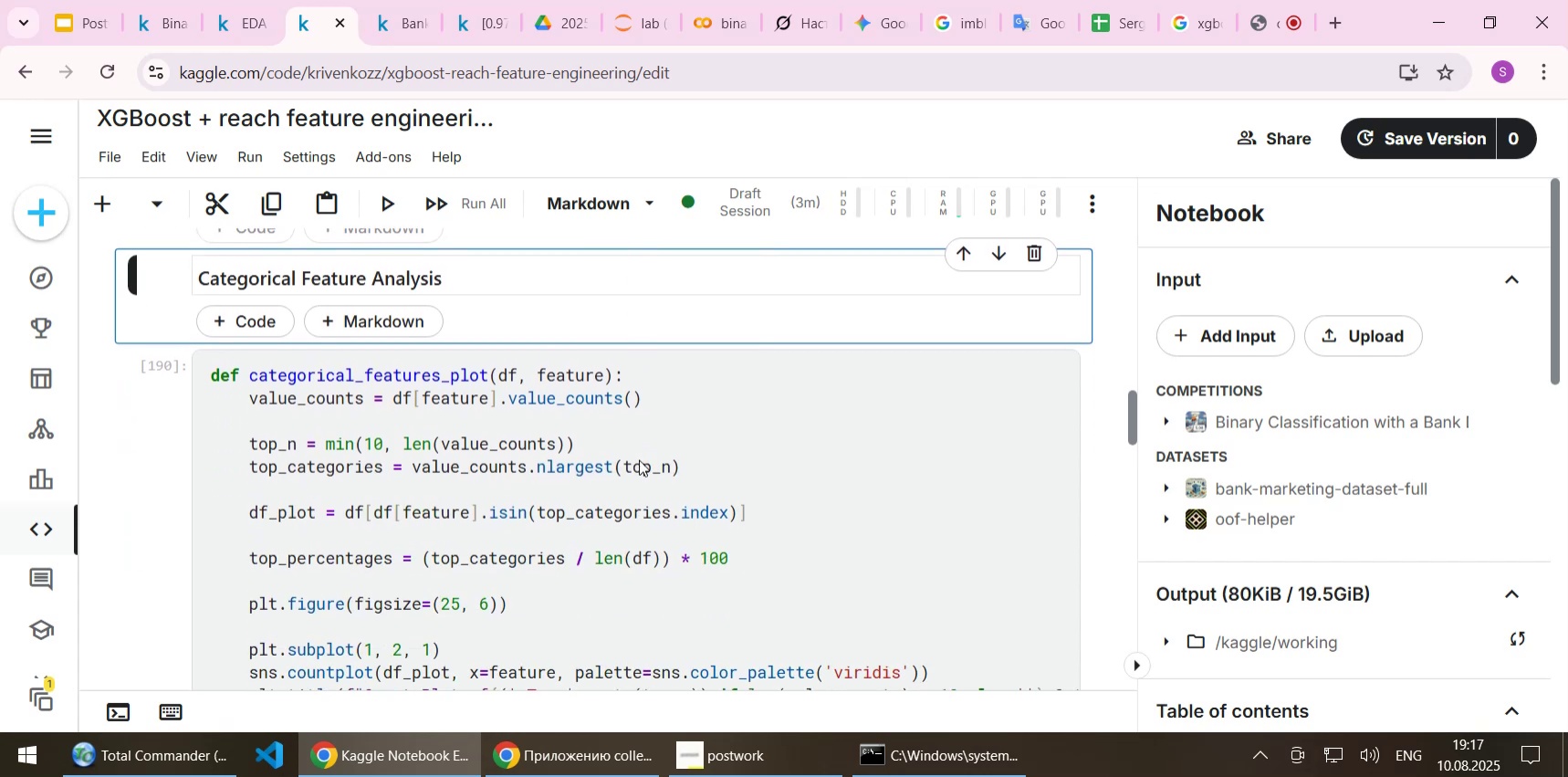 
key(Shift+Enter)
 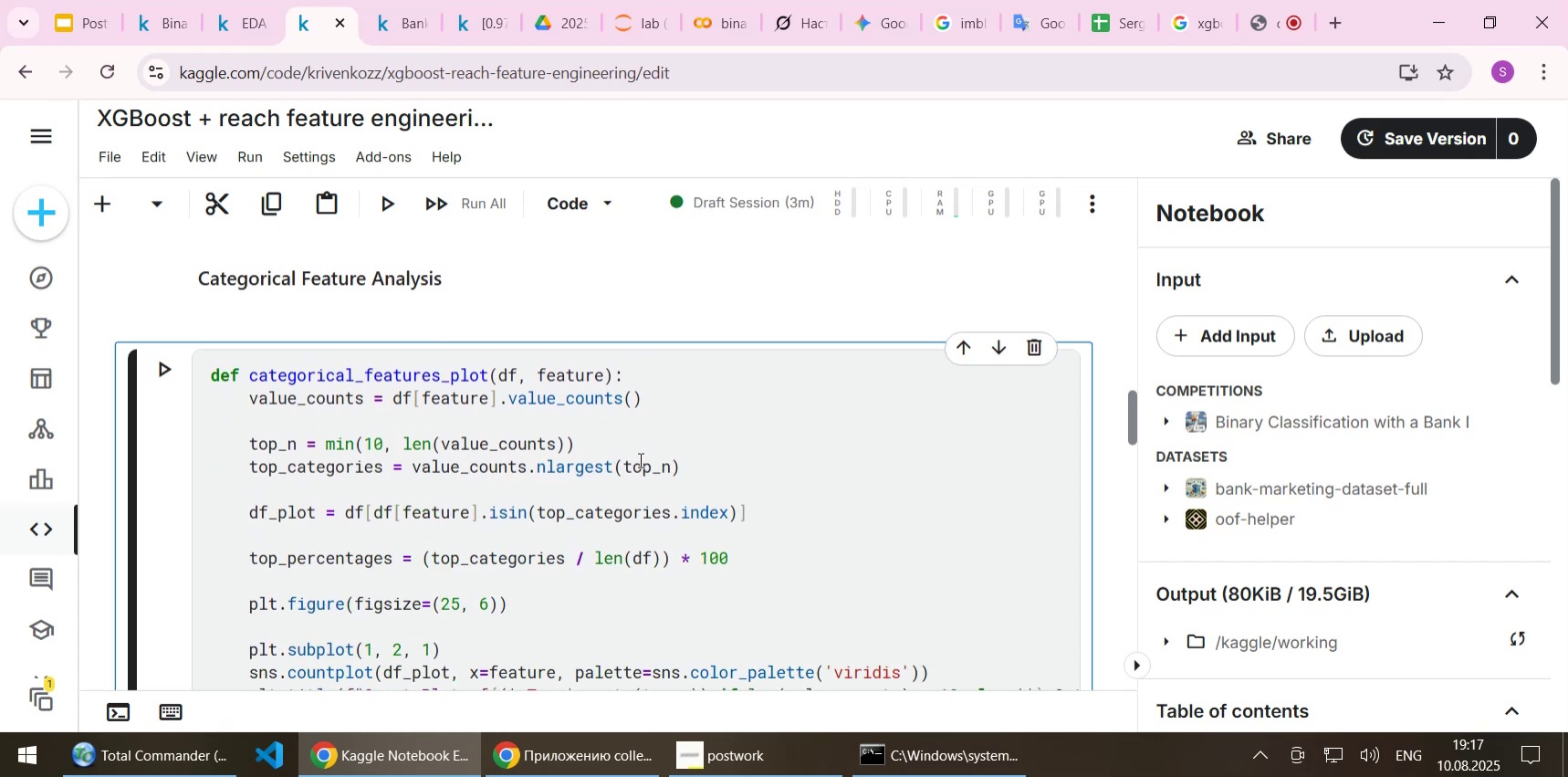 
key(Shift+Enter)
 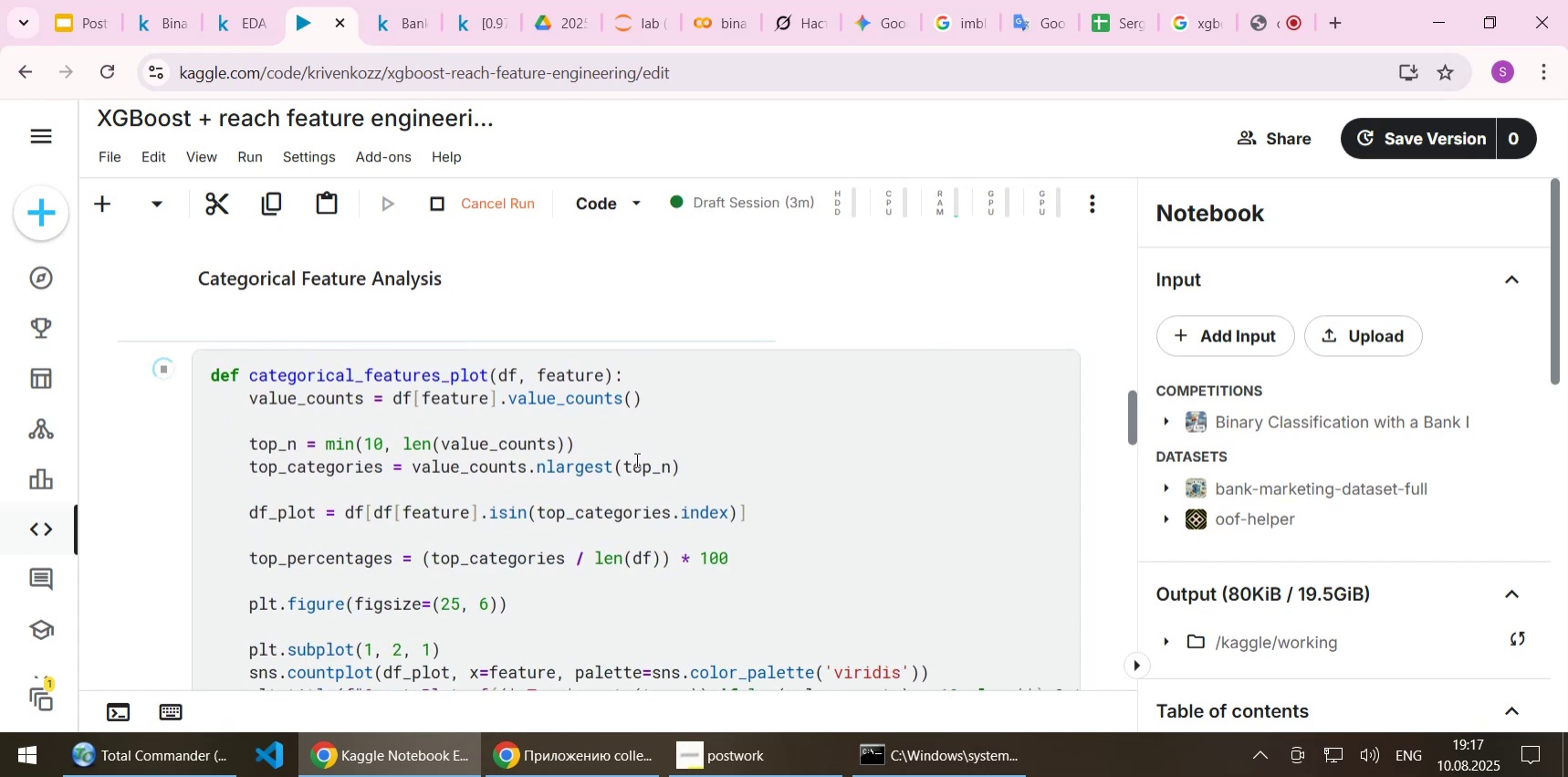 
scroll: coordinate [622, 455], scroll_direction: down, amount: 7.0
 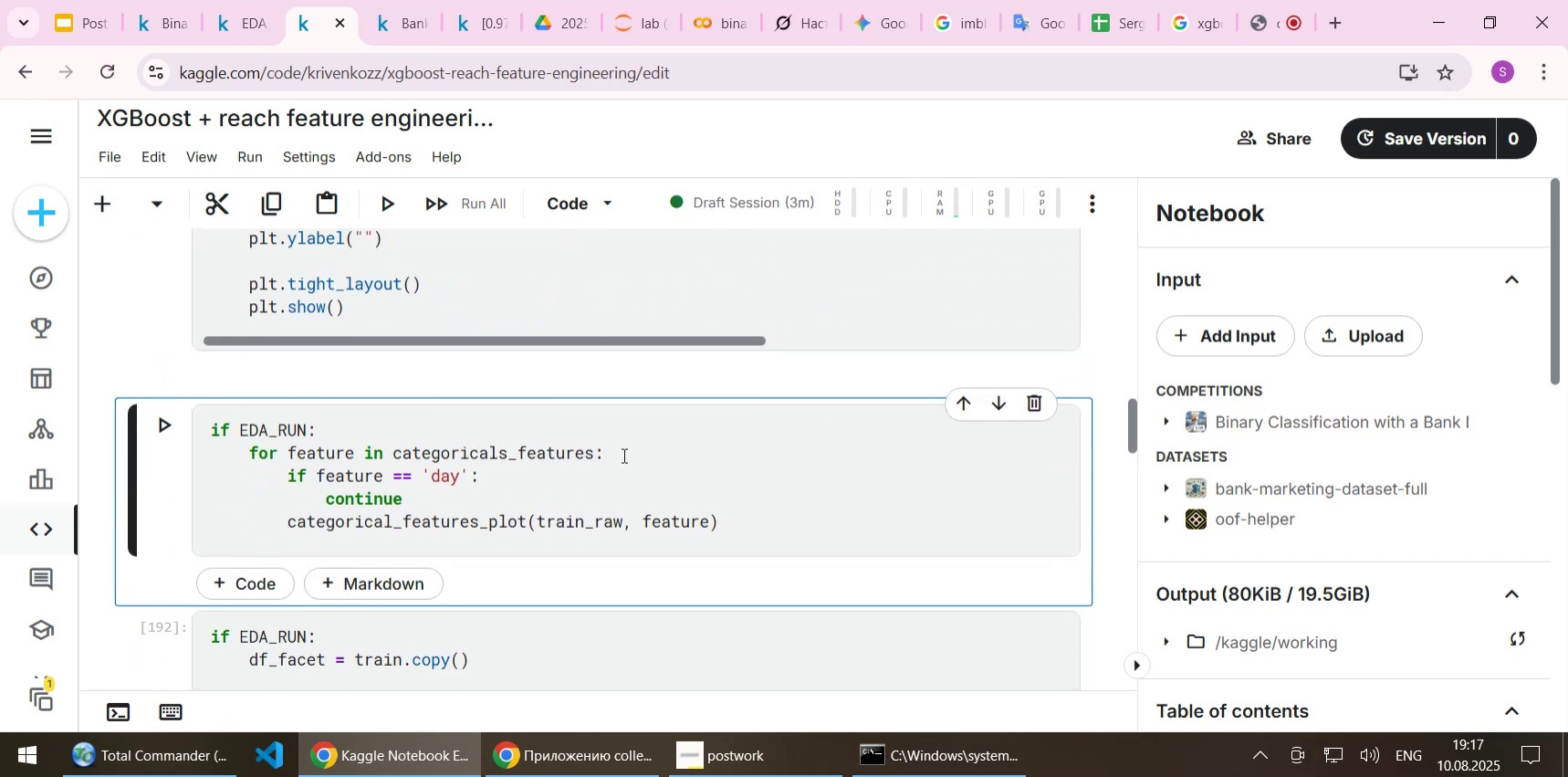 
key(Shift+Enter)
 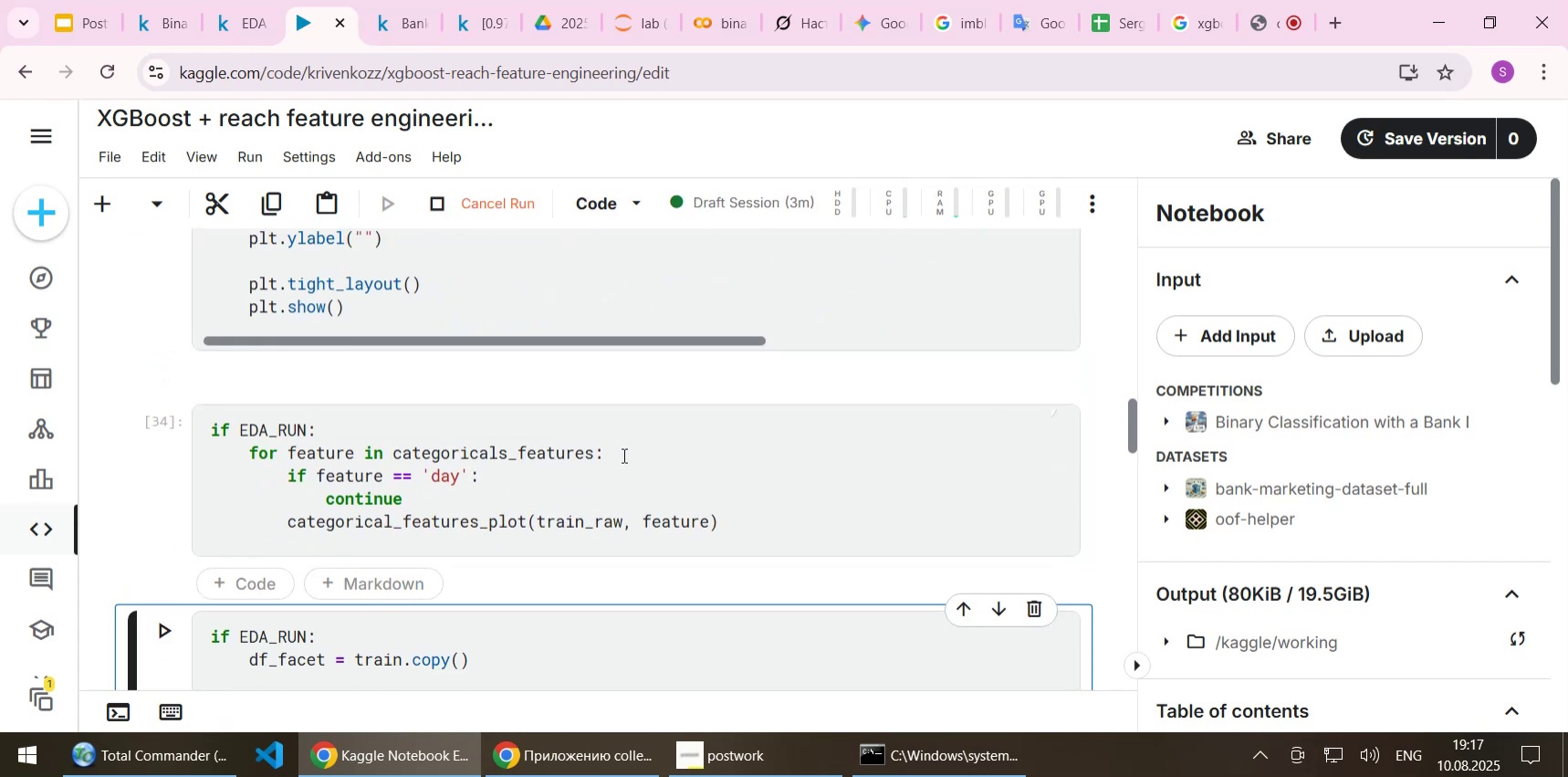 
scroll: coordinate [622, 455], scroll_direction: down, amount: 3.0
 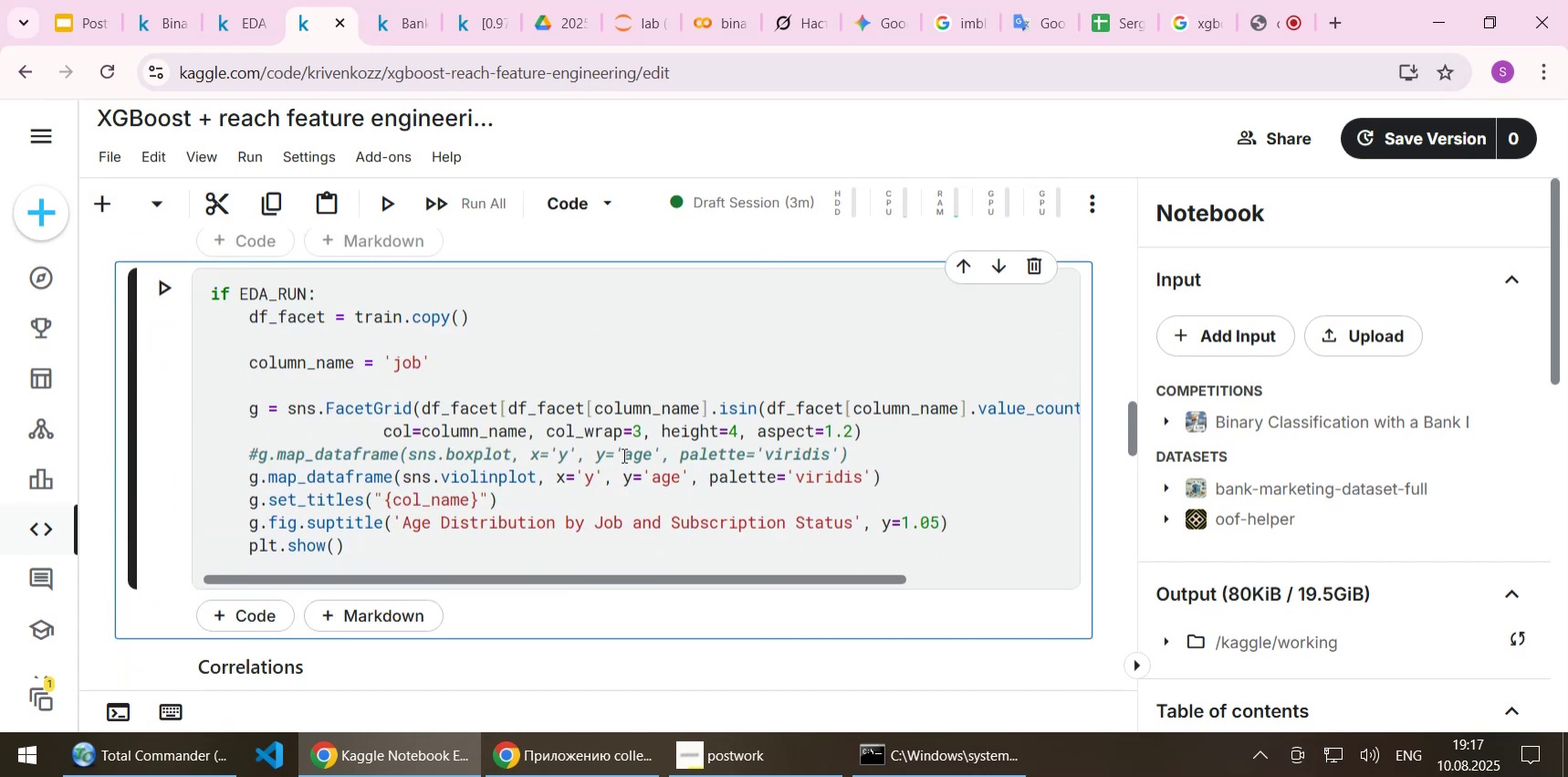 
key(Shift+Enter)
 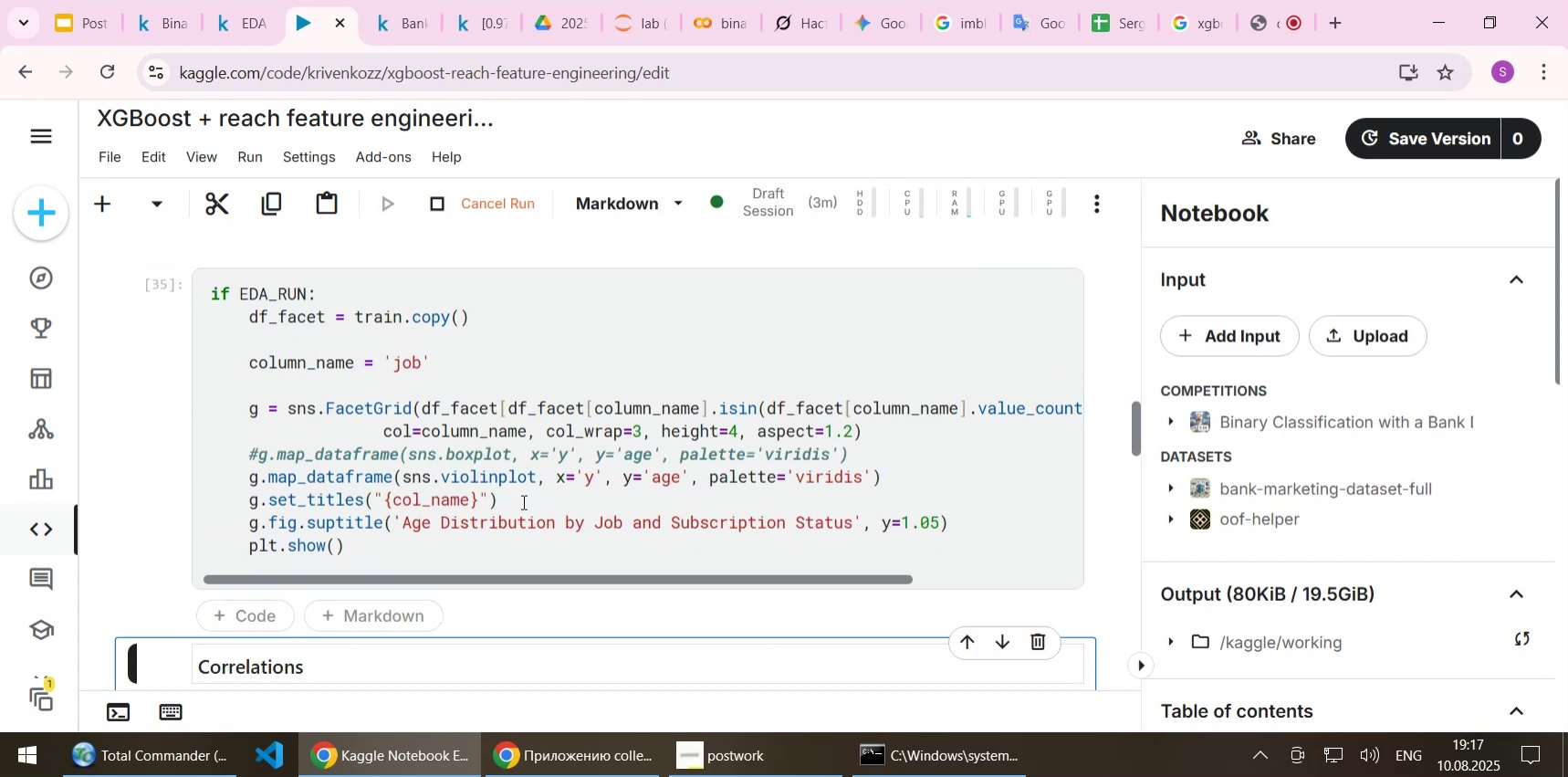 
scroll: coordinate [383, 518], scroll_direction: down, amount: 3.0
 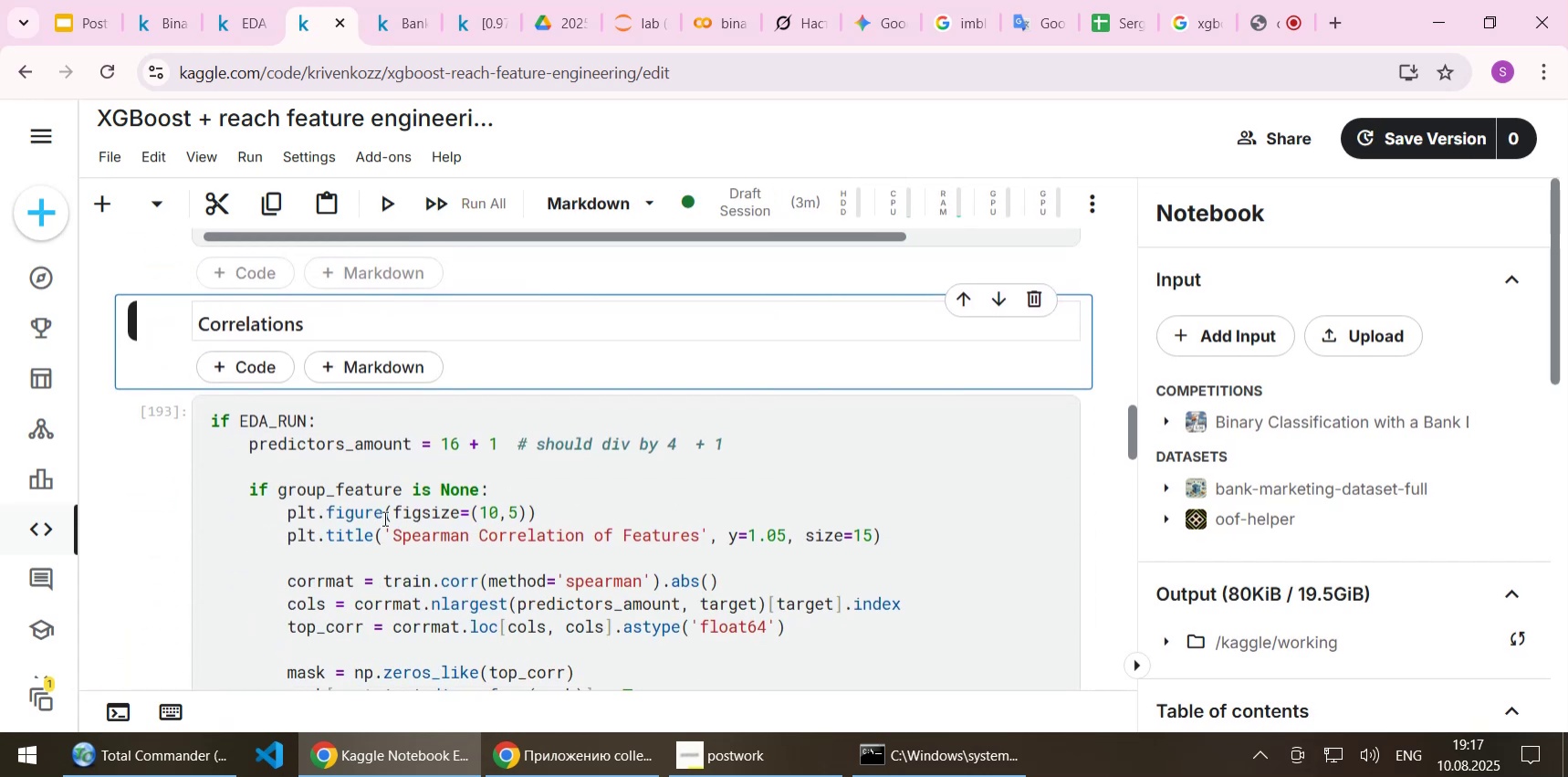 
key(Shift+Enter)
 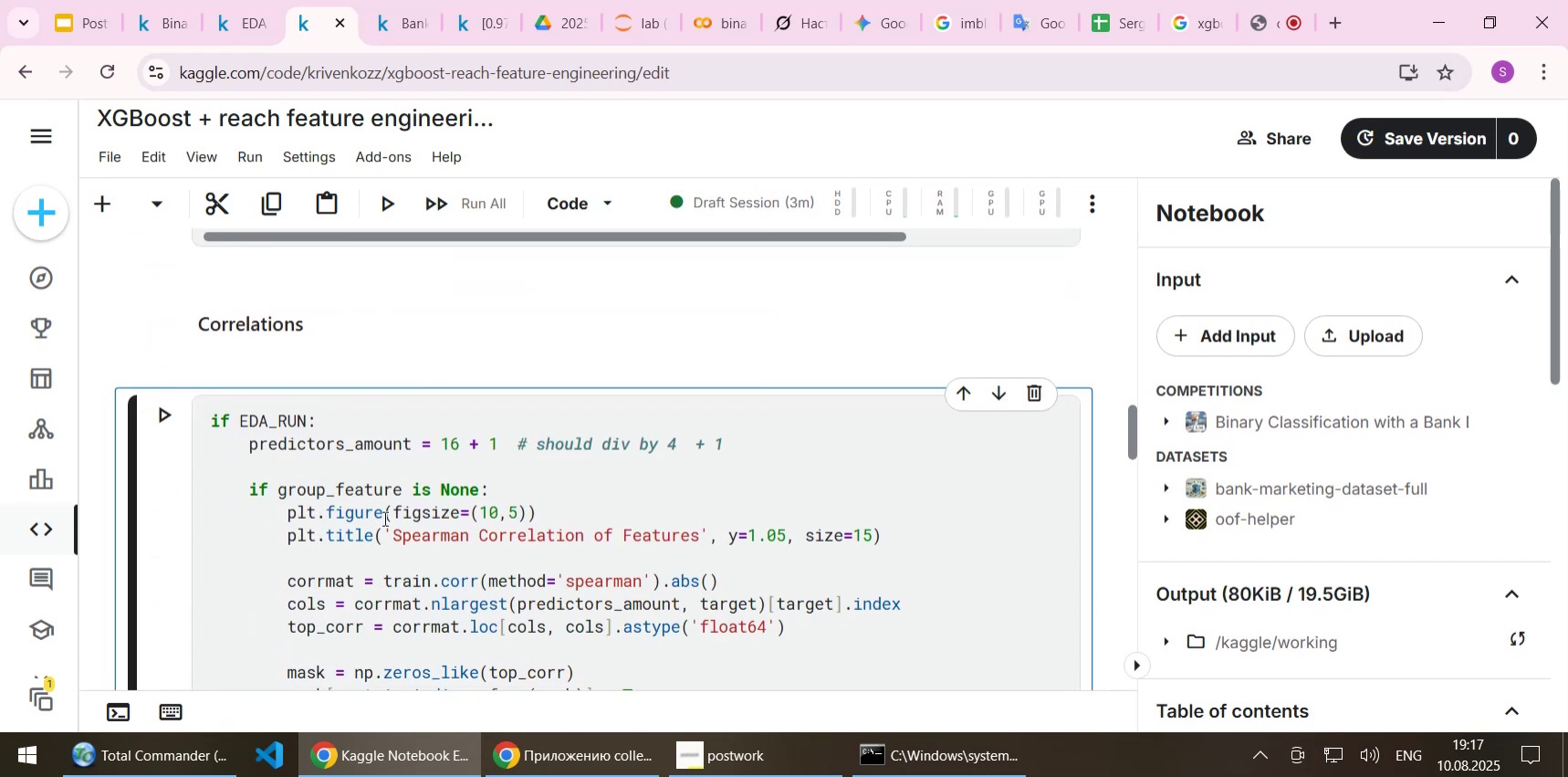 
key(Shift+Enter)
 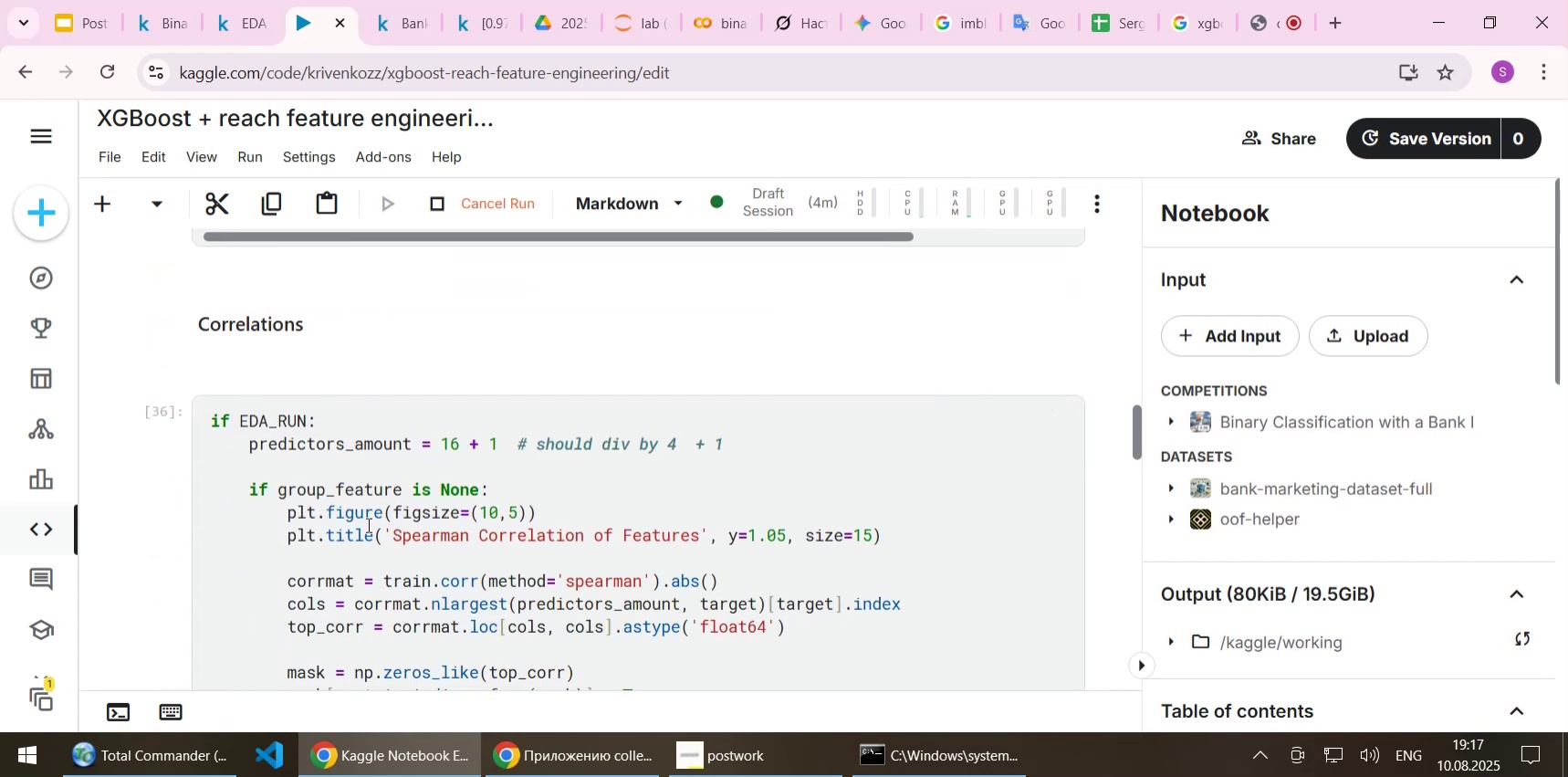 
scroll: coordinate [338, 555], scroll_direction: down, amount: 4.0
 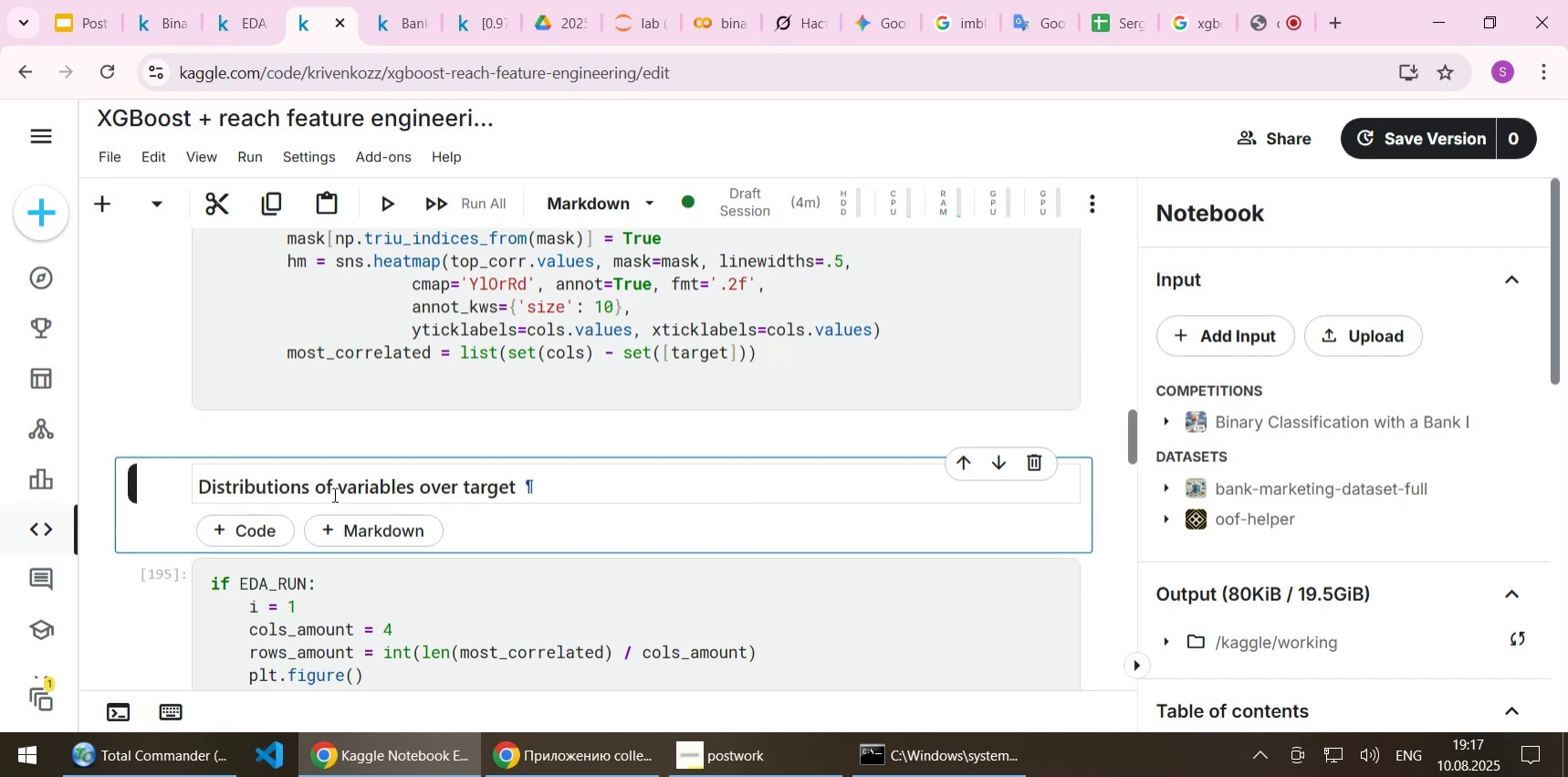 
key(Shift+Enter)
 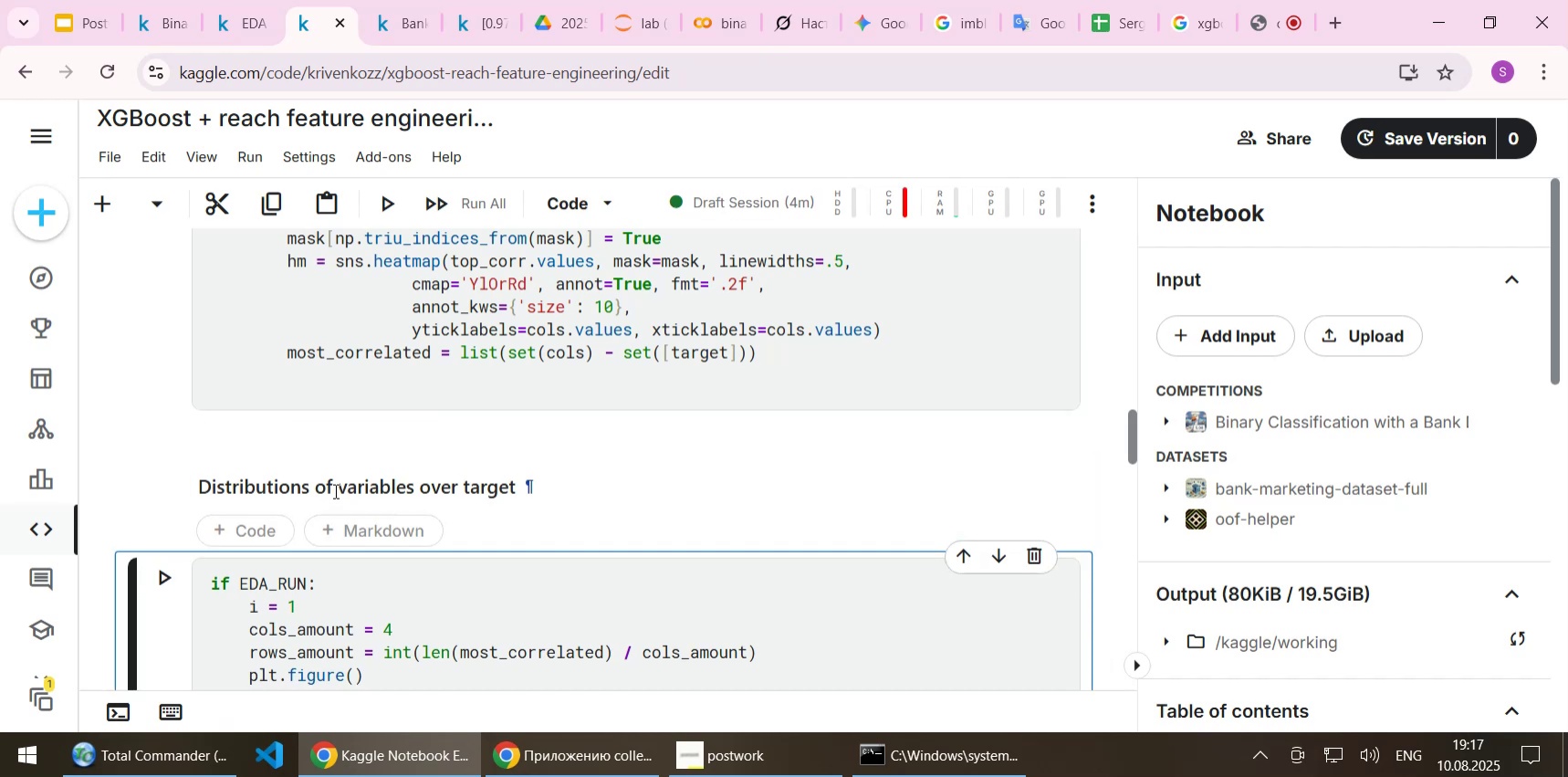 
key(Shift+Enter)
 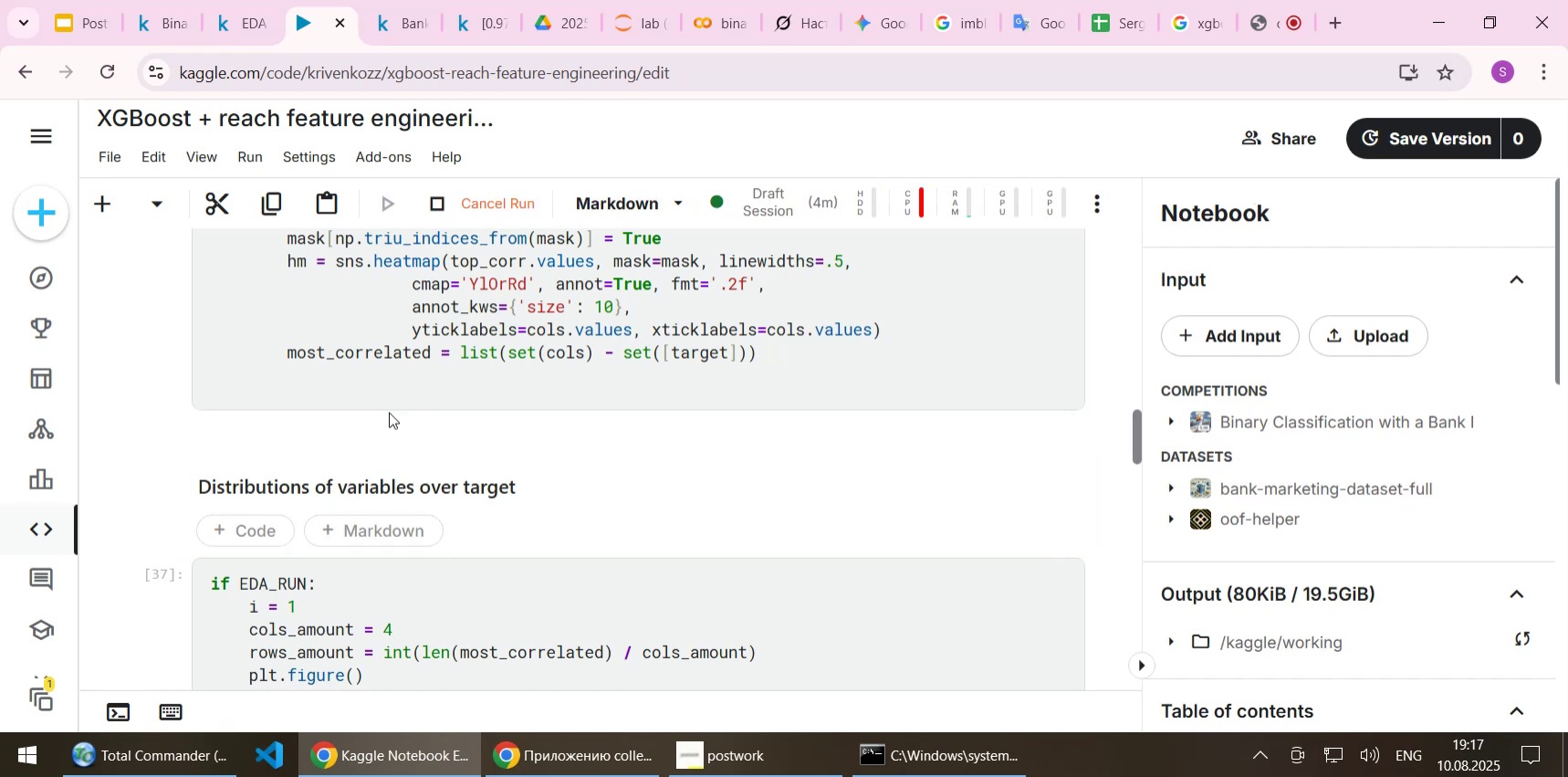 
scroll: coordinate [392, 407], scroll_direction: down, amount: 4.0
 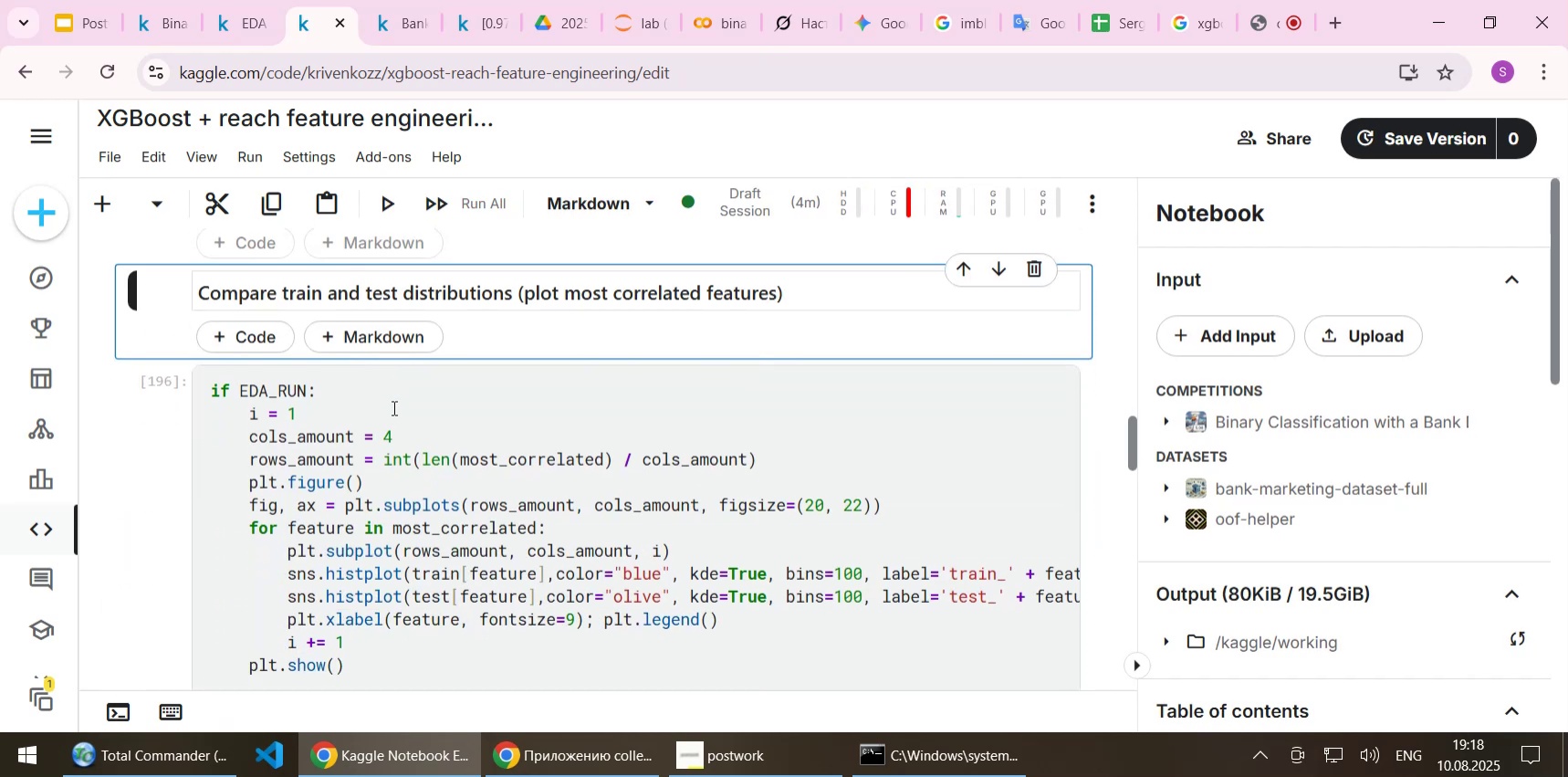 
key(Shift+Enter)
 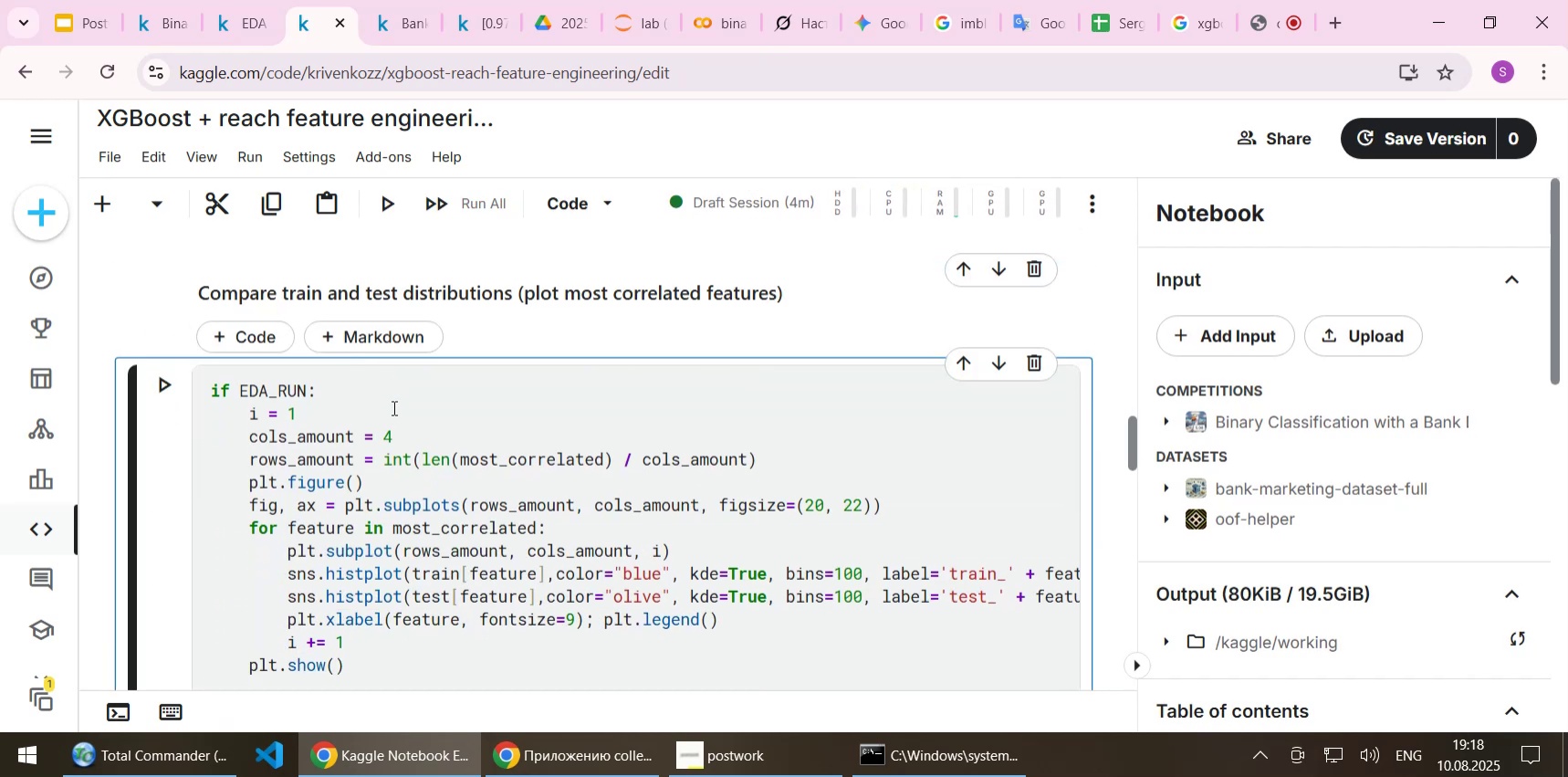 
key(Shift+Enter)
 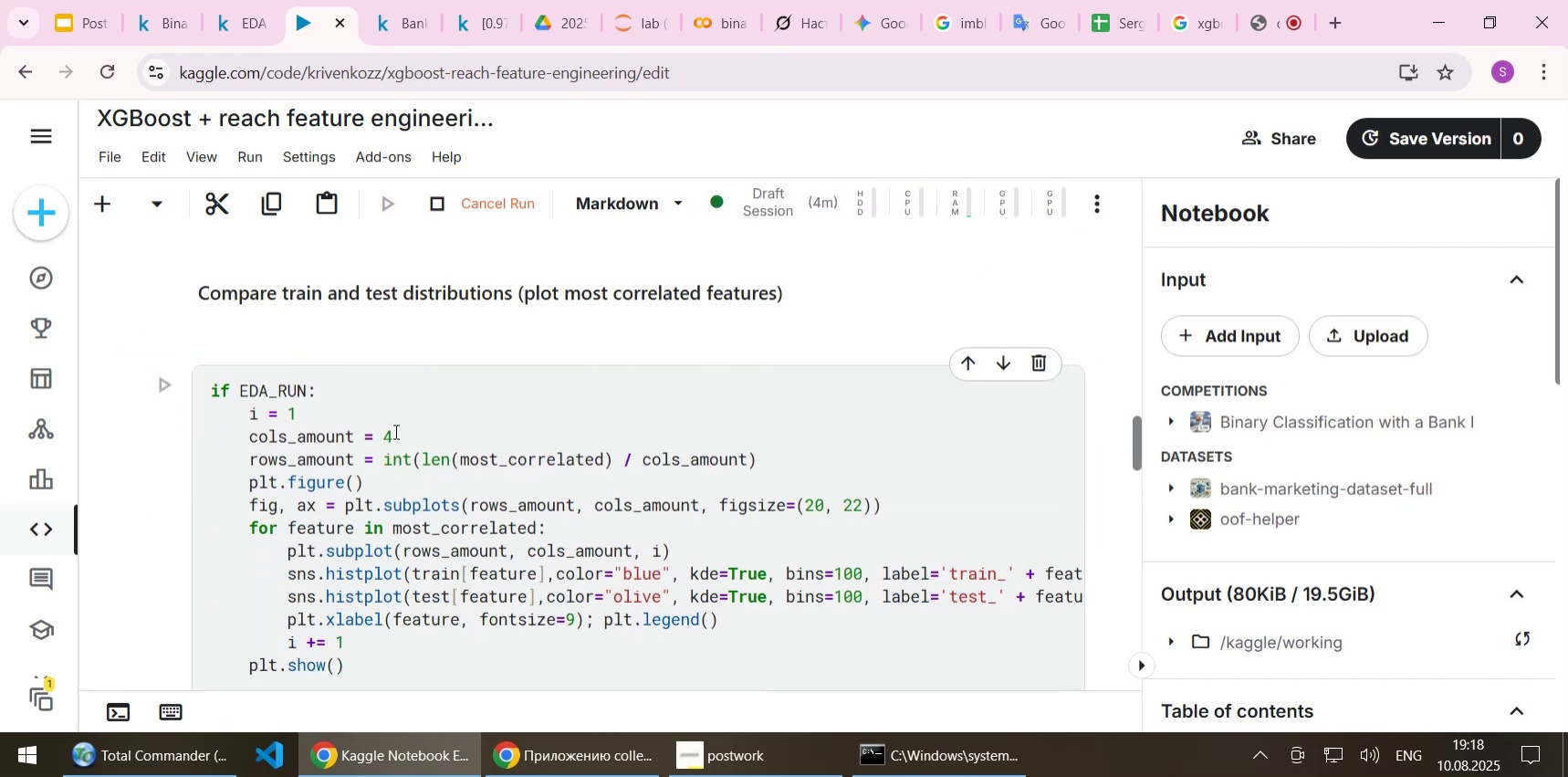 
scroll: coordinate [406, 457], scroll_direction: down, amount: 3.0
 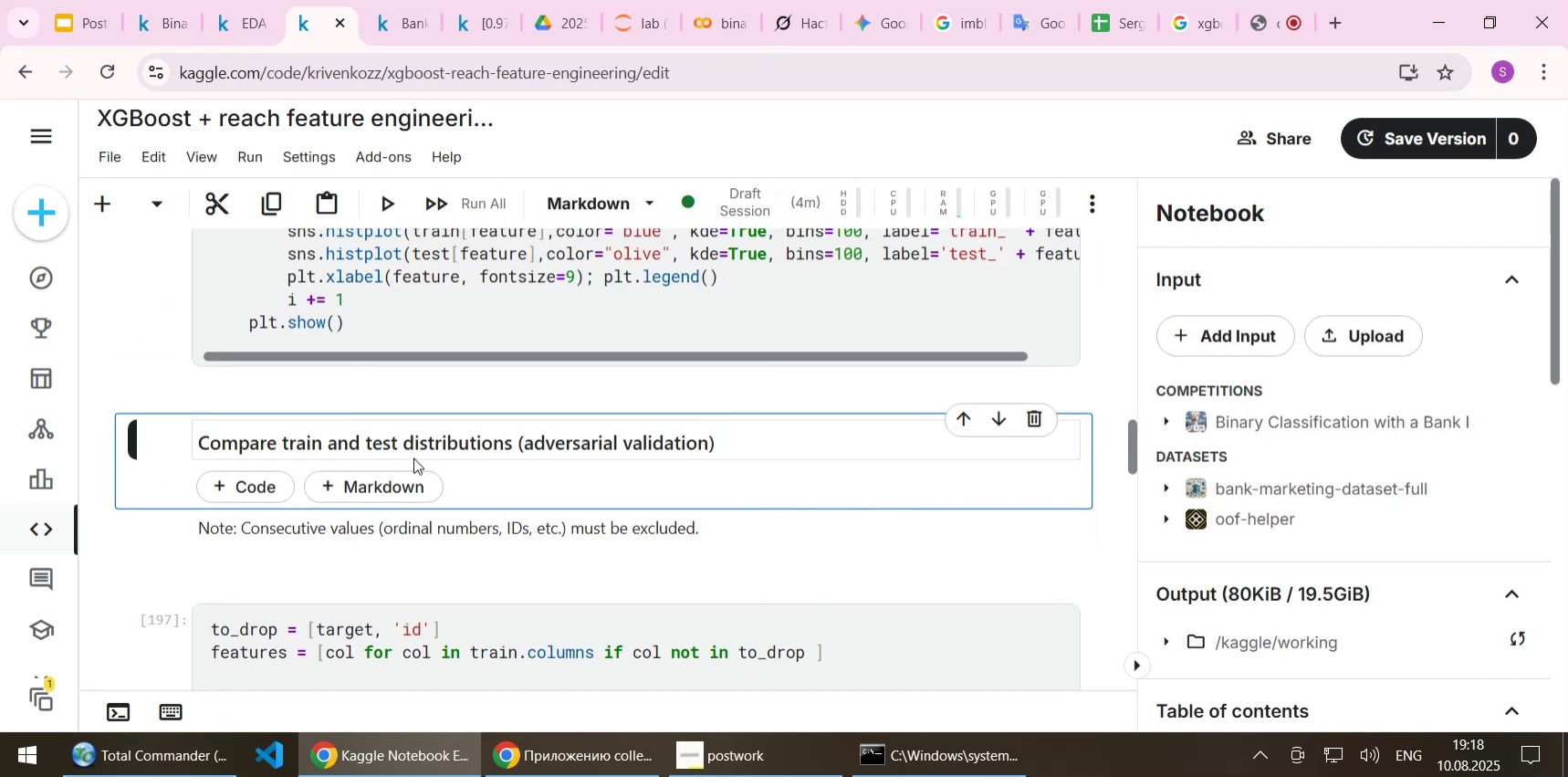 
key(Shift+Enter)
 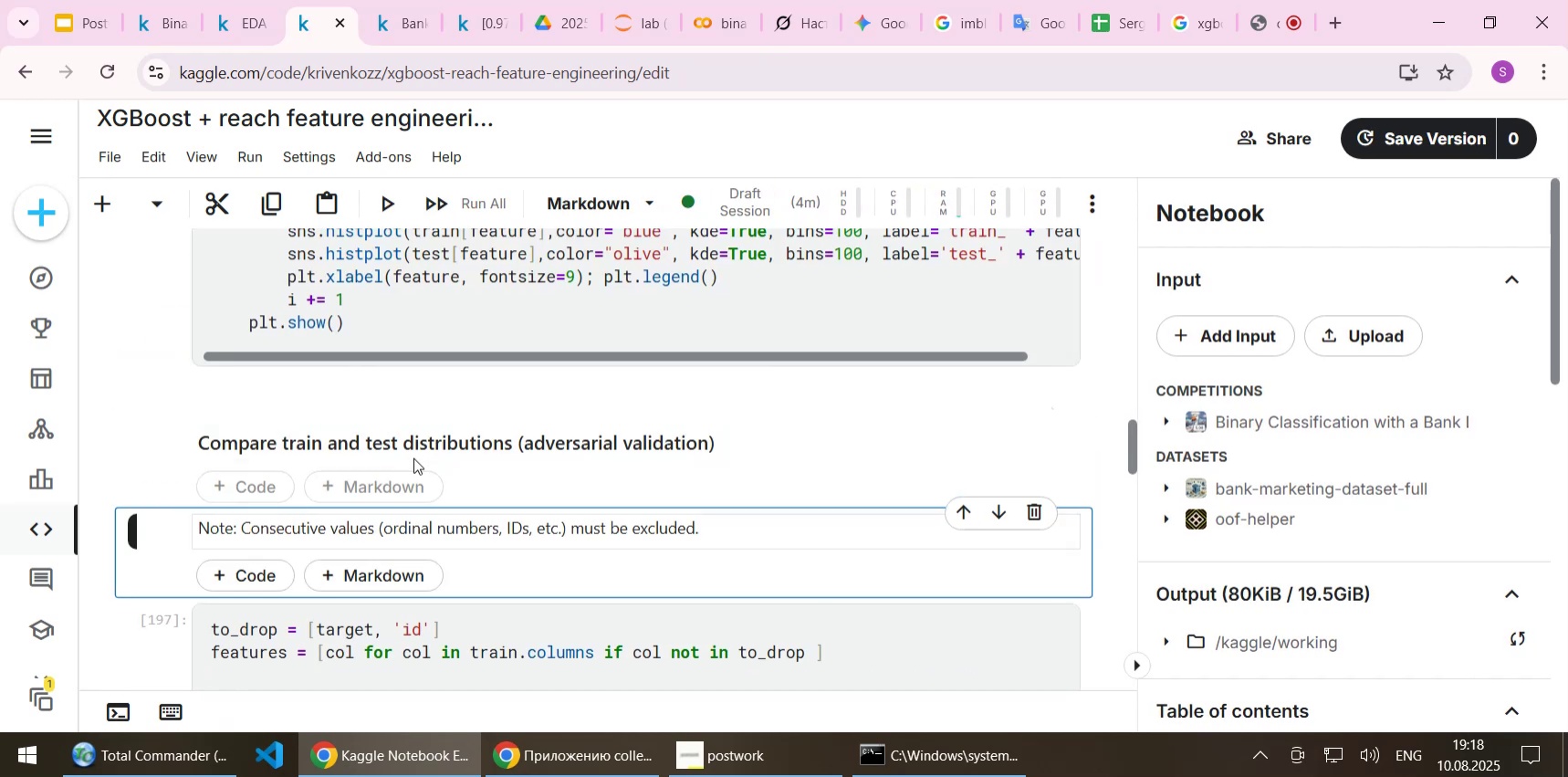 
key(Shift+Enter)
 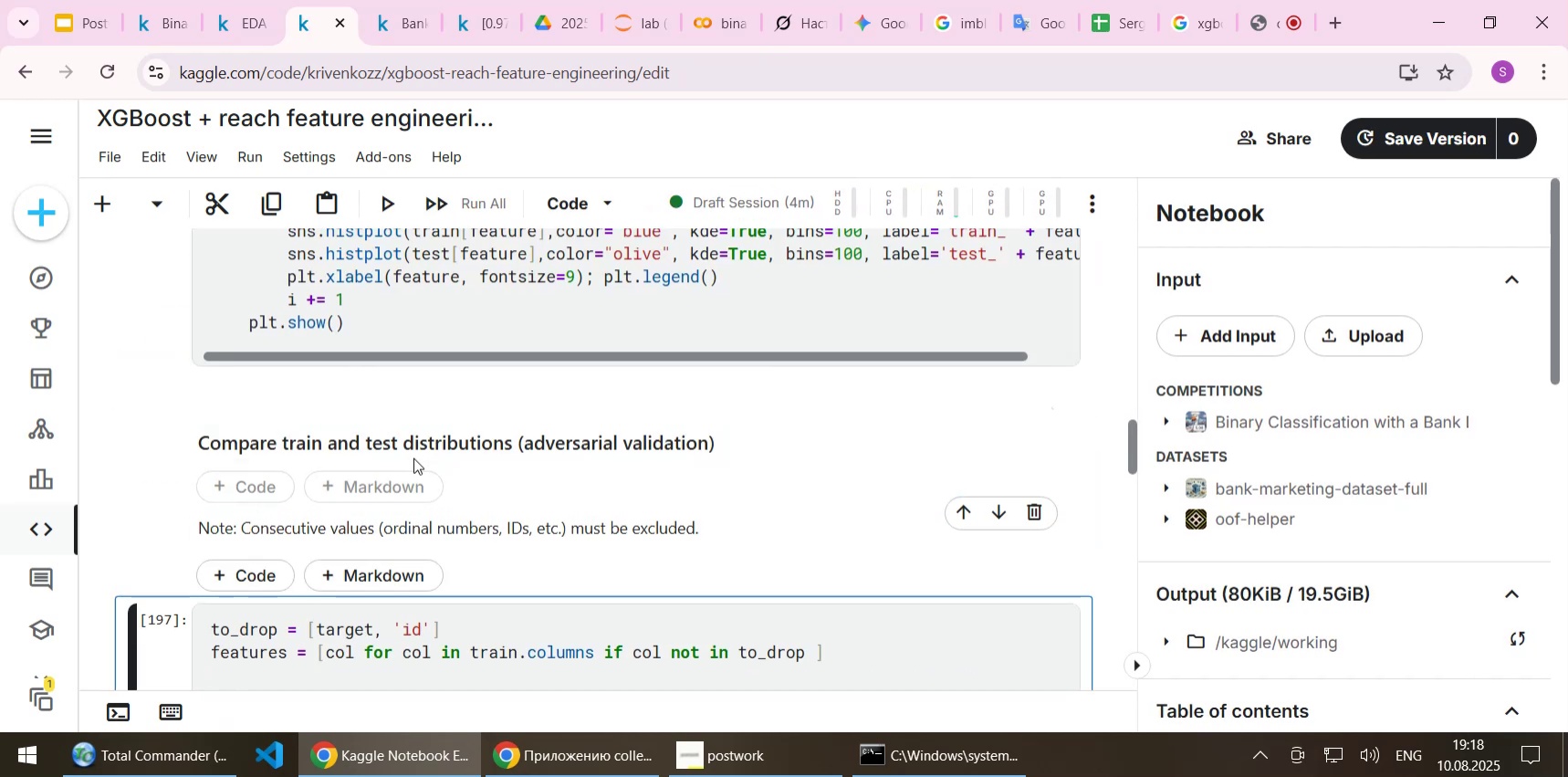 
key(Shift+Enter)
 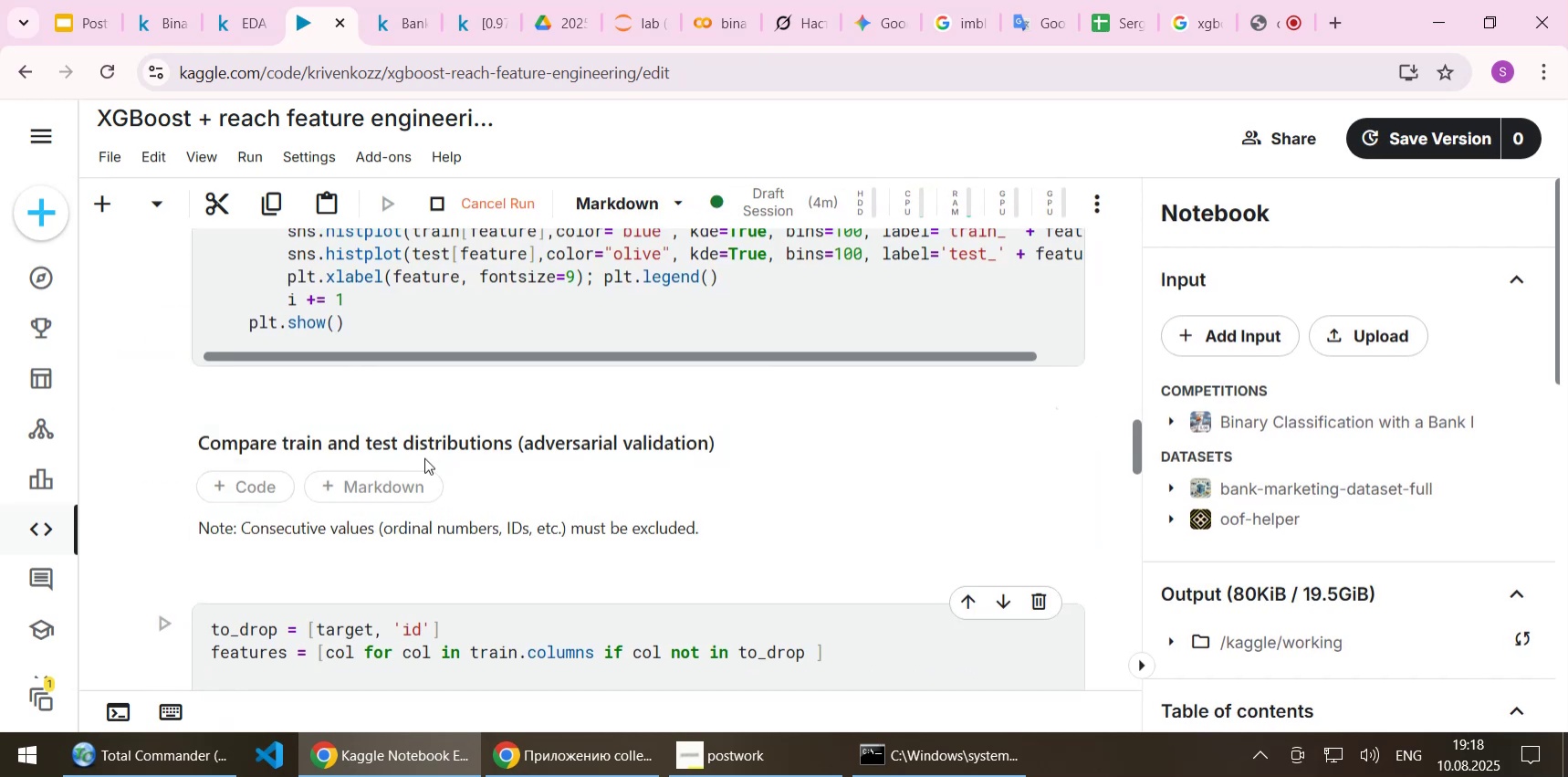 
scroll: coordinate [434, 457], scroll_direction: down, amount: 4.0
 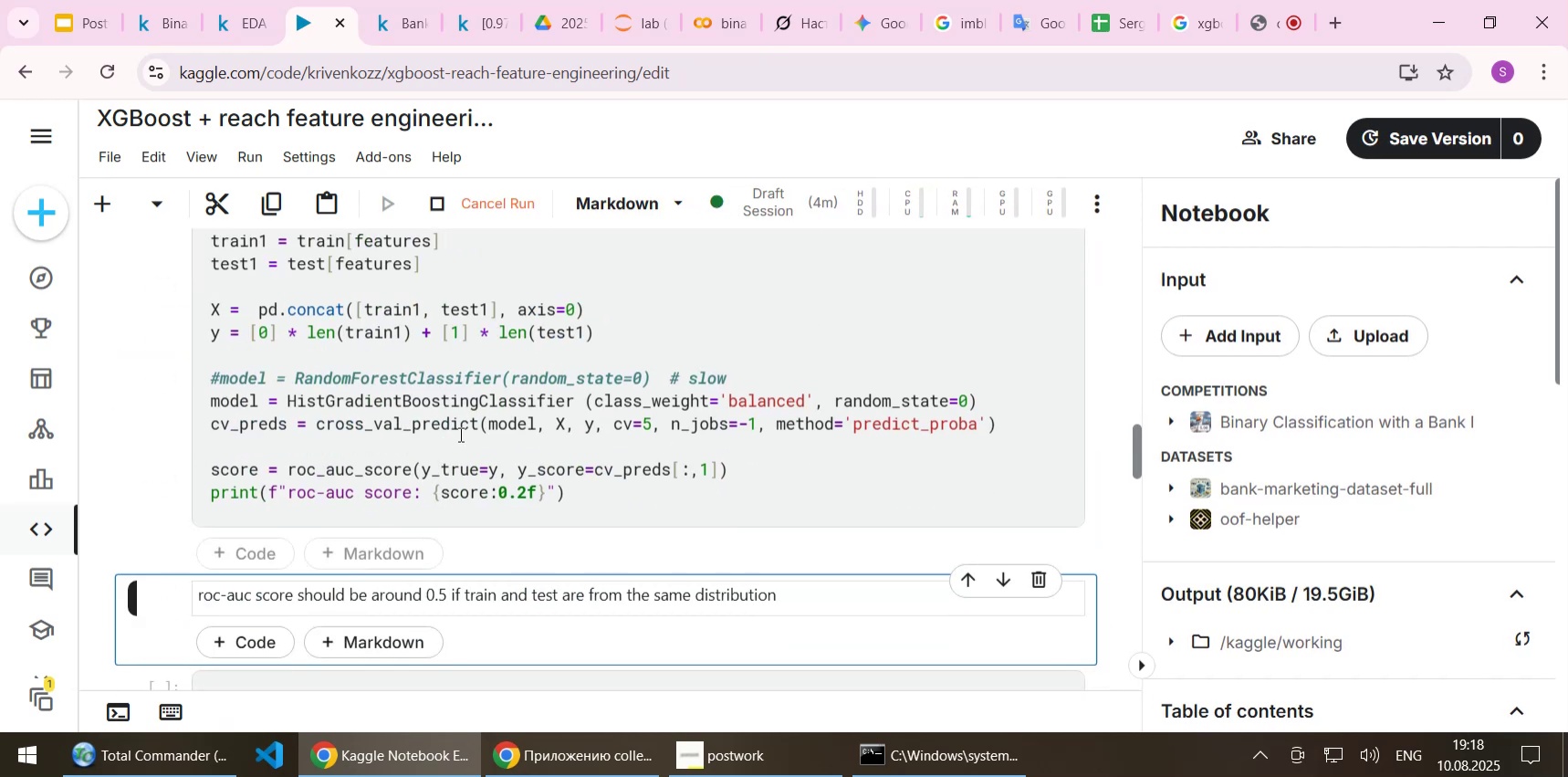 
scroll: coordinate [459, 434], scroll_direction: up, amount: 1.0
 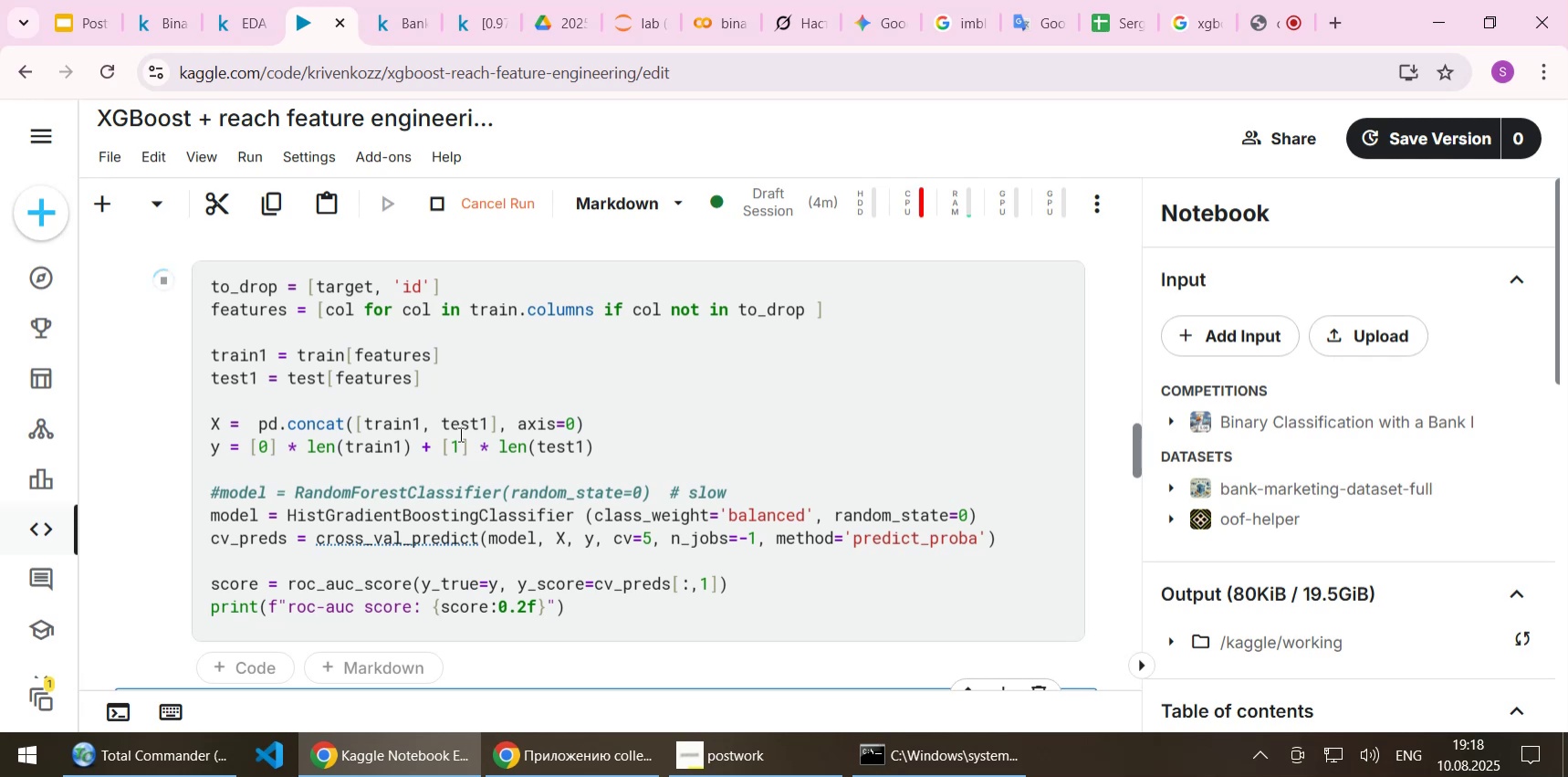 
scroll: coordinate [459, 434], scroll_direction: down, amount: 4.0
 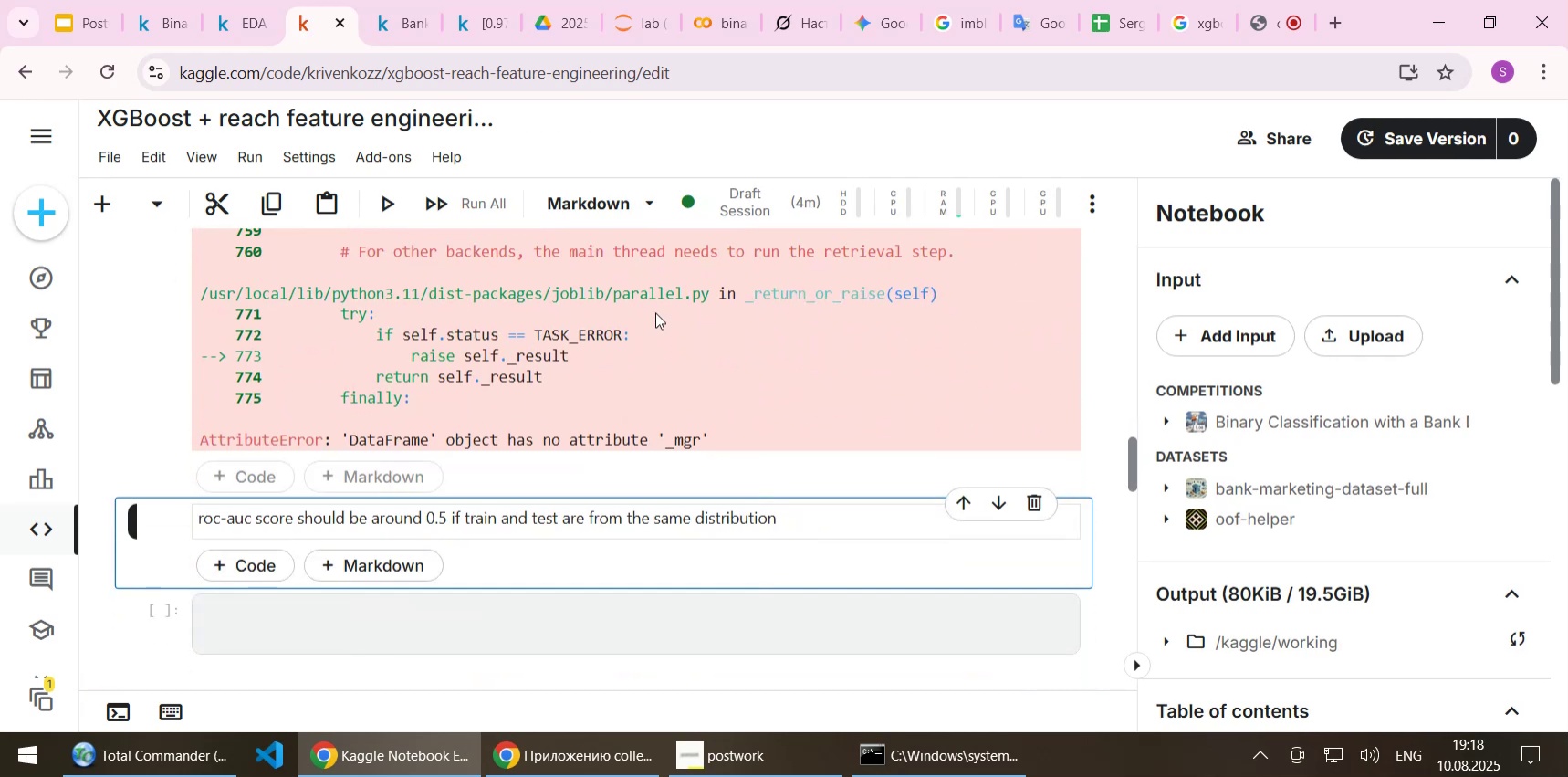 
scroll: coordinate [655, 312], scroll_direction: up, amount: 1.0
 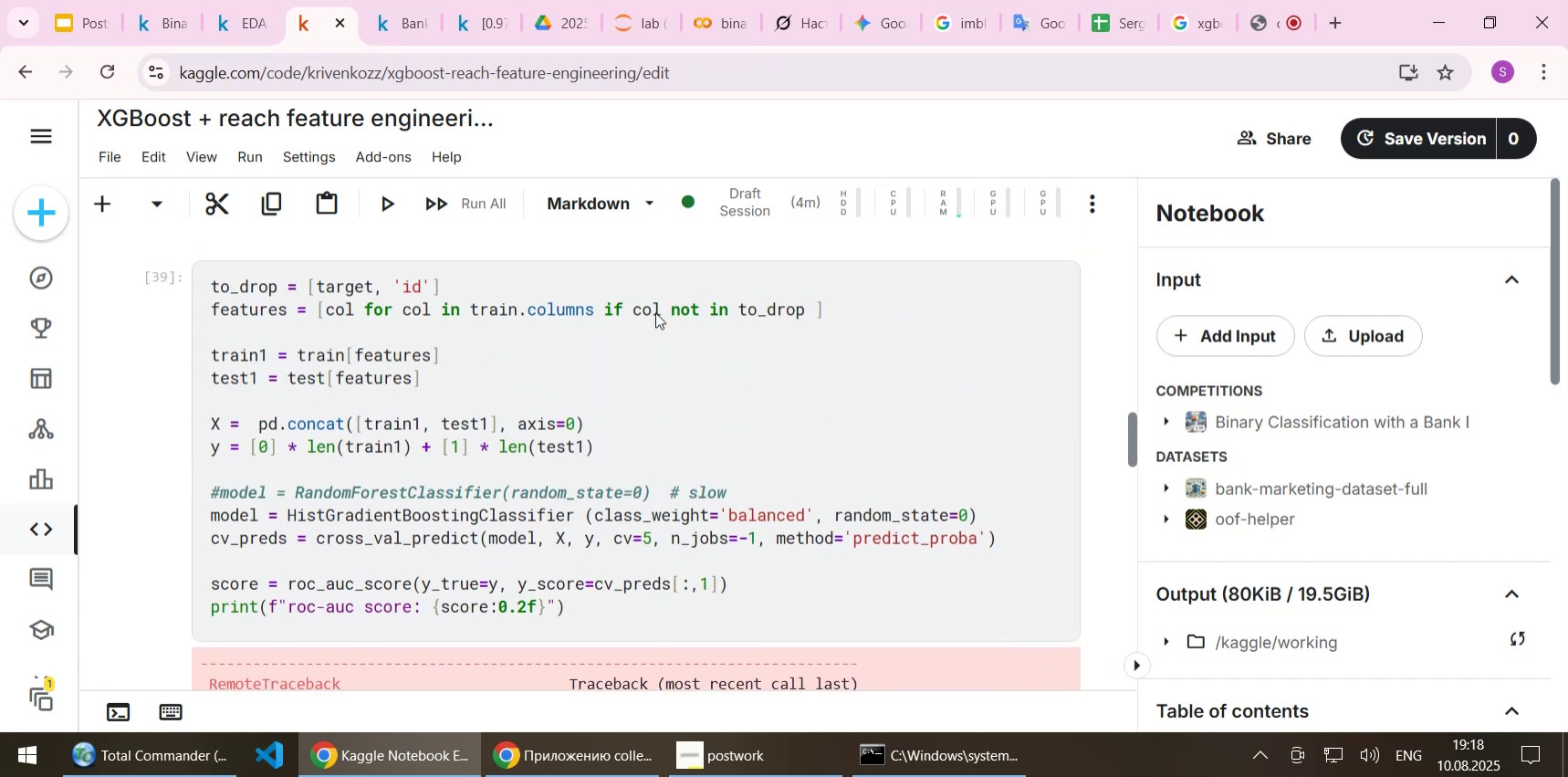 
wait(5.38)
 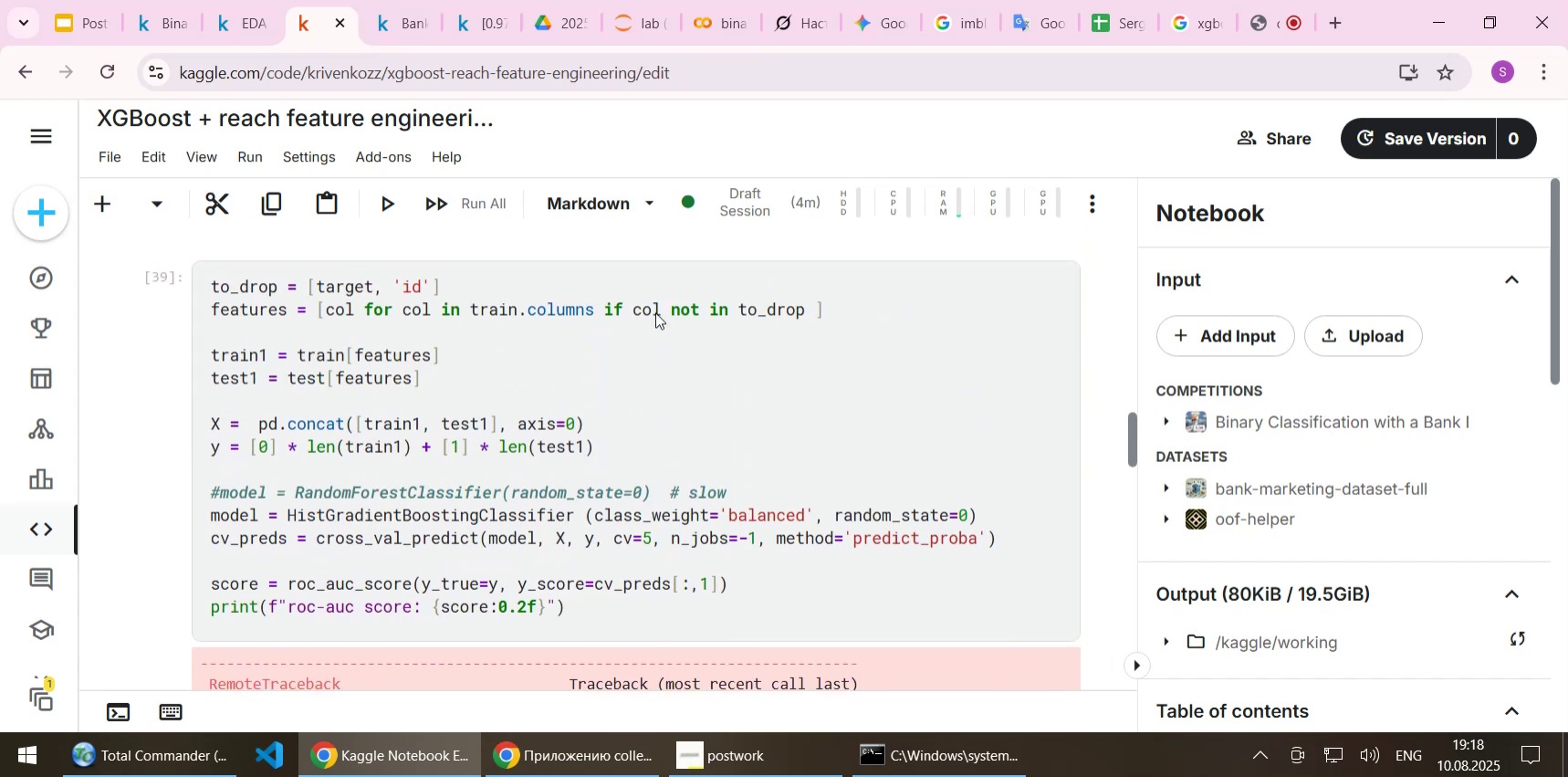 
left_click([411, 514])
 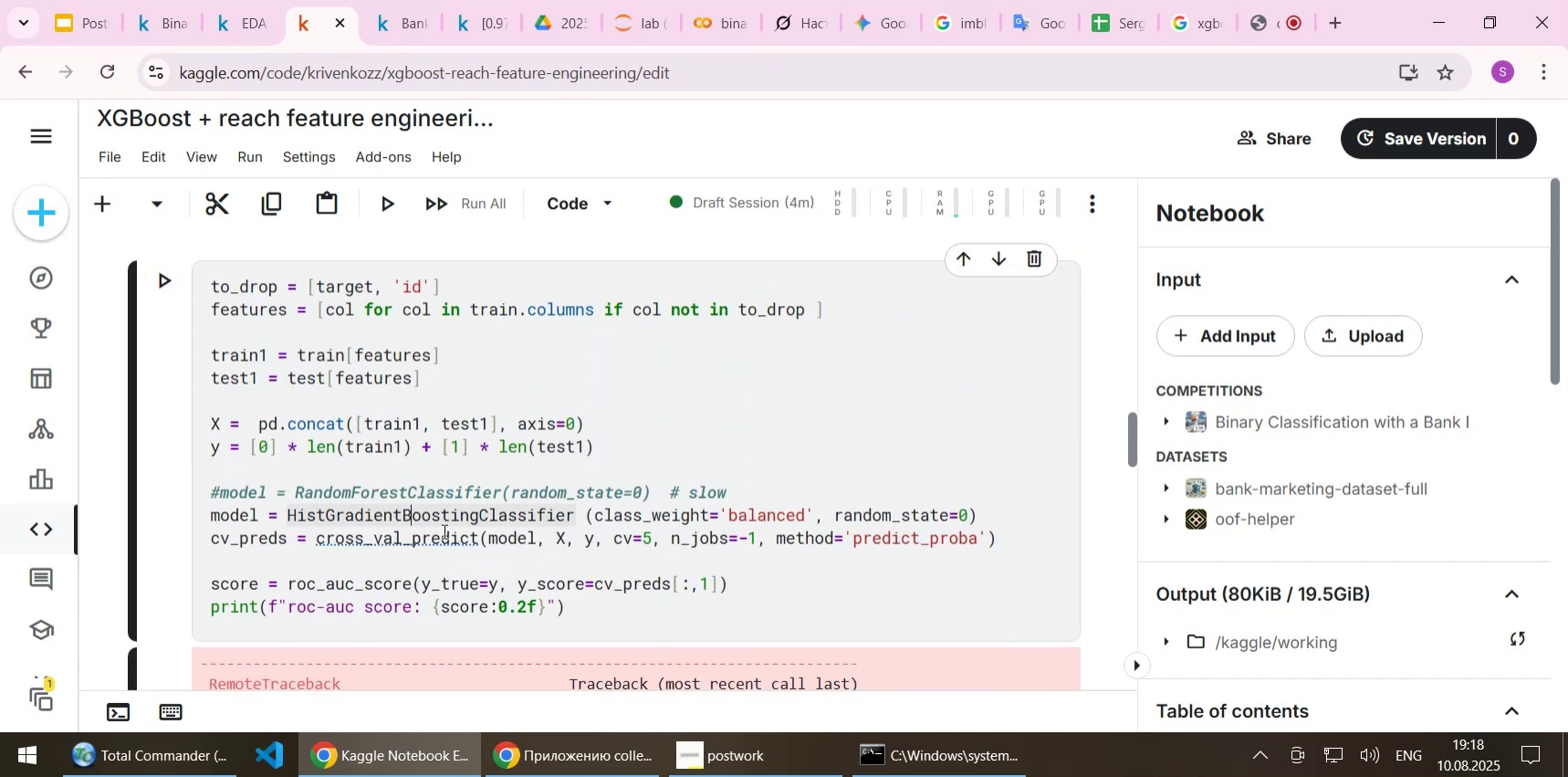 
key(Home)
 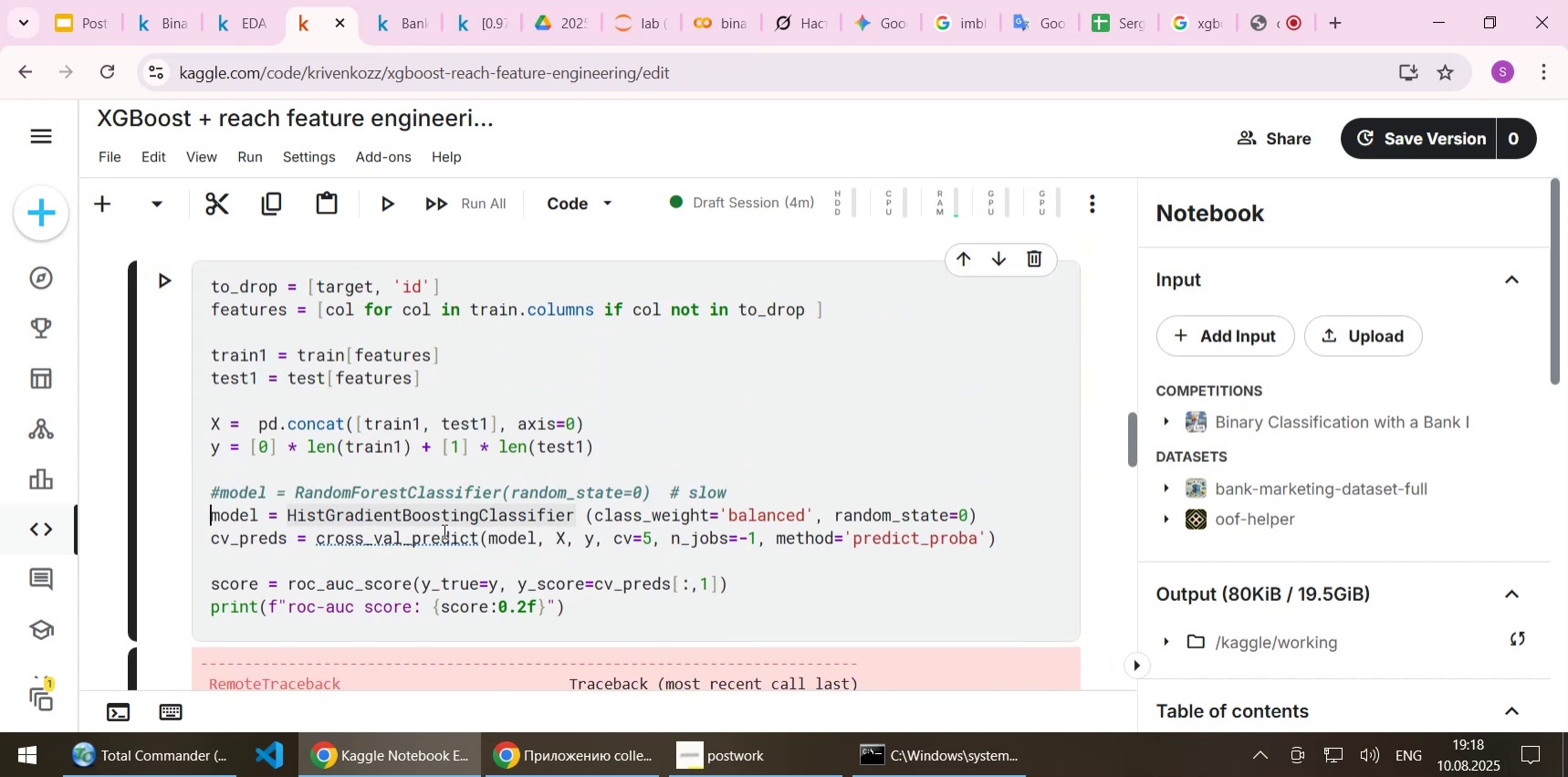 
key(Shift+3)
 